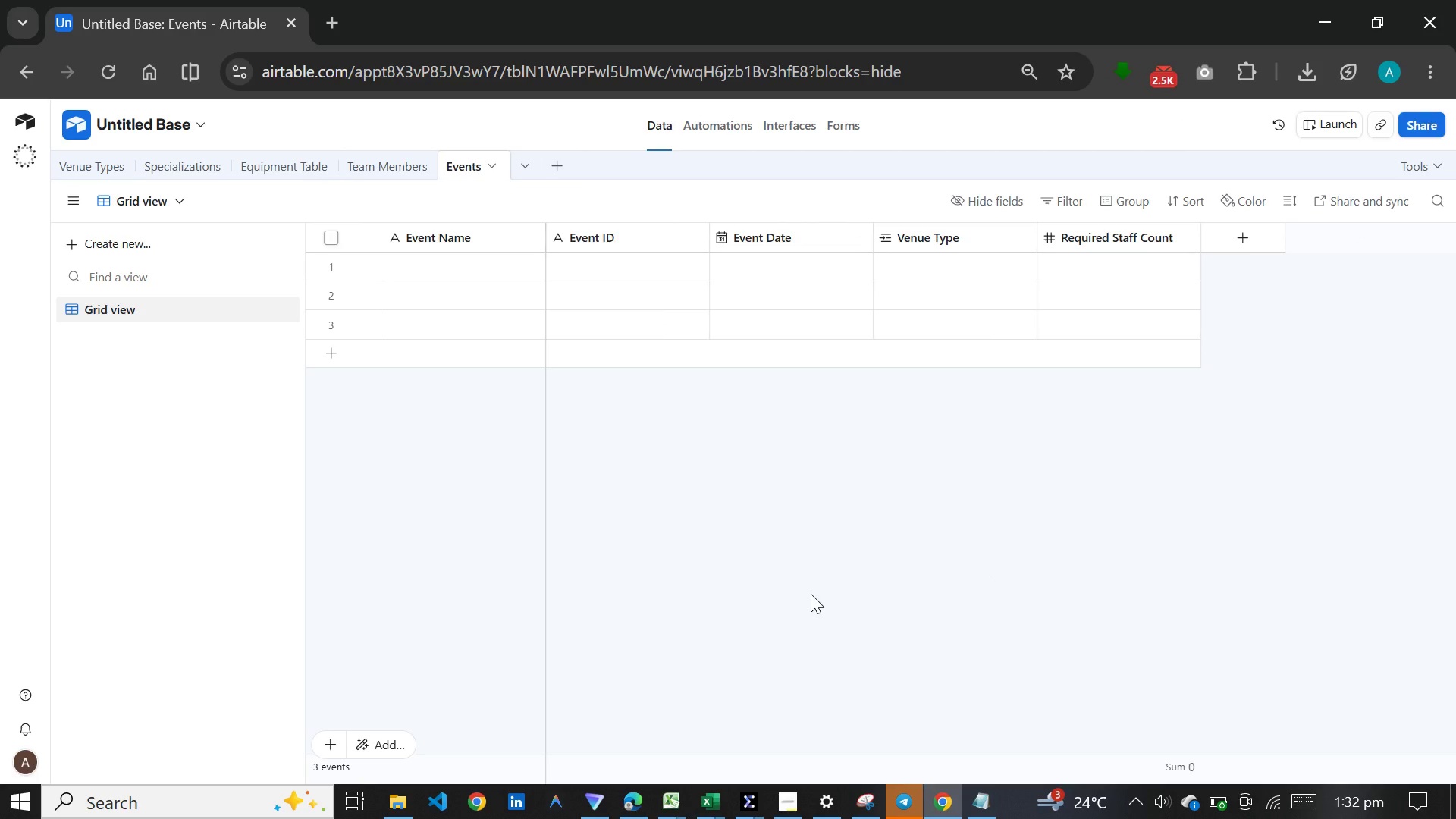 
wait(16.0)
 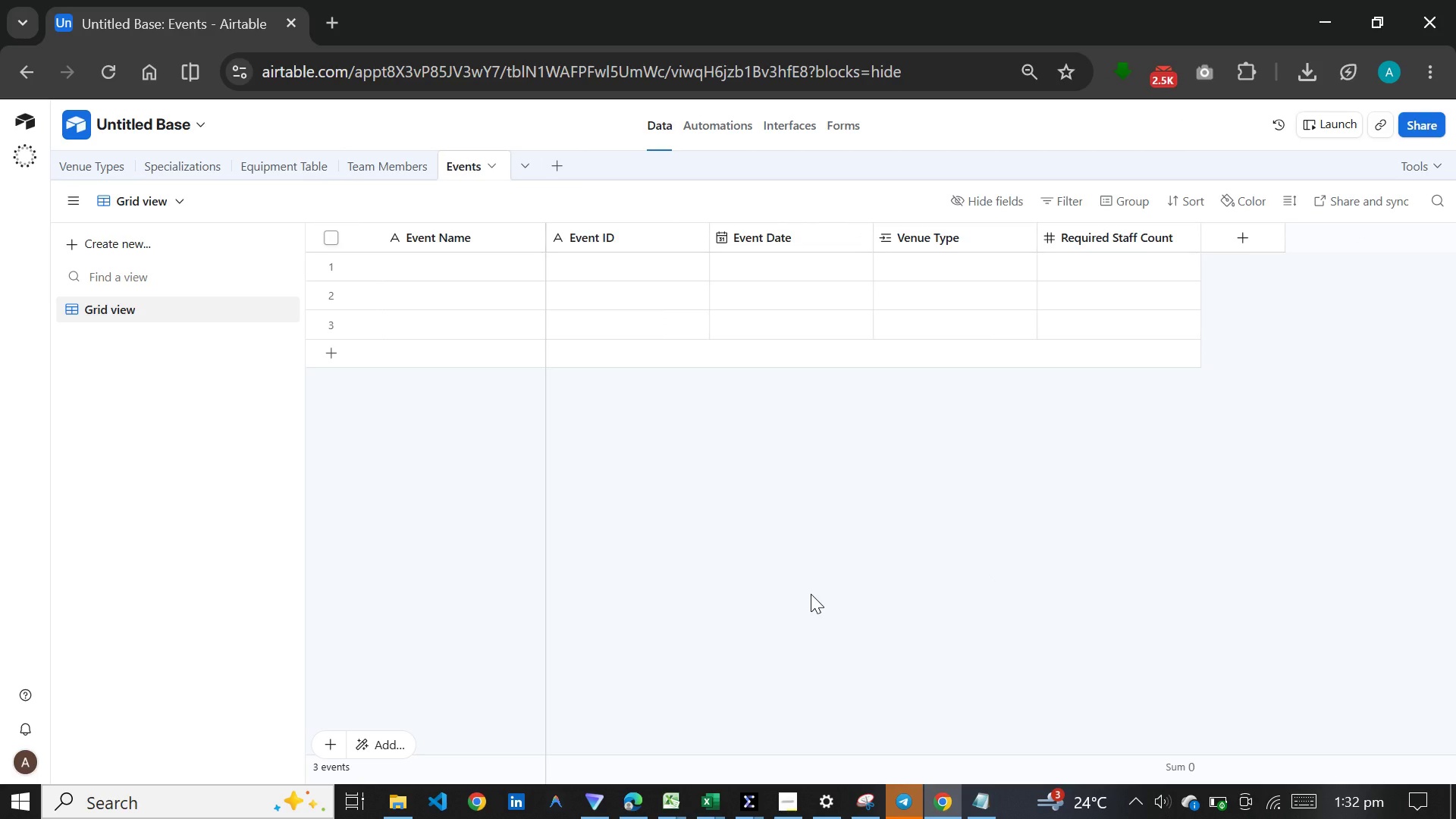 
left_click([551, 166])
 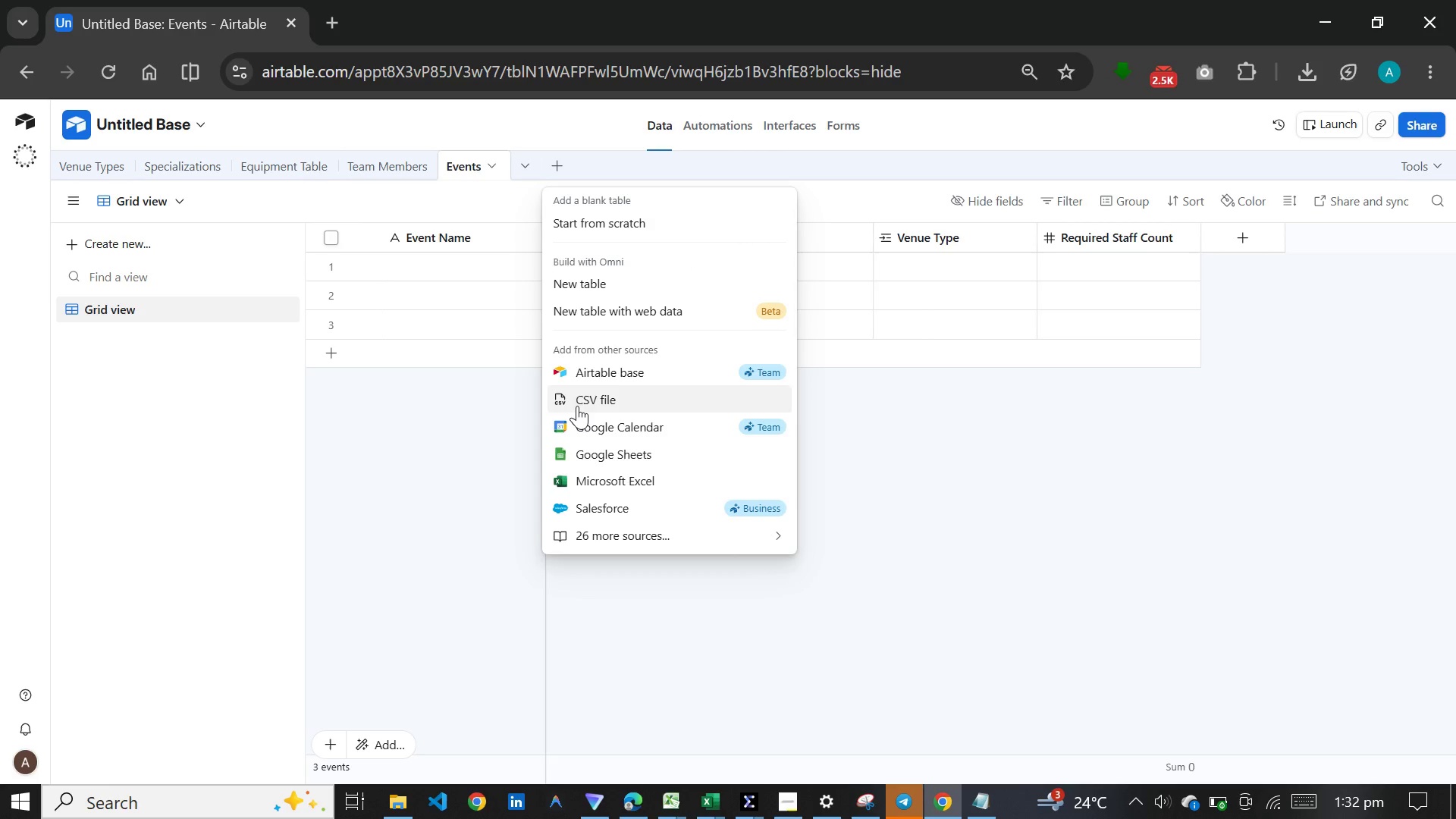 
left_click([581, 404])
 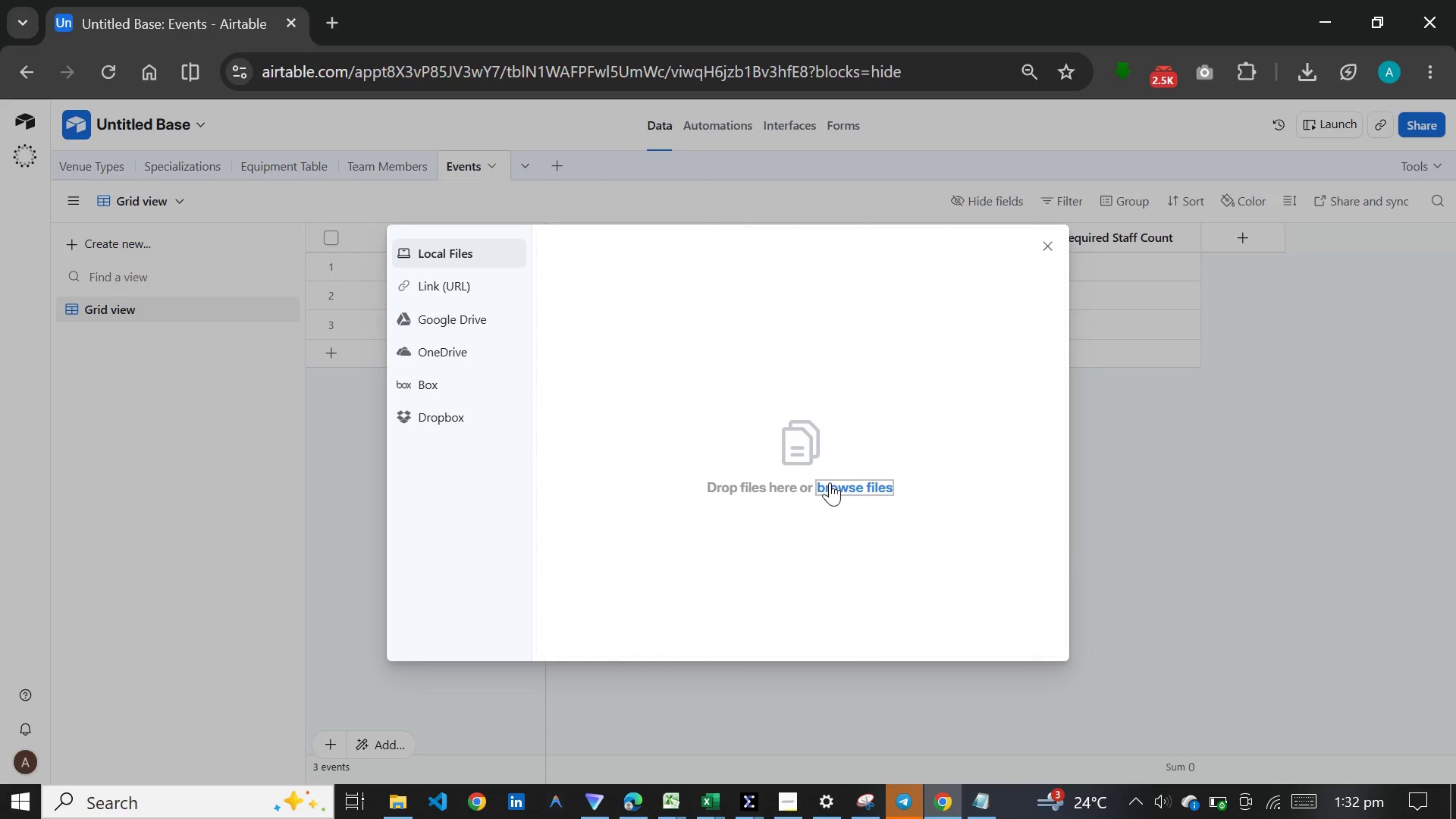 
left_click([830, 484])
 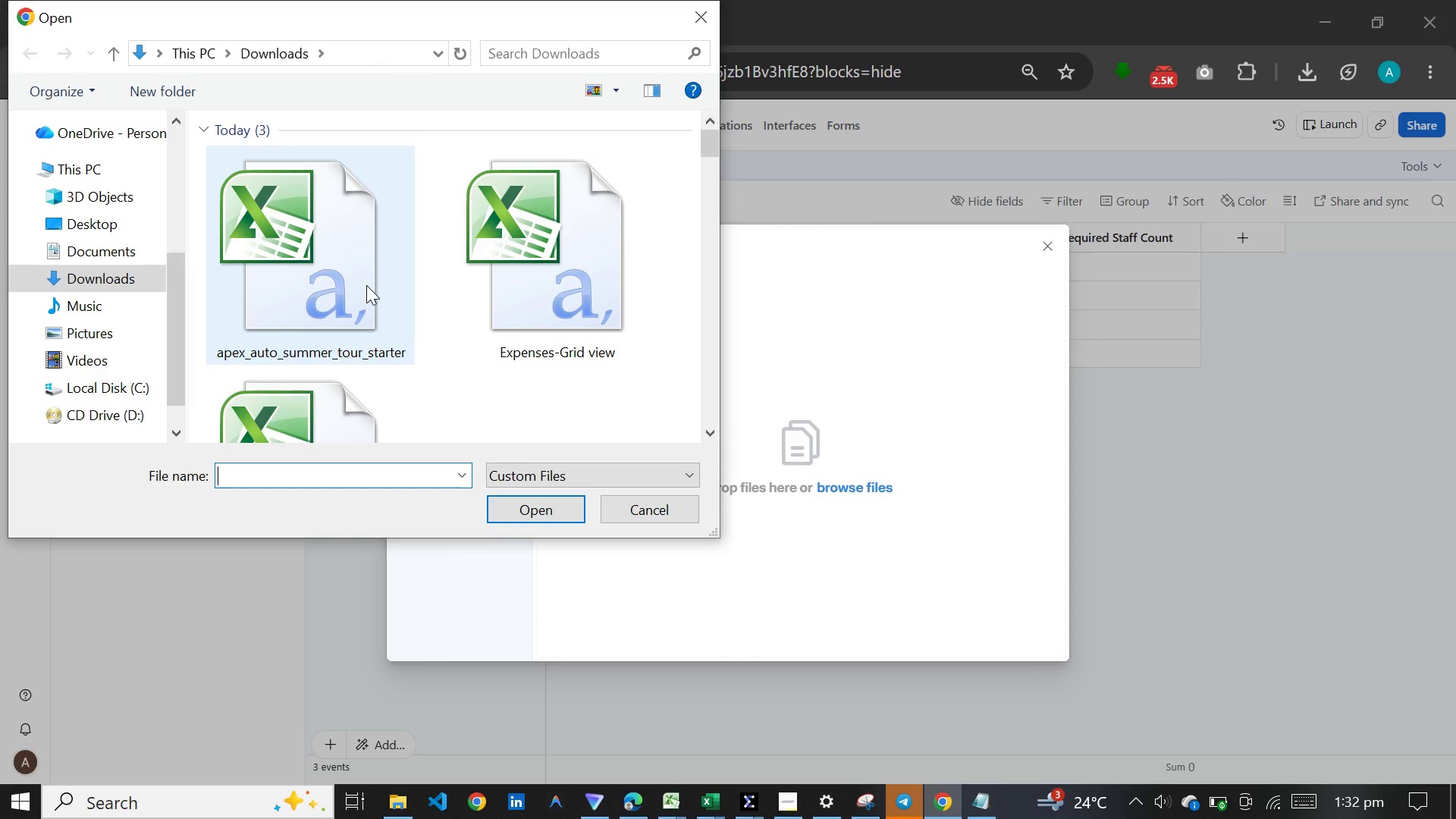 
wait(9.78)
 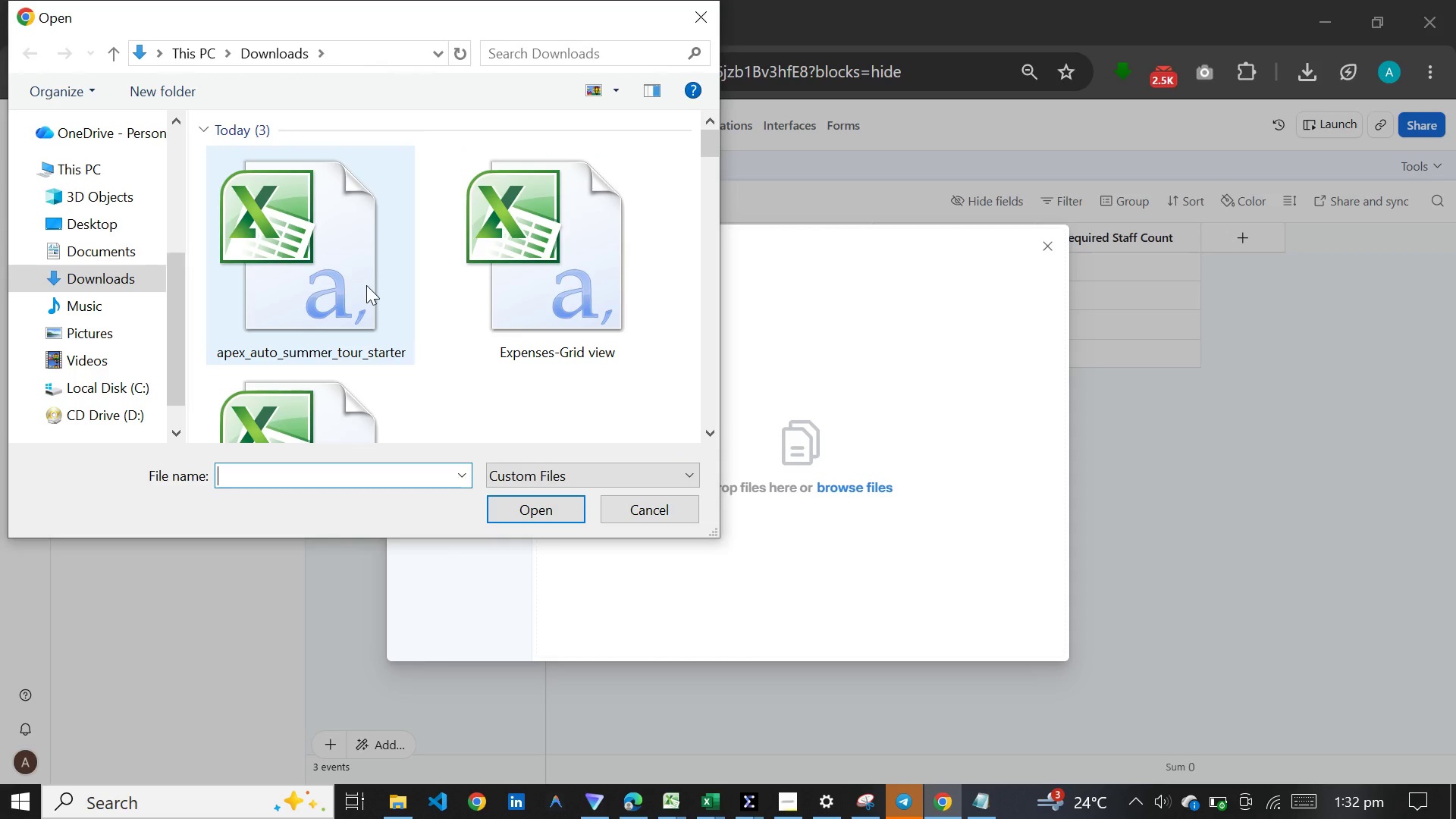 
left_click([365, 293])
 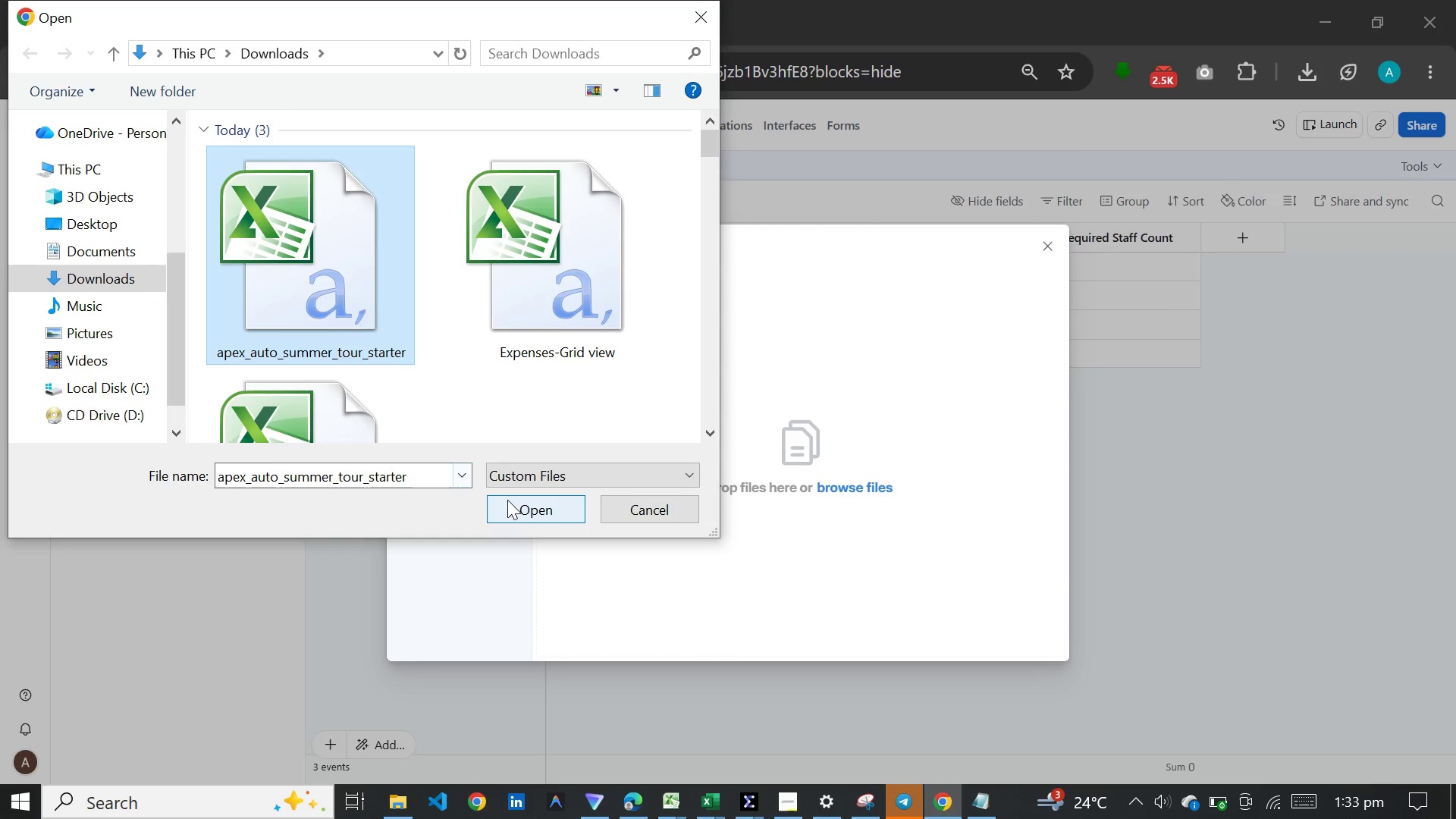 
left_click([511, 504])
 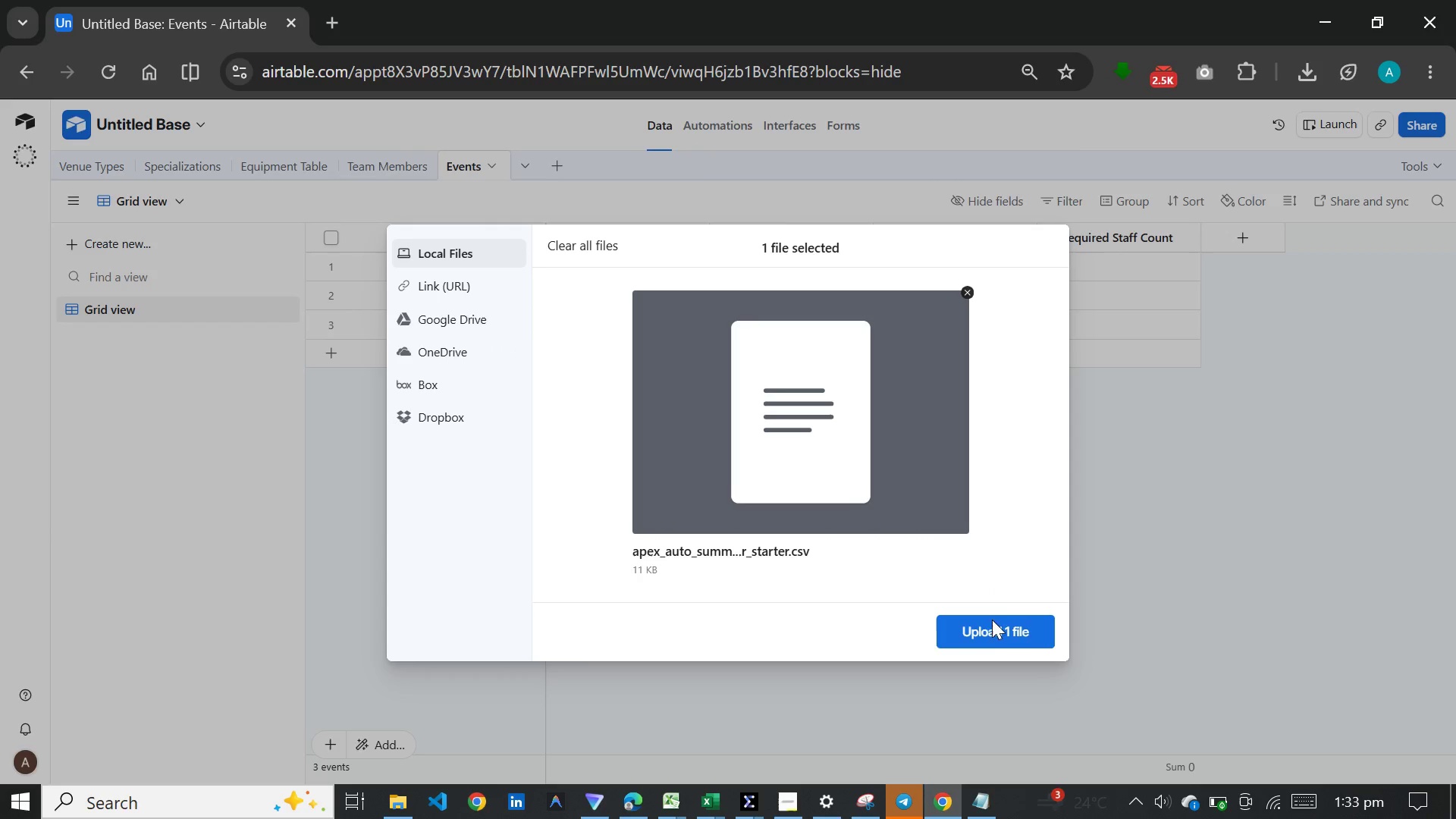 
left_click([990, 628])
 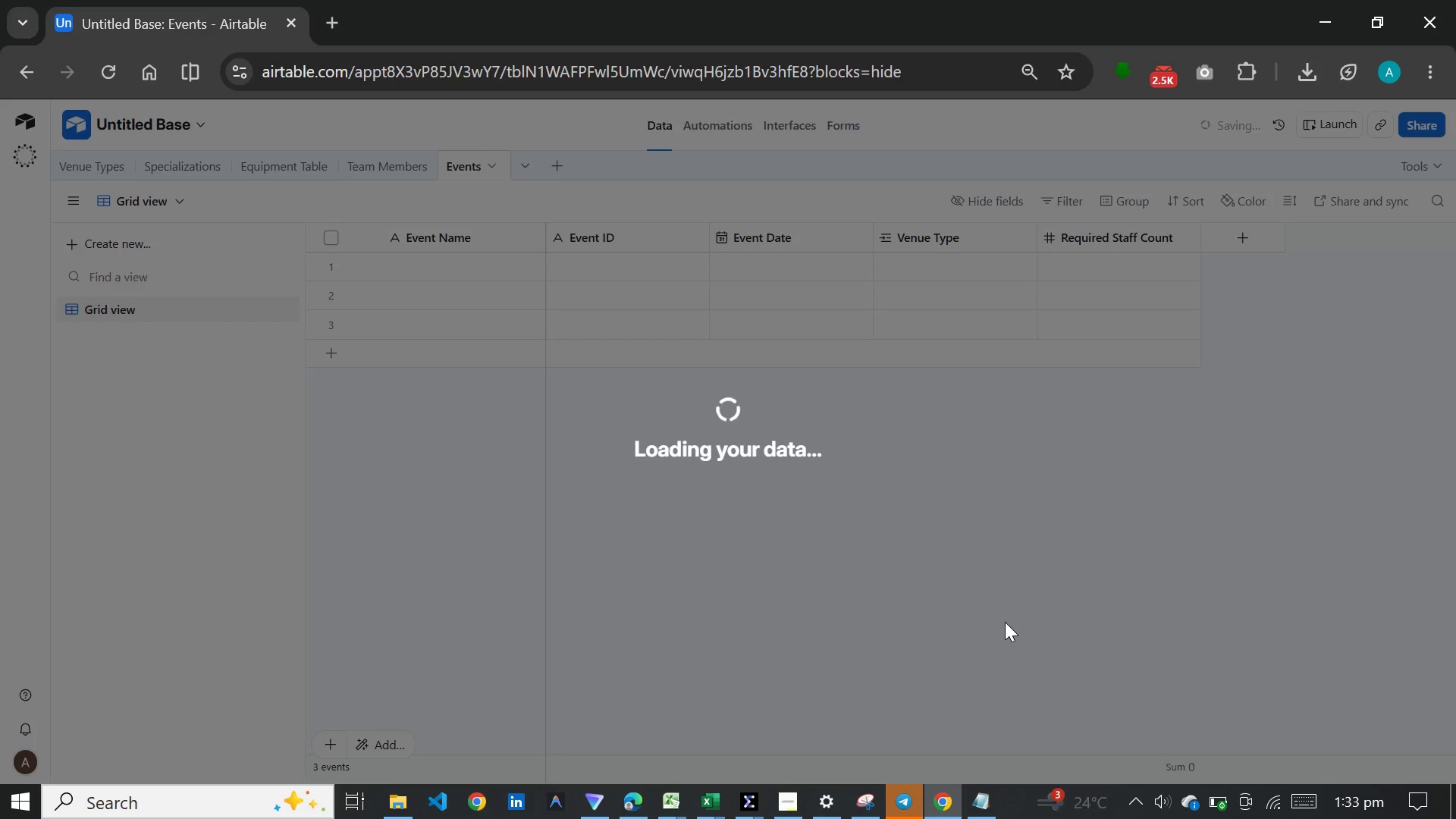 
wait(5.92)
 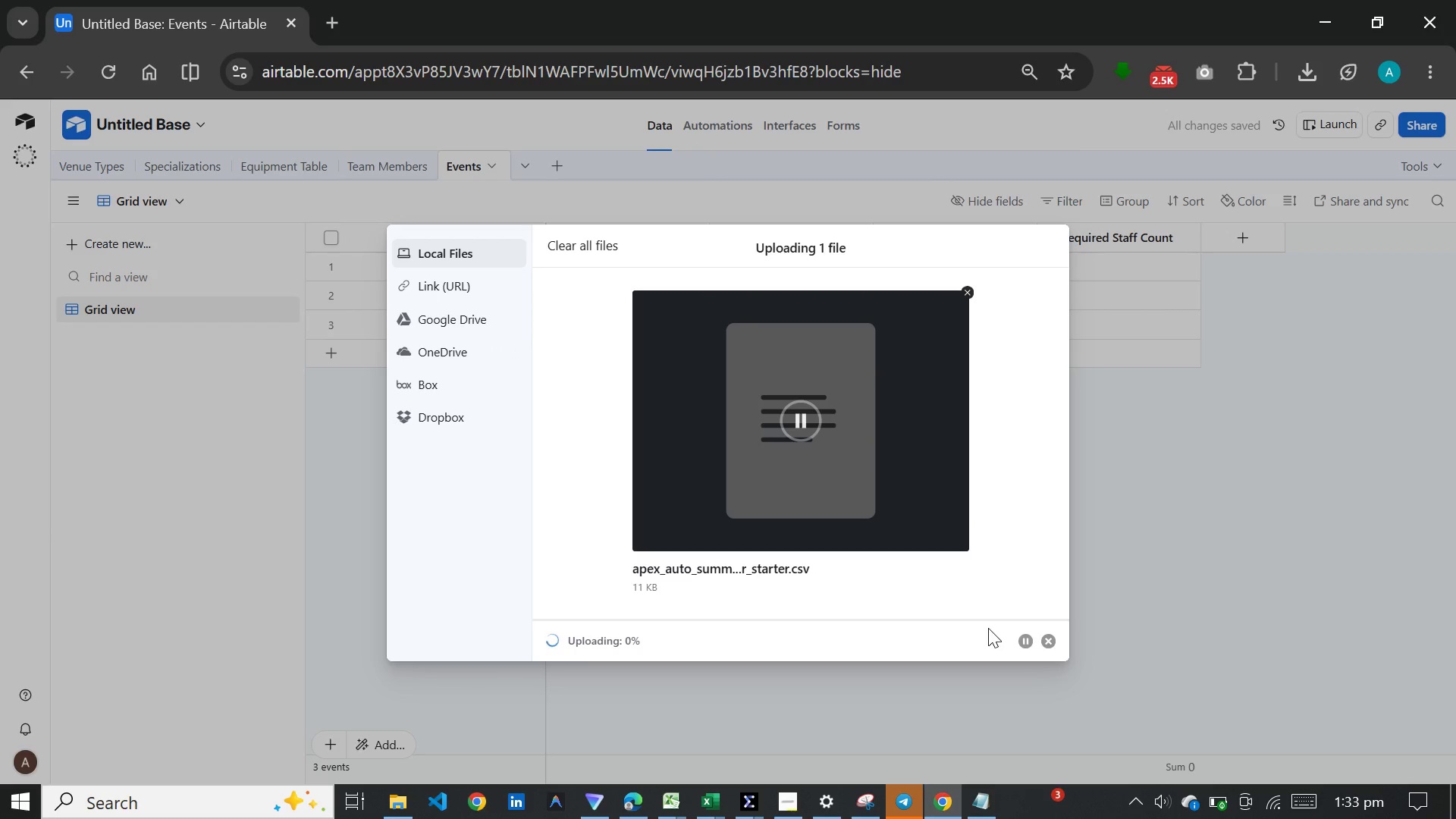 
left_click([890, 487])
 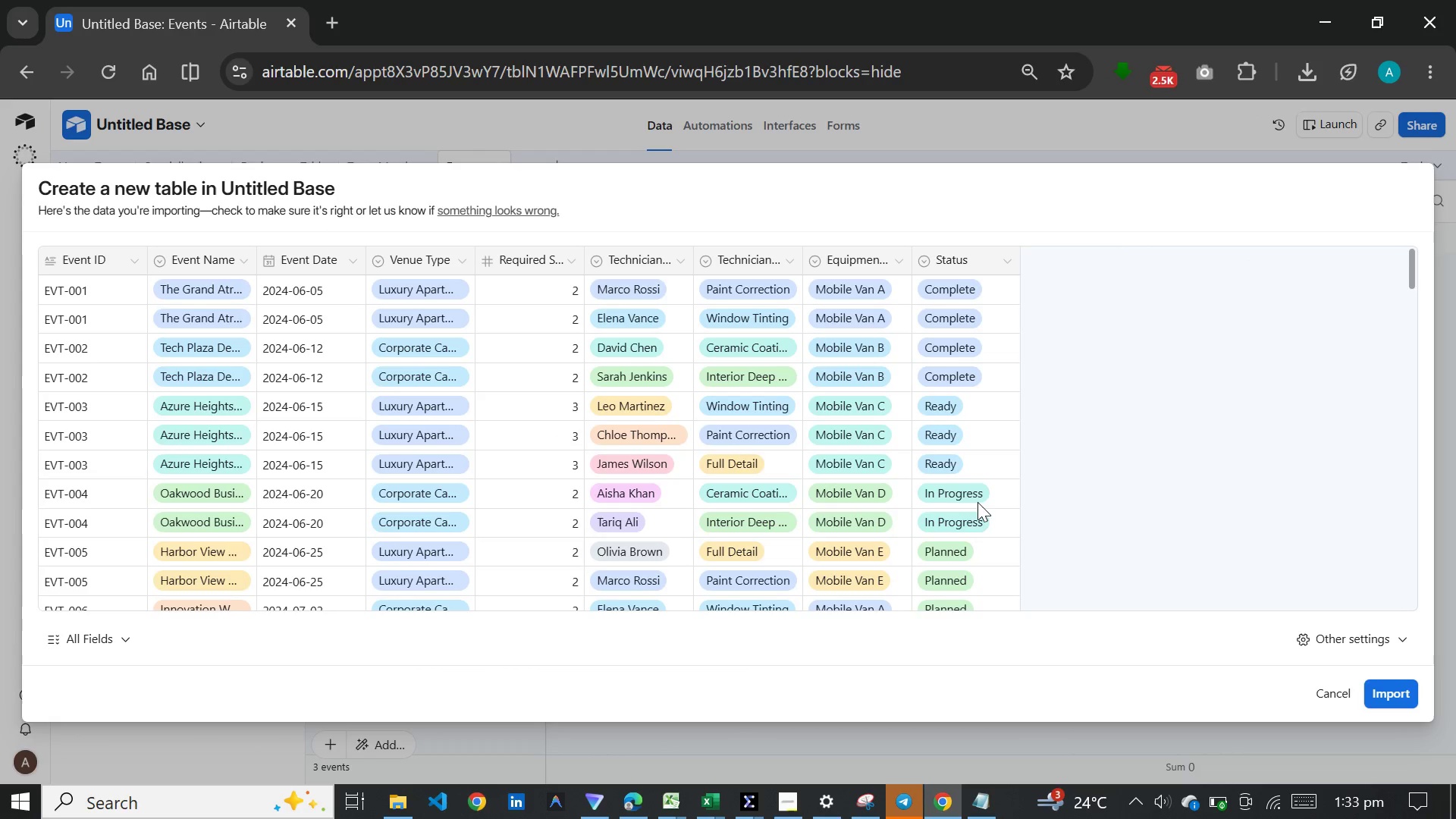 
wait(7.48)
 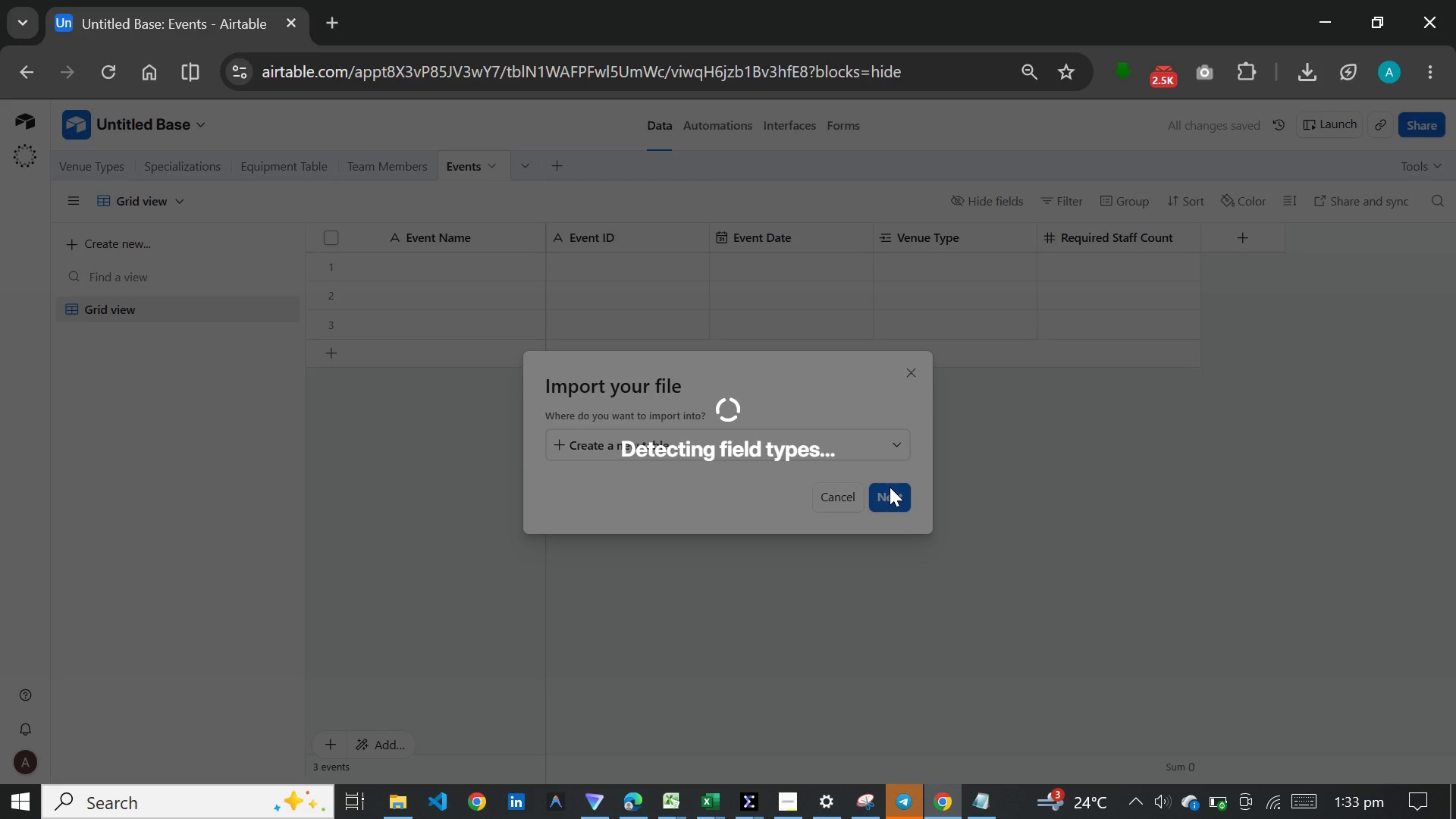 
left_click([97, 259])
 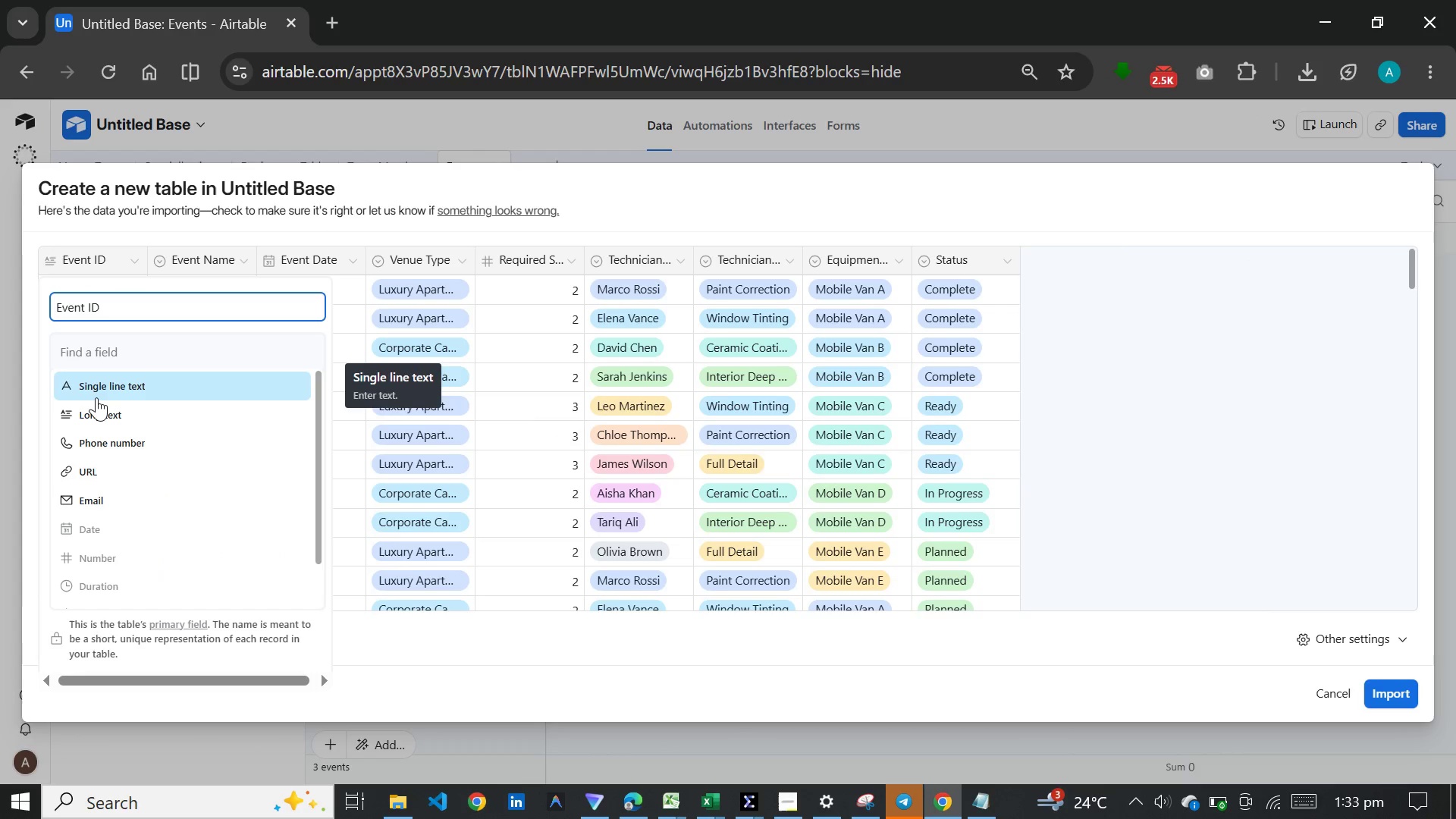 
left_click([105, 391])
 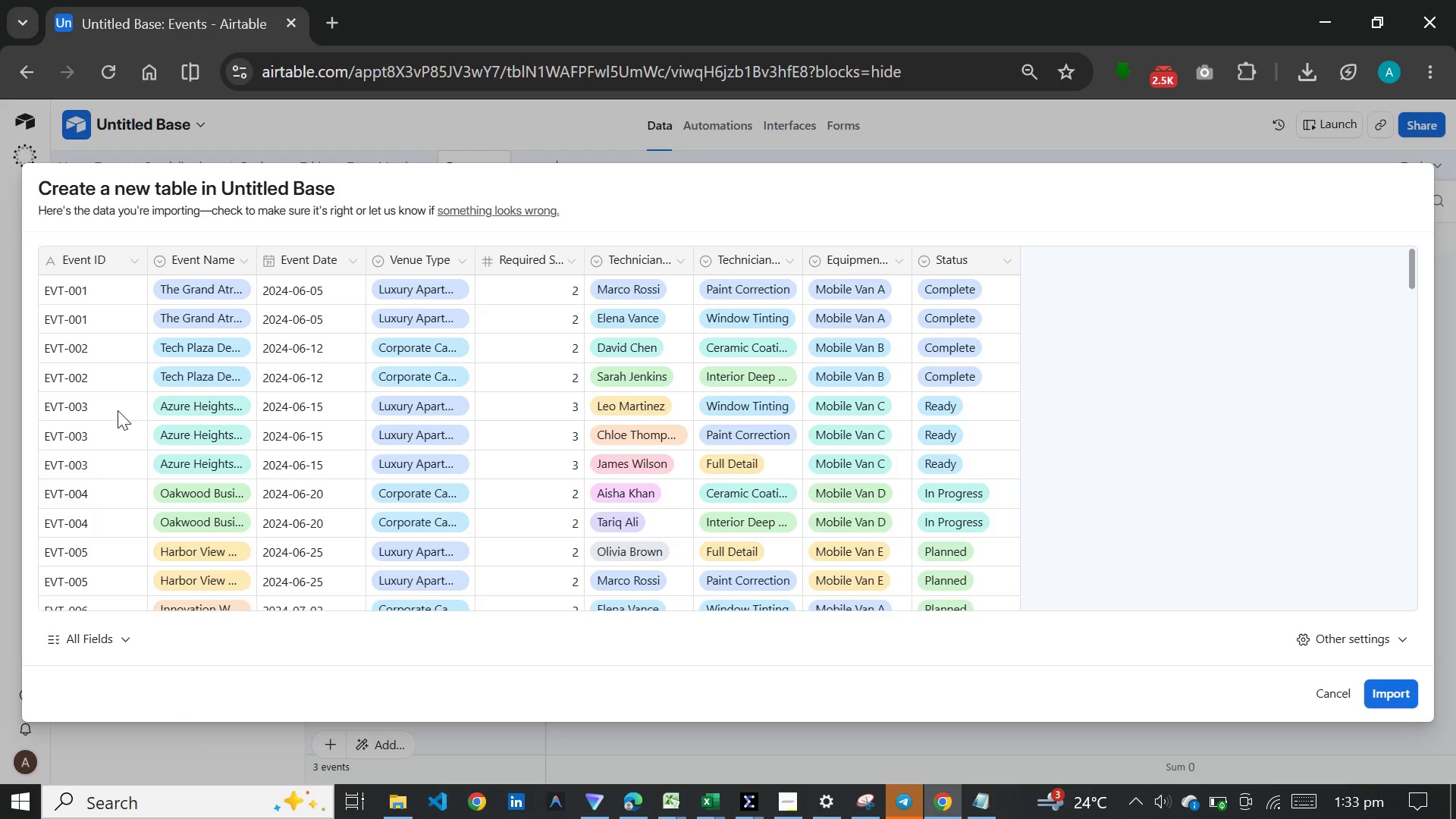 
wait(9.7)
 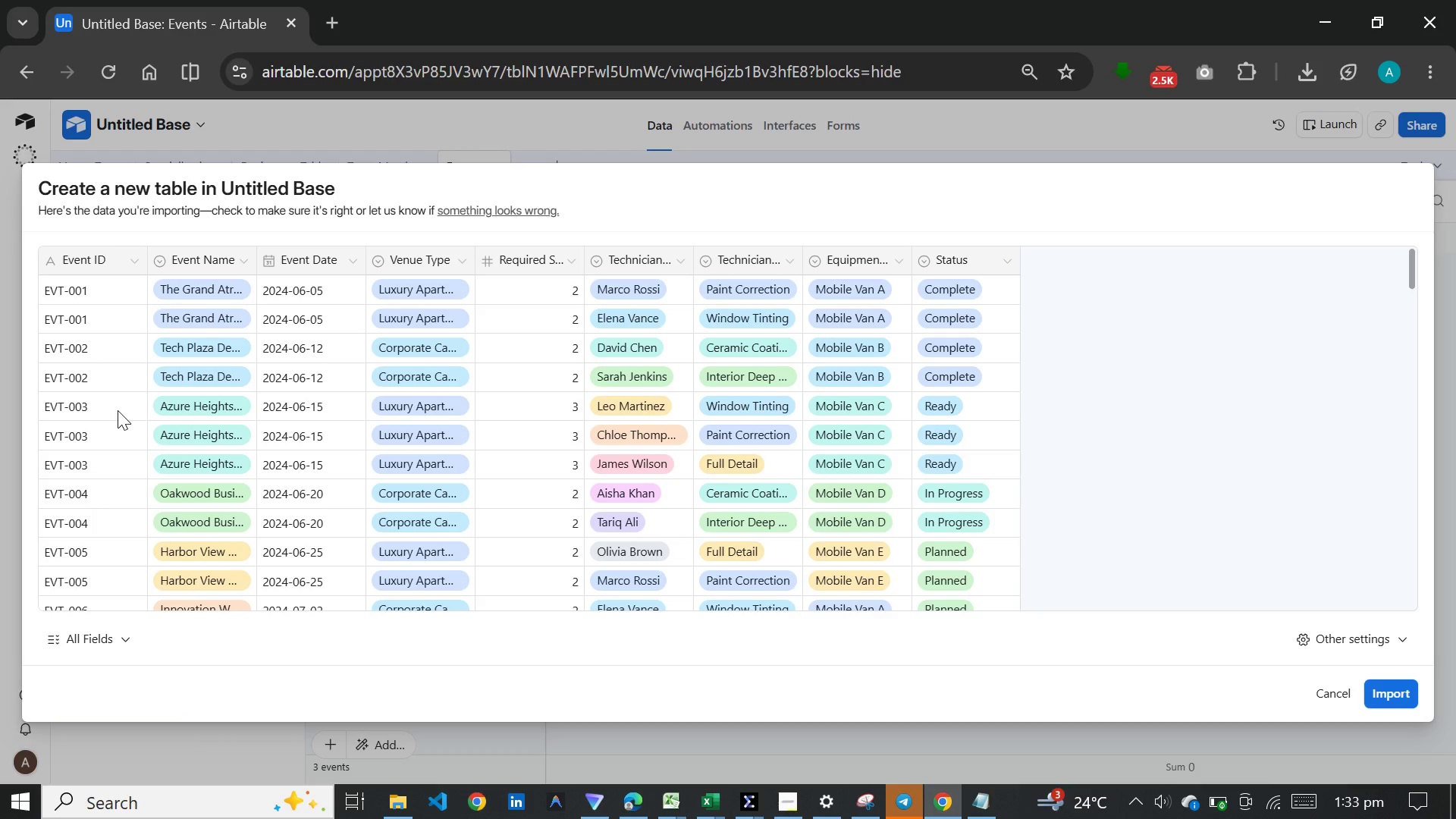 
left_click([1400, 695])
 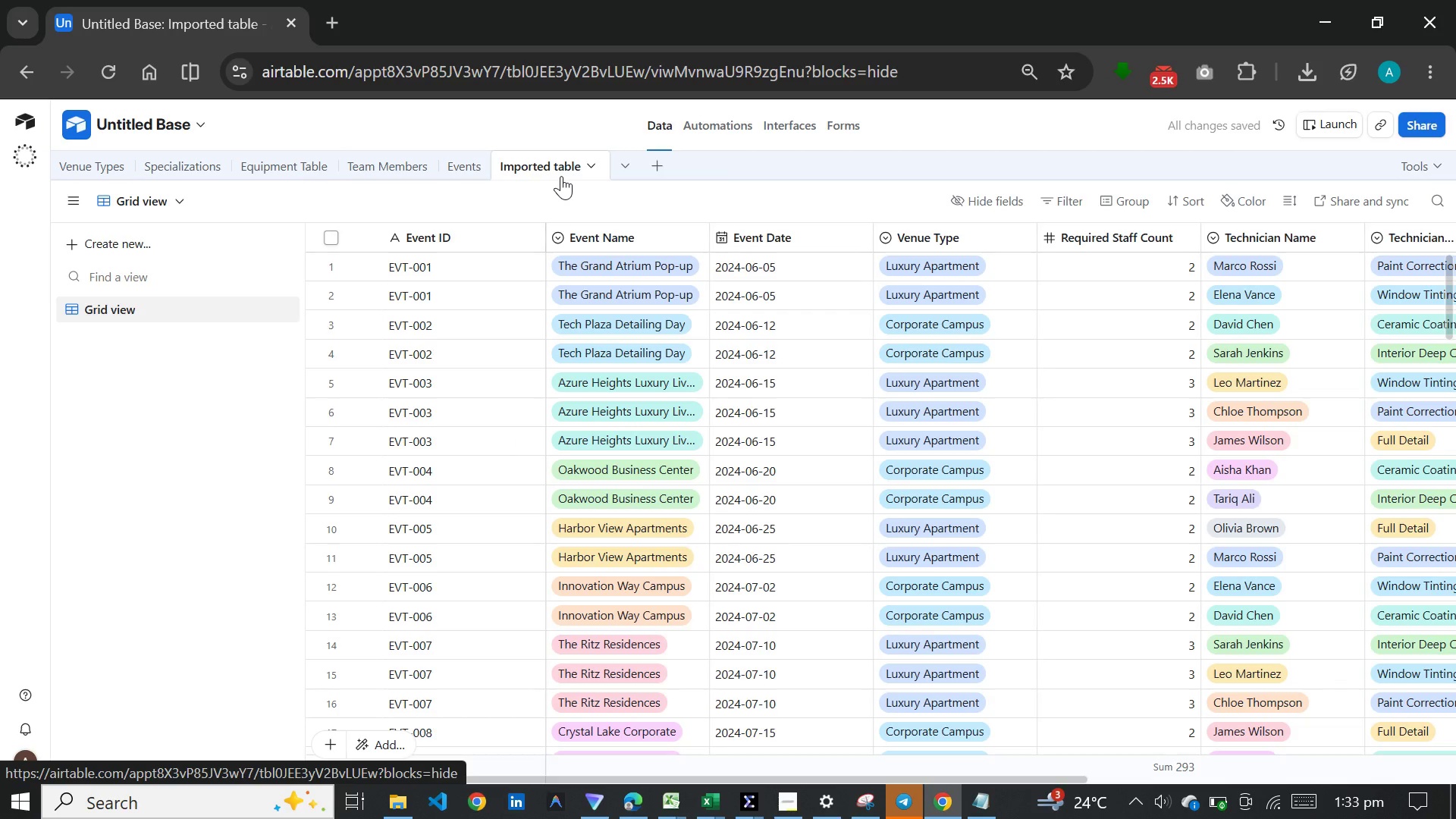 
wait(7.23)
 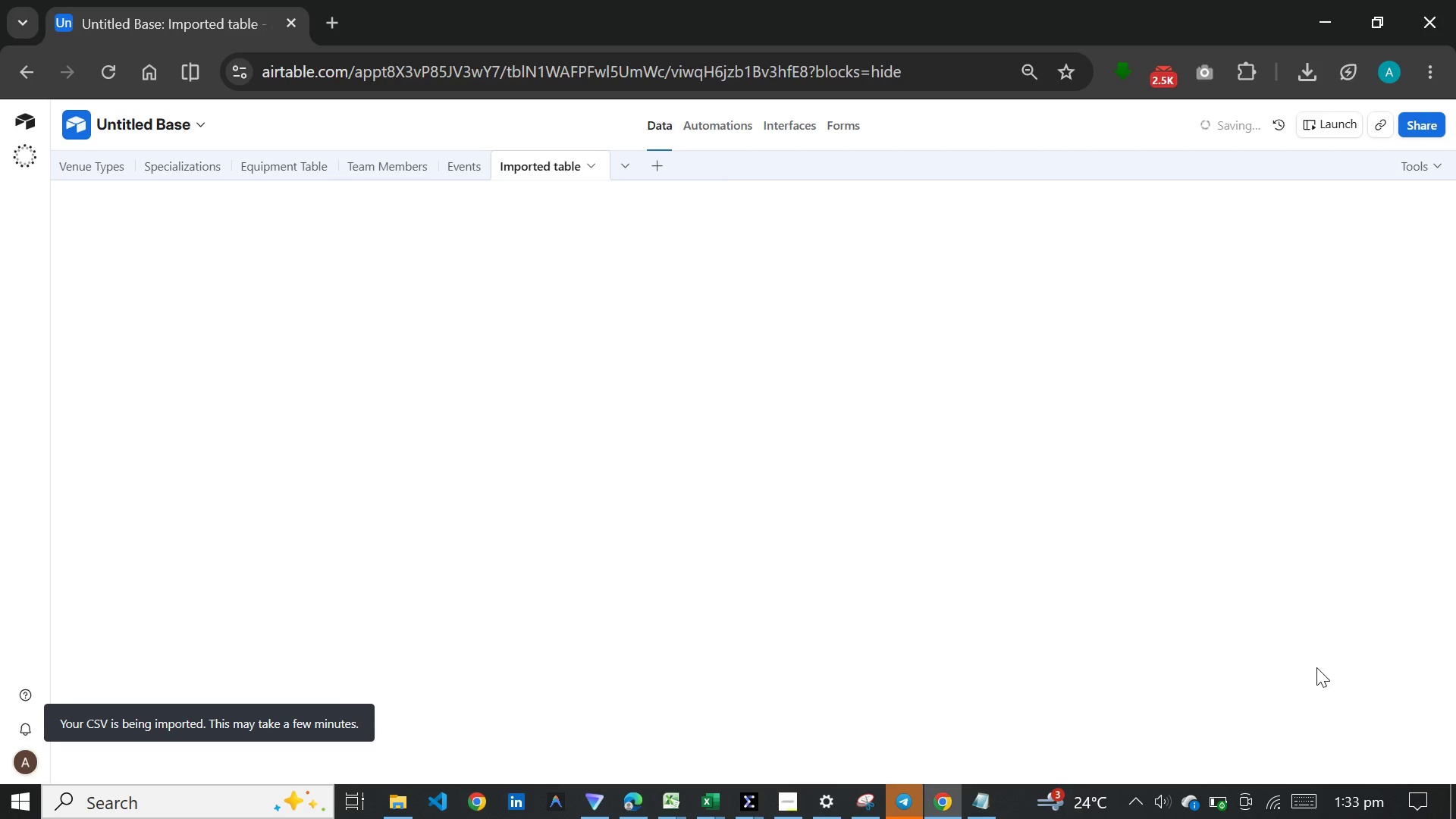 
double_click([552, 162])
 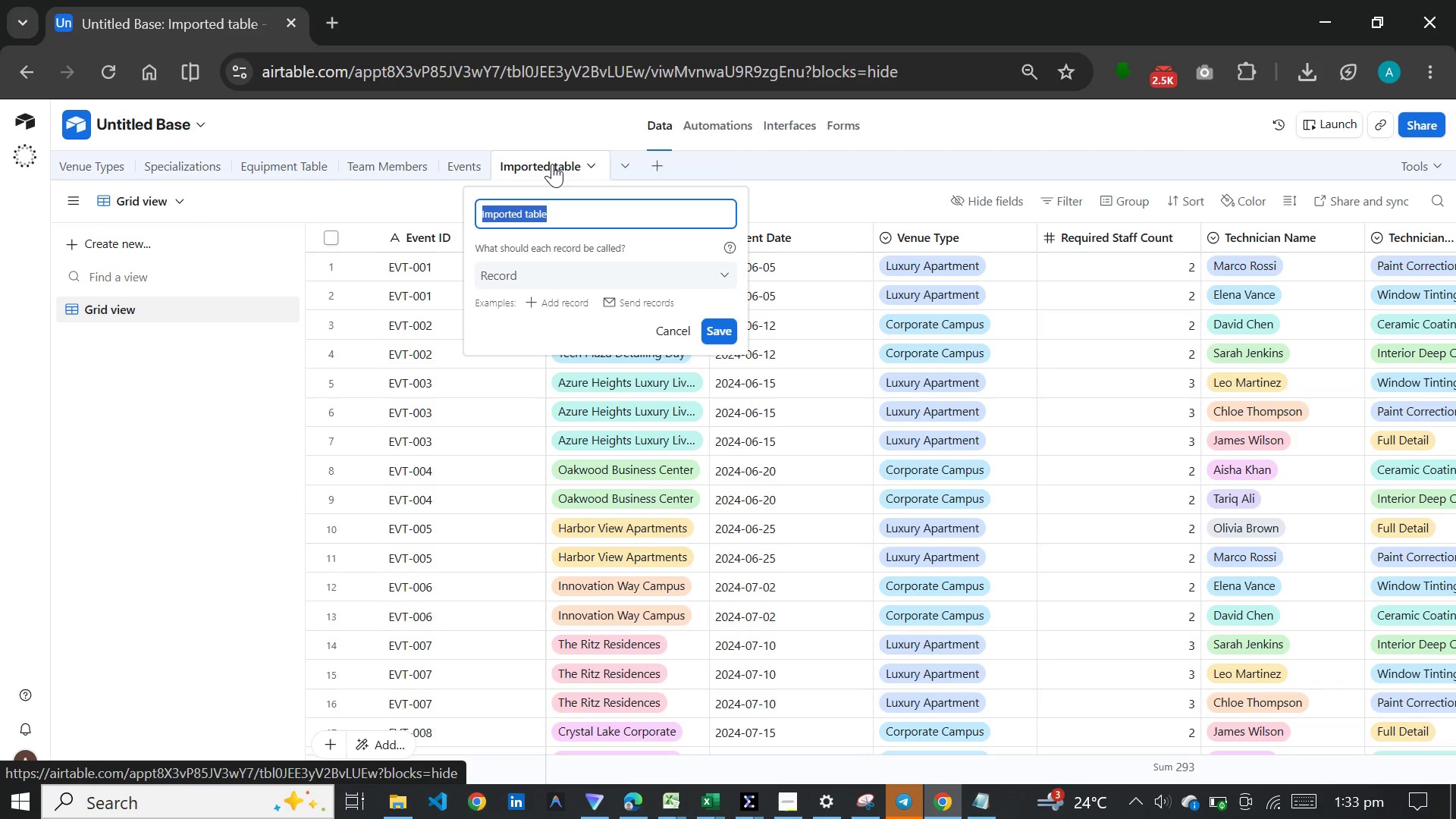 
type(Asss)
key(Backspace)
type(ignments)
 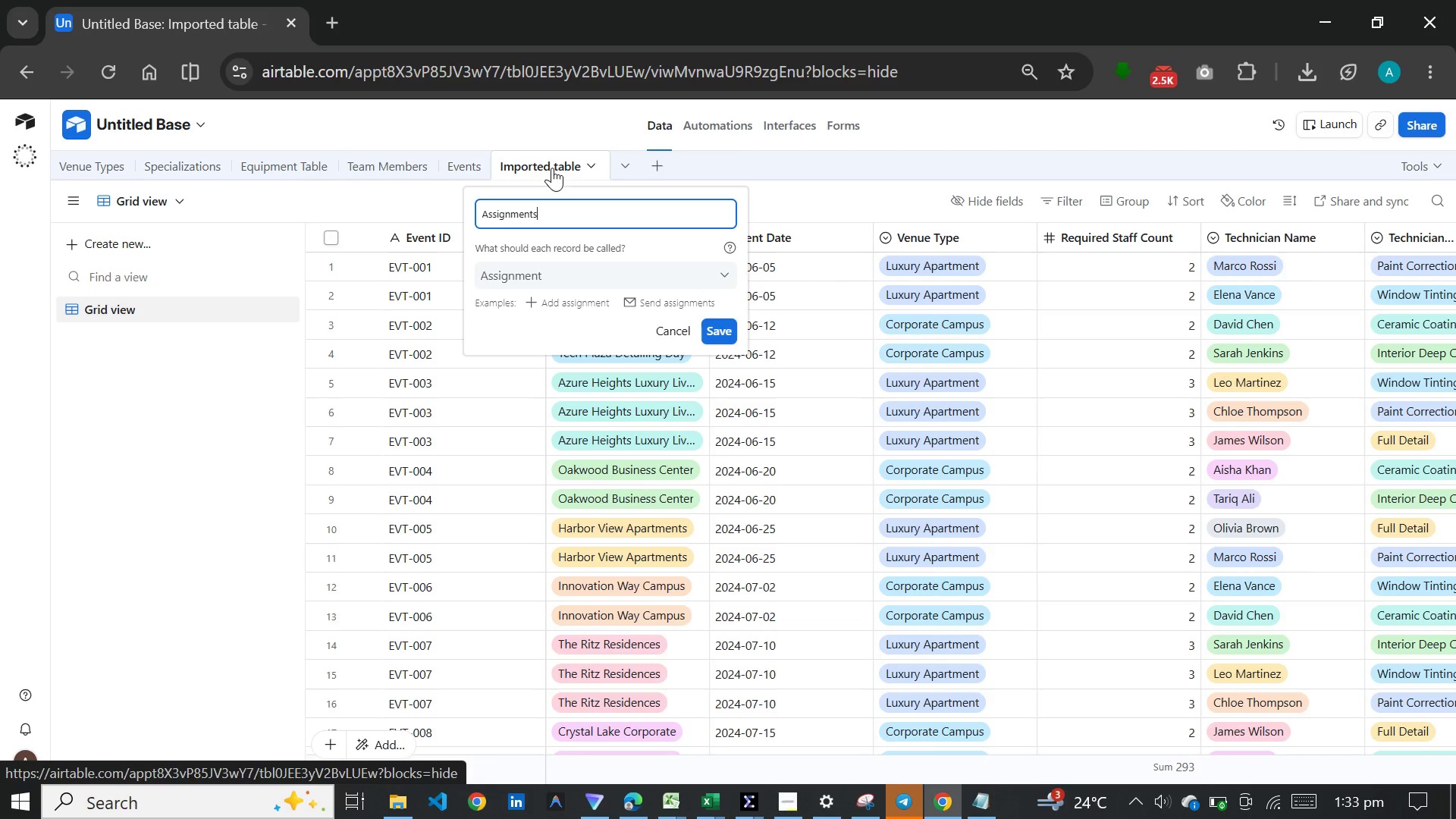 
key(Enter)
 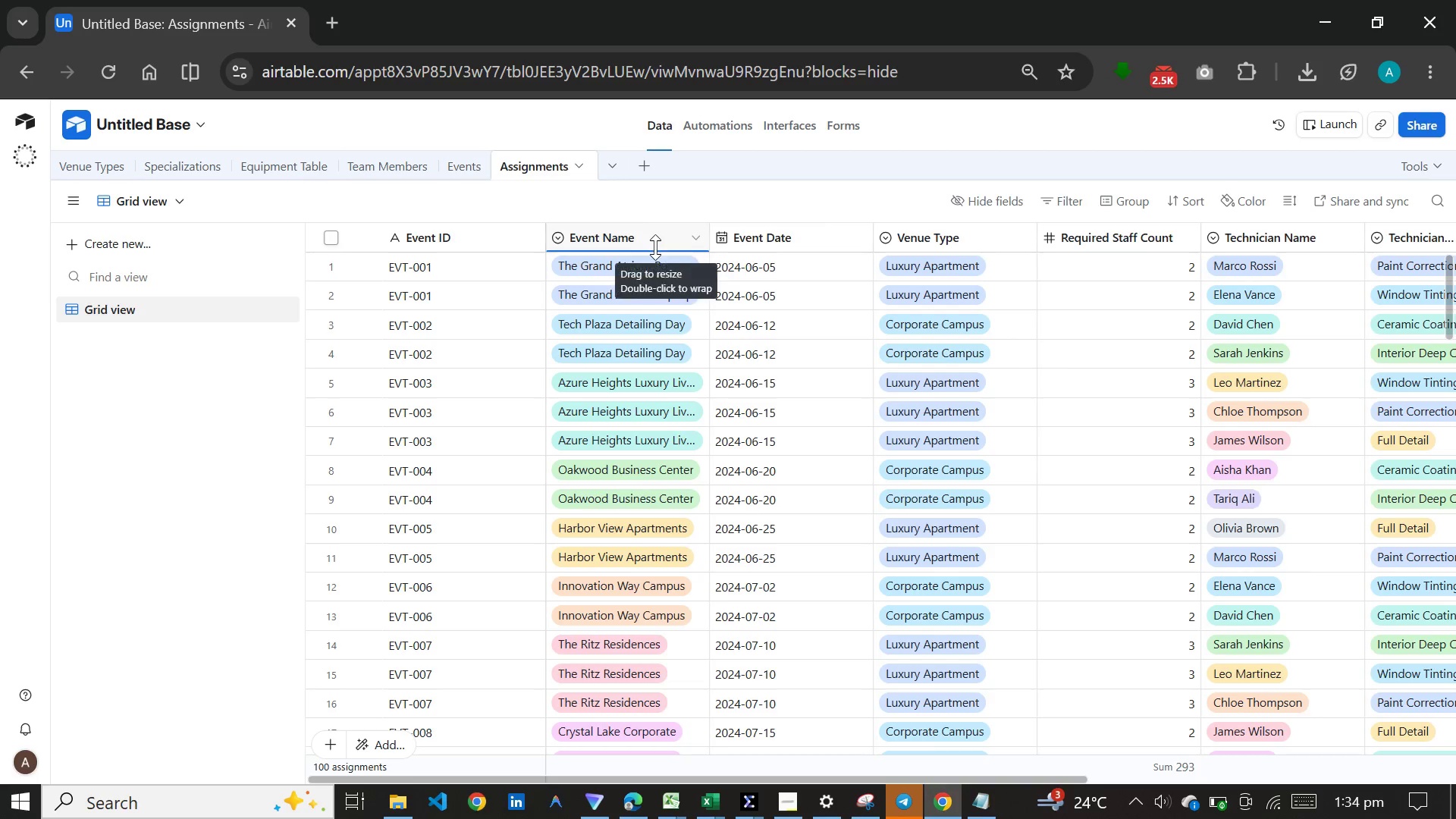 
wait(27.72)
 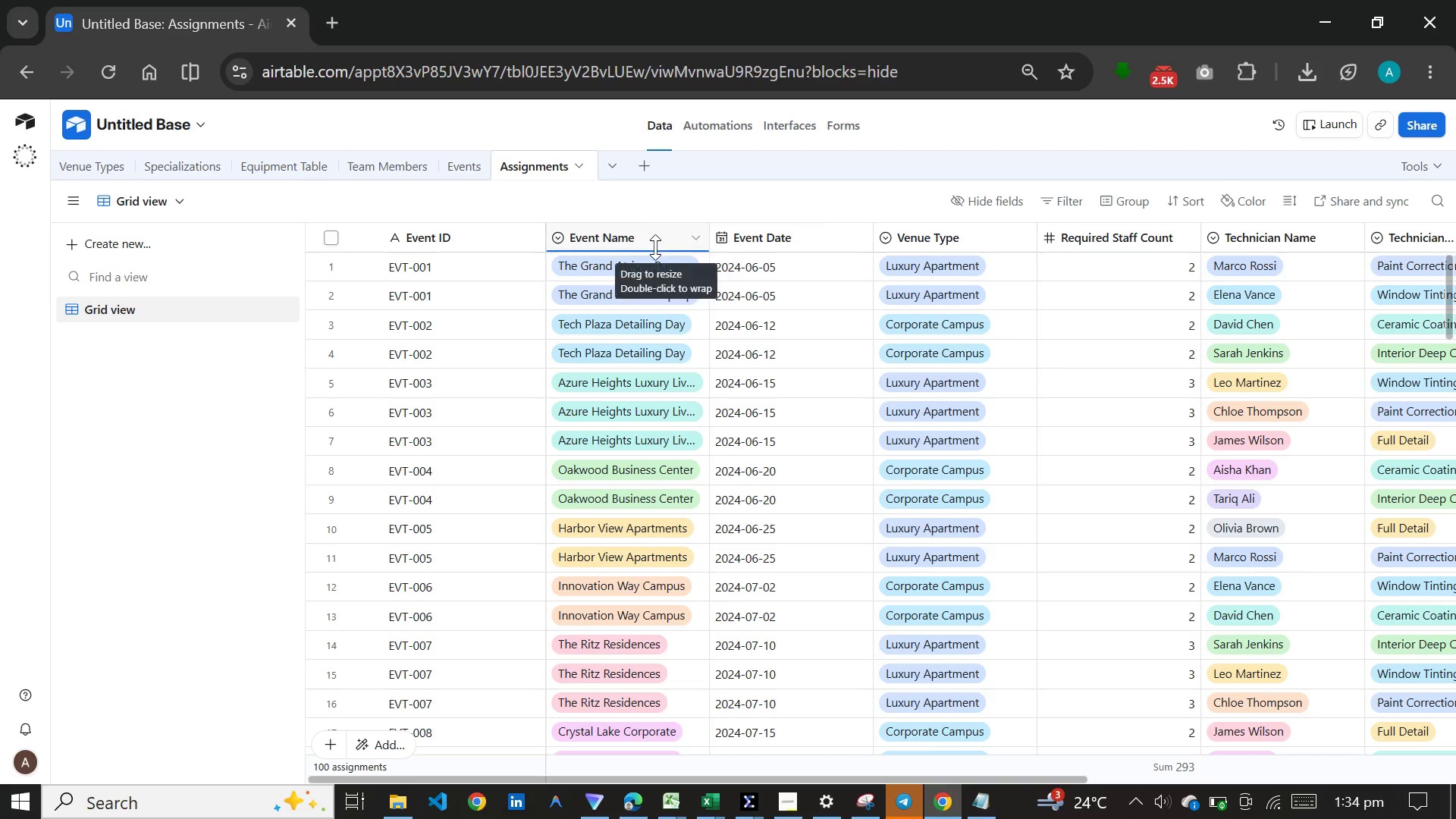 
left_click([454, 155])
 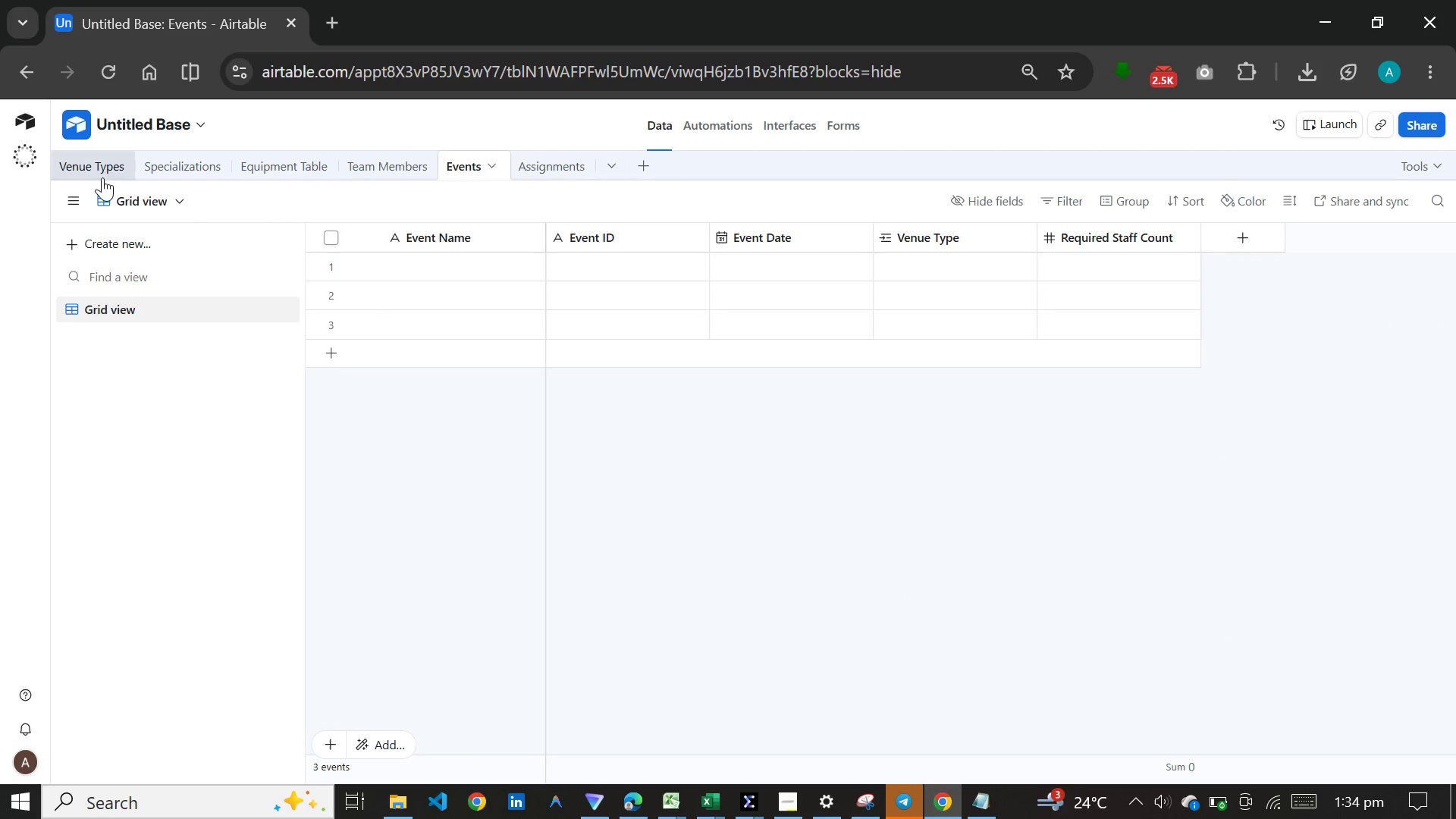 
left_click([102, 168])
 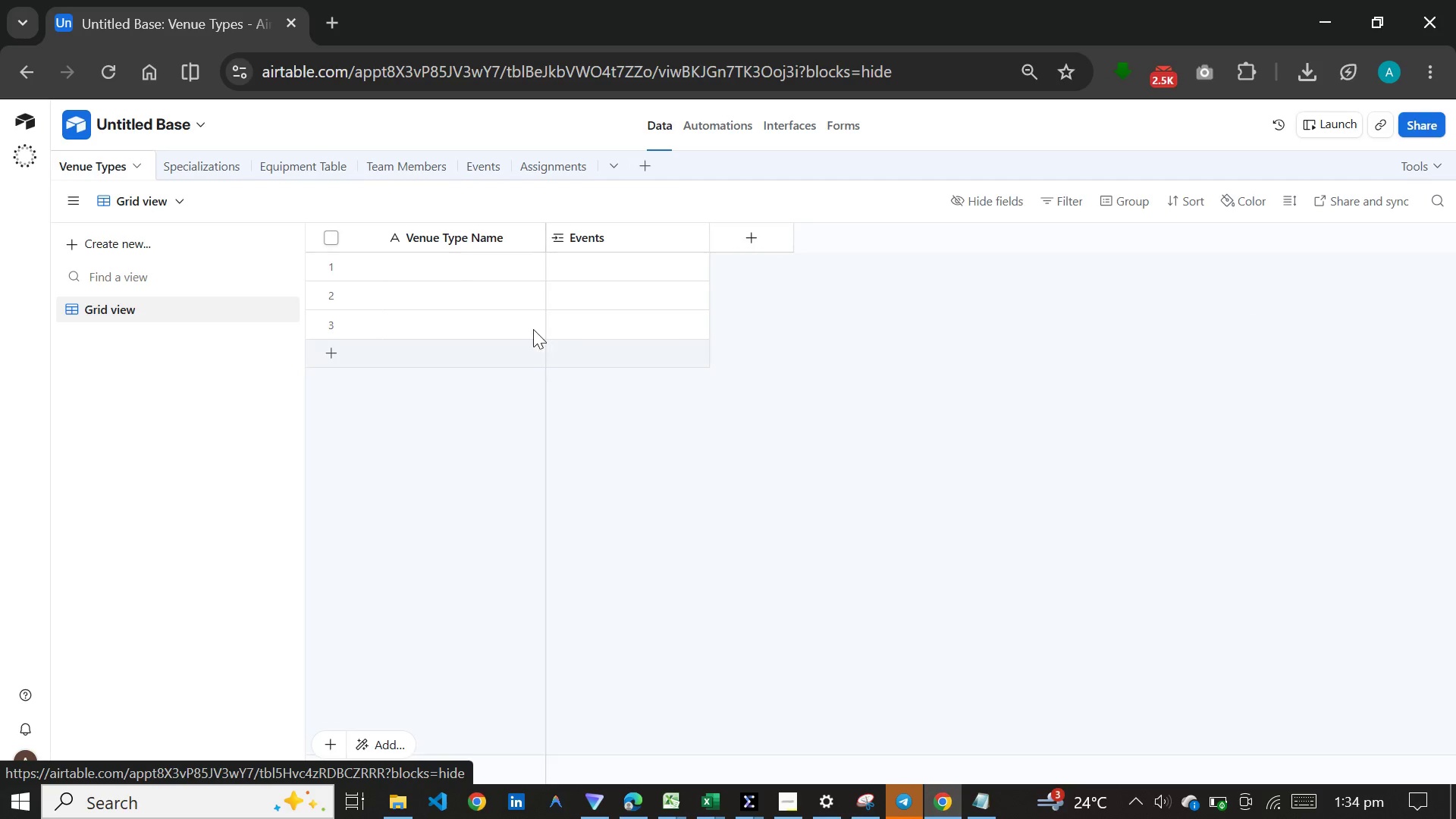 
left_click([563, 172])
 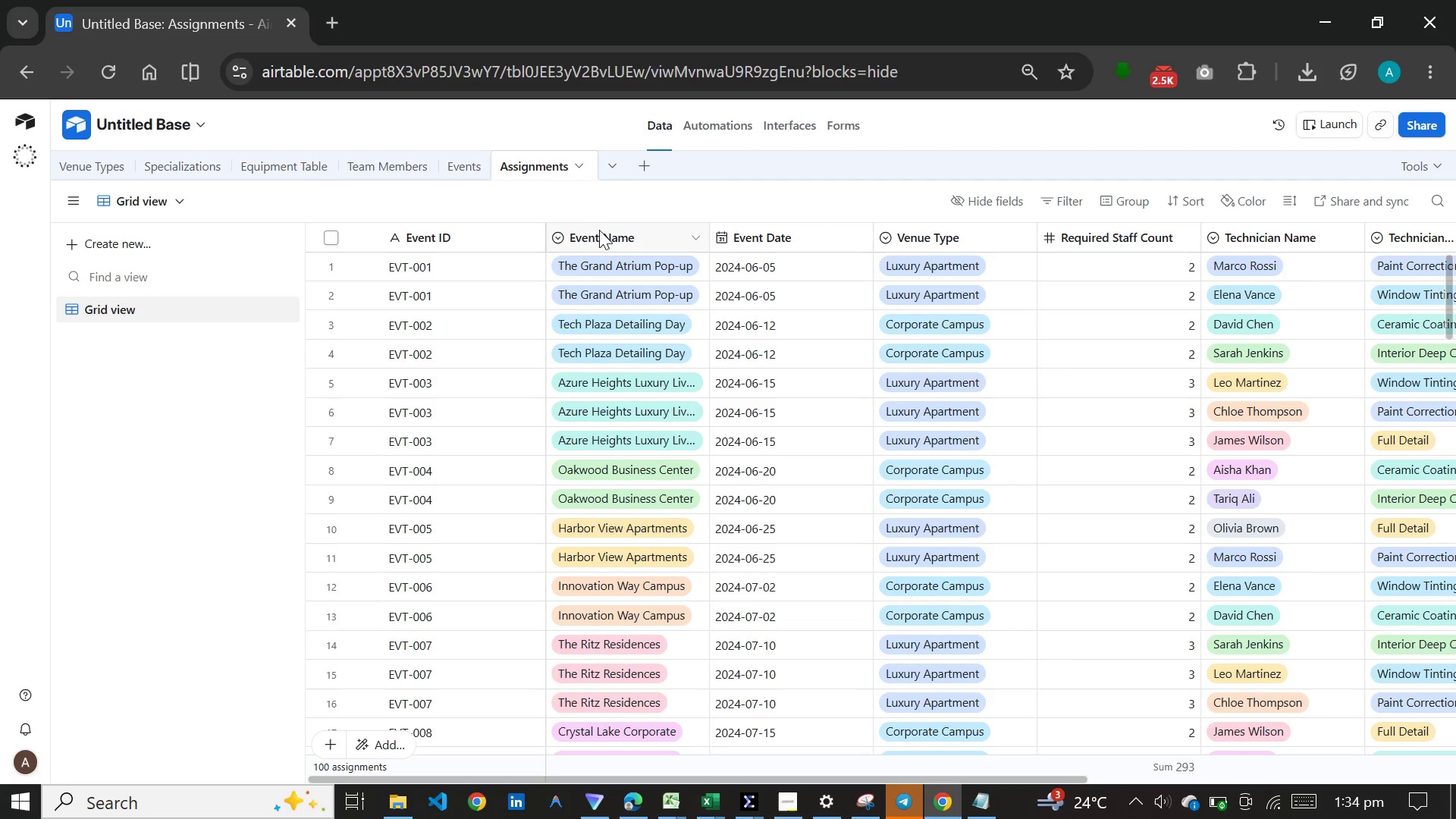 
wait(11.61)
 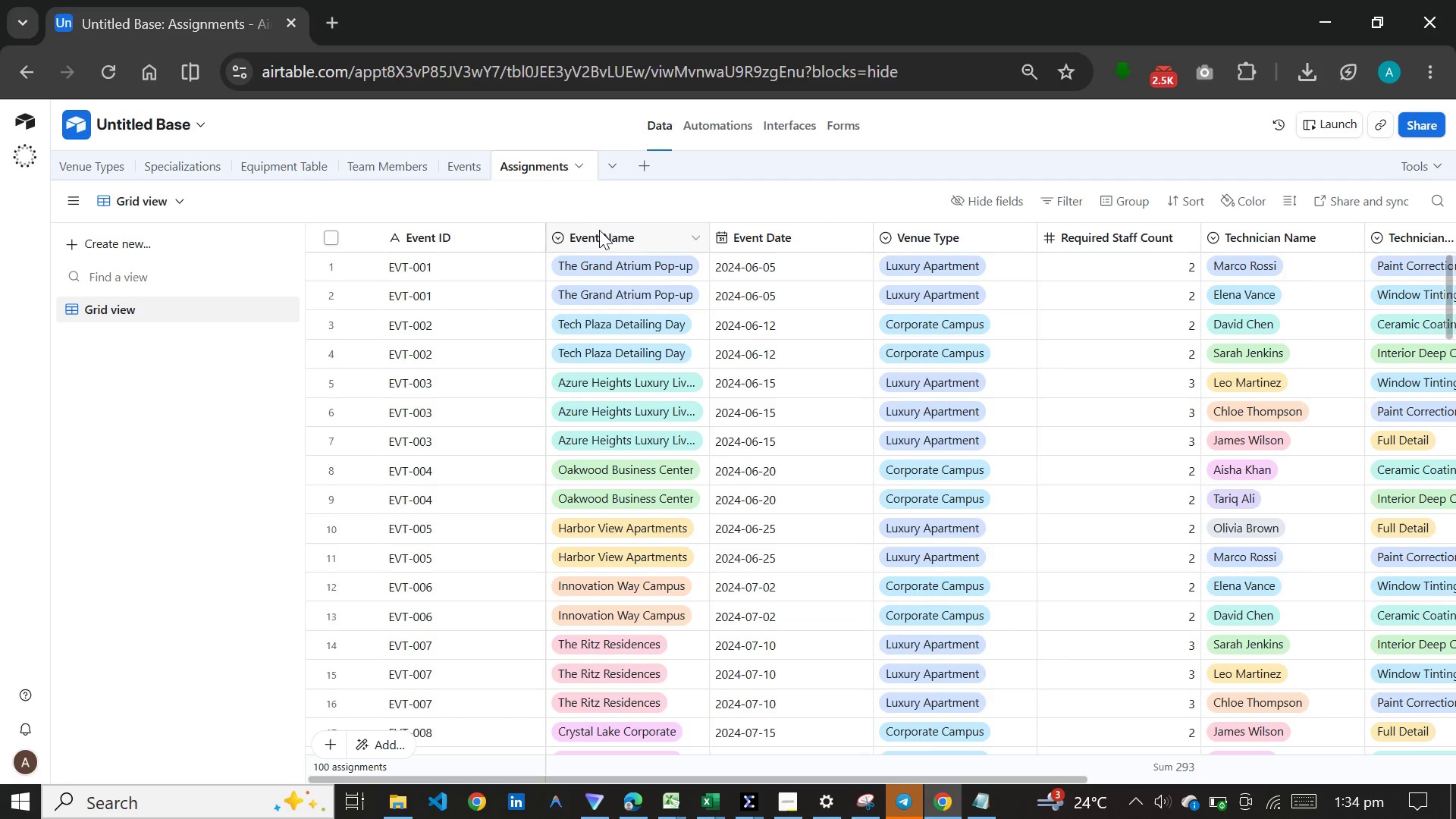 
mouse_move([609, 307])
 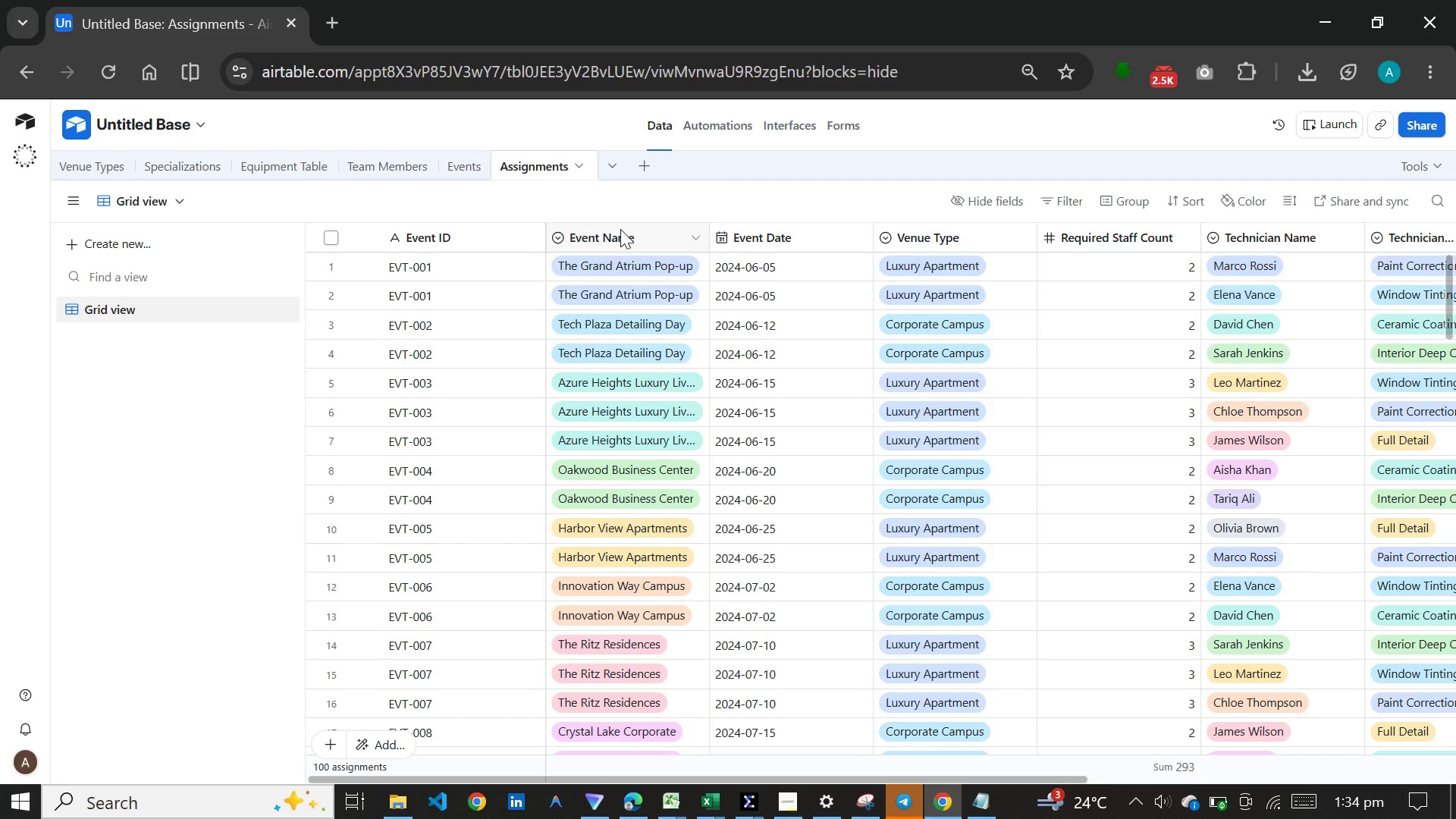 
left_click([620, 229])
 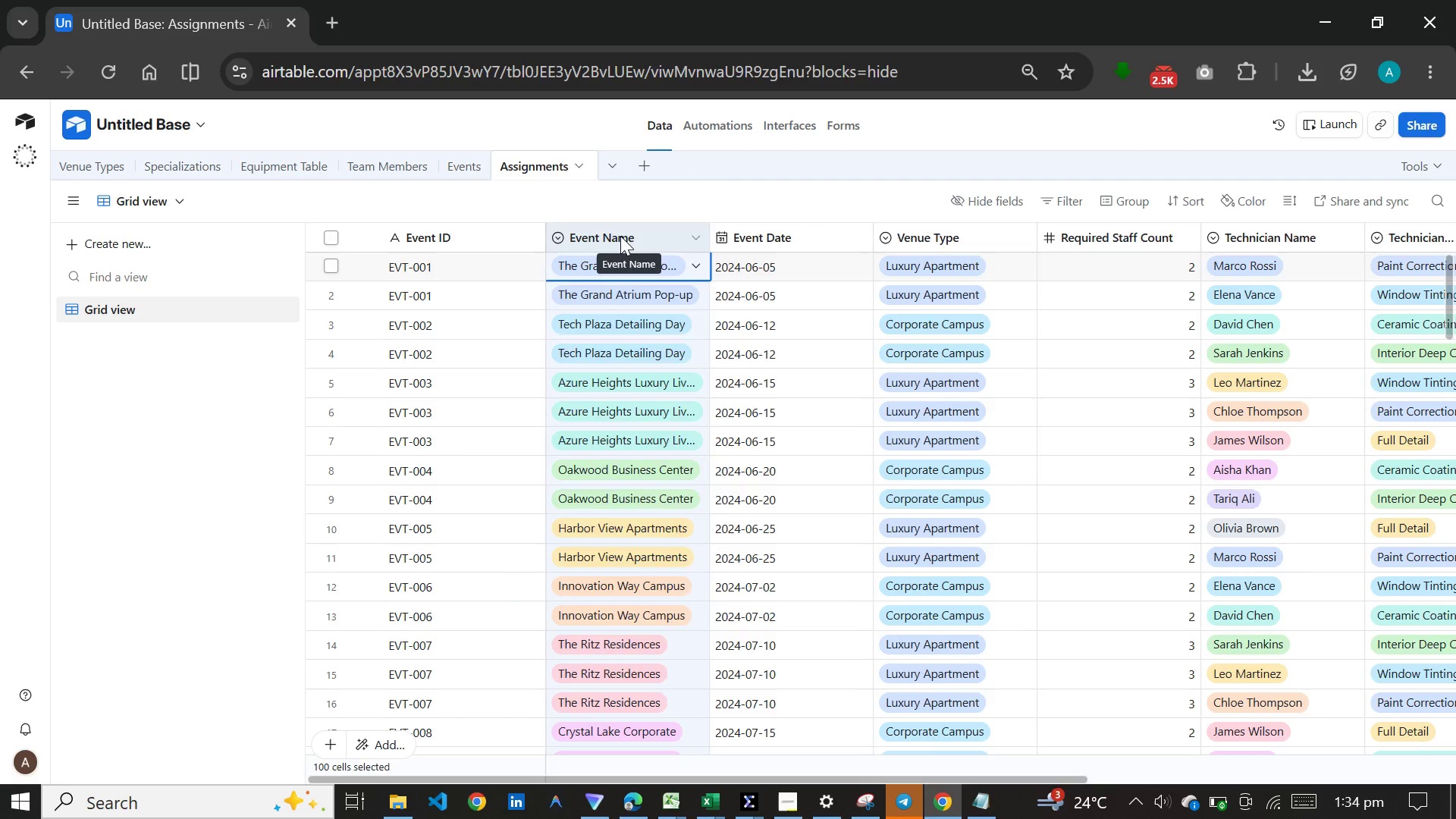 
right_click([620, 236])
 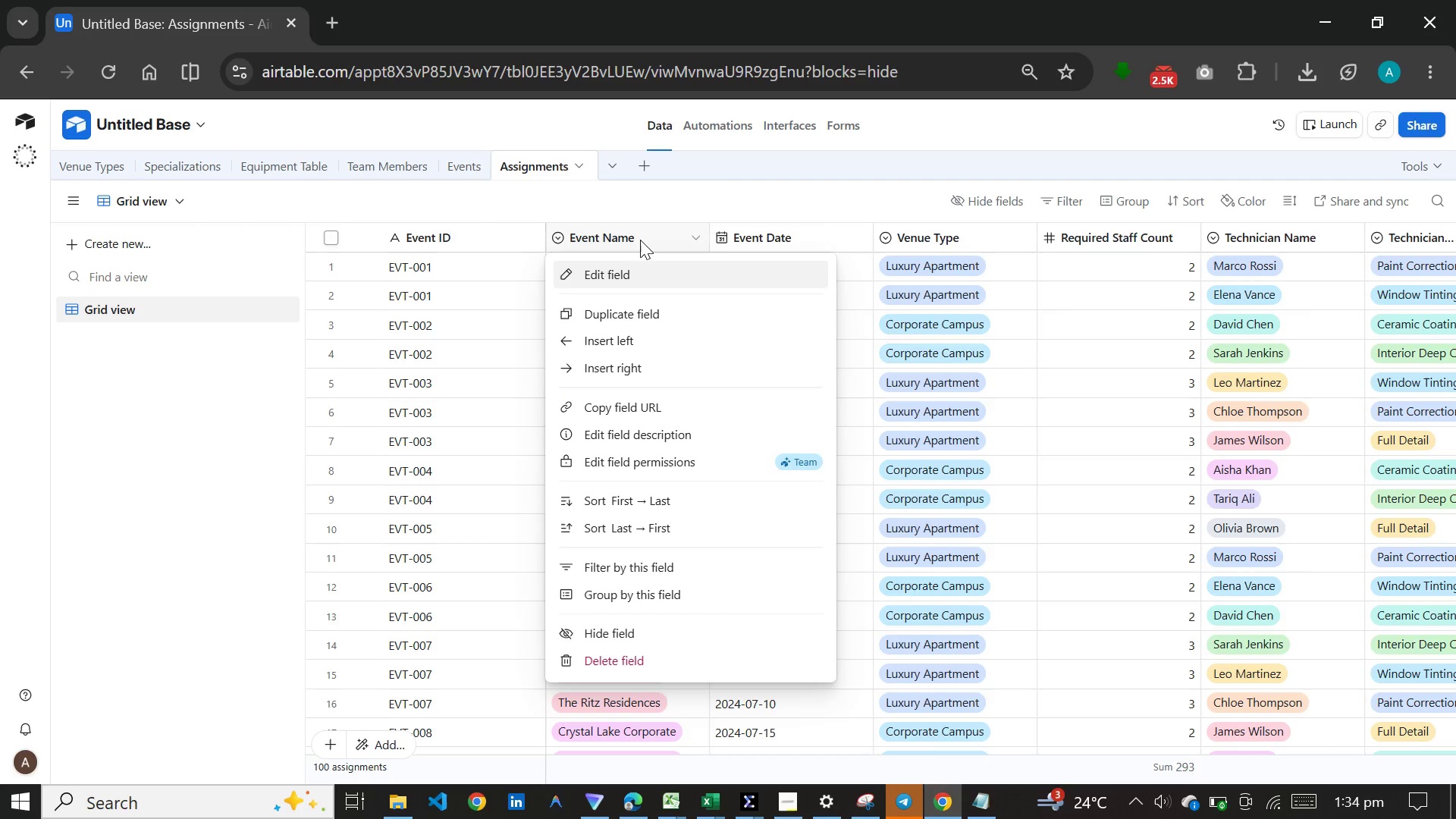 
double_click([640, 240])
 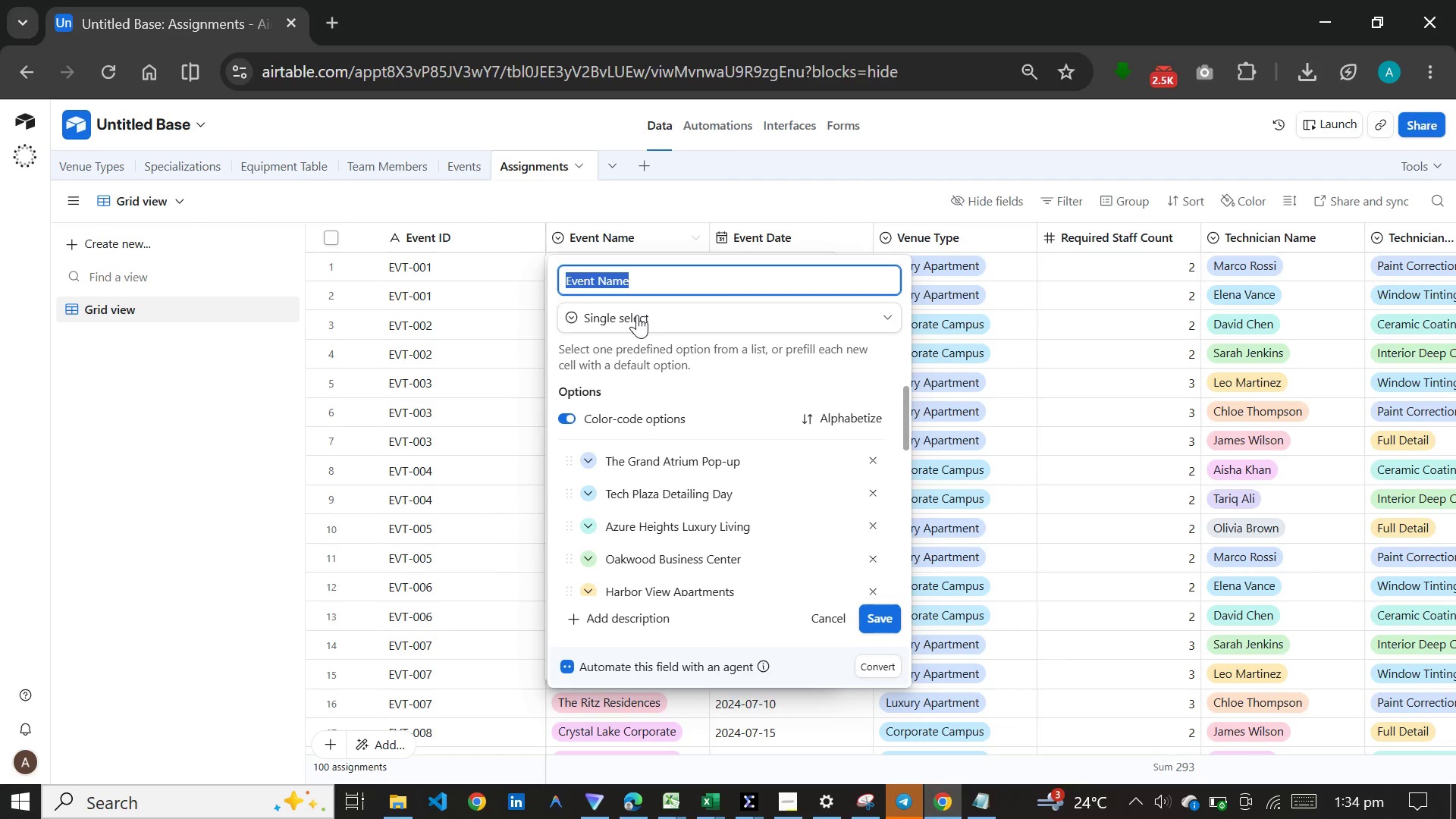 
left_click([637, 315])
 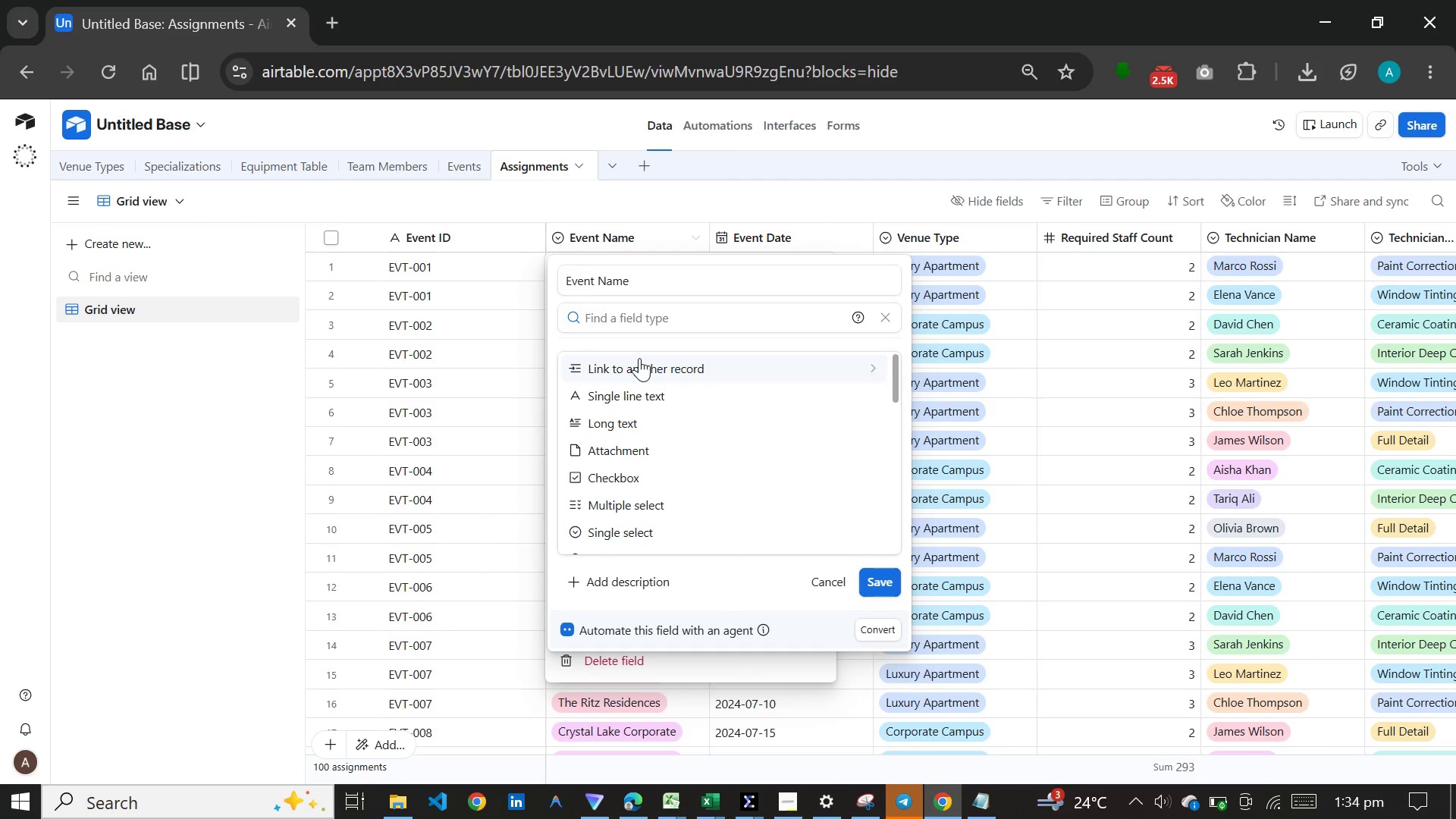 
left_click([639, 358])
 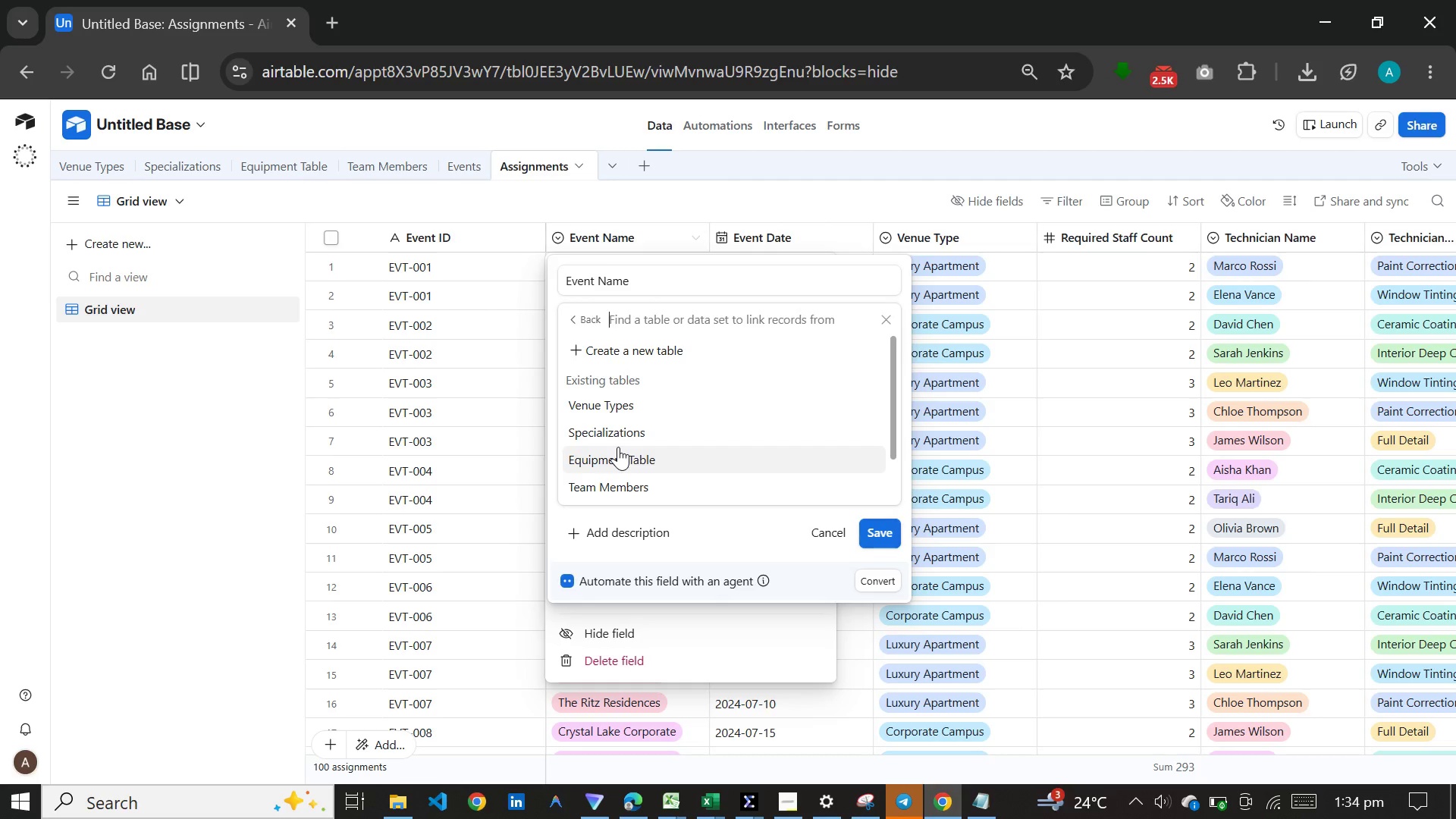 
wait(8.53)
 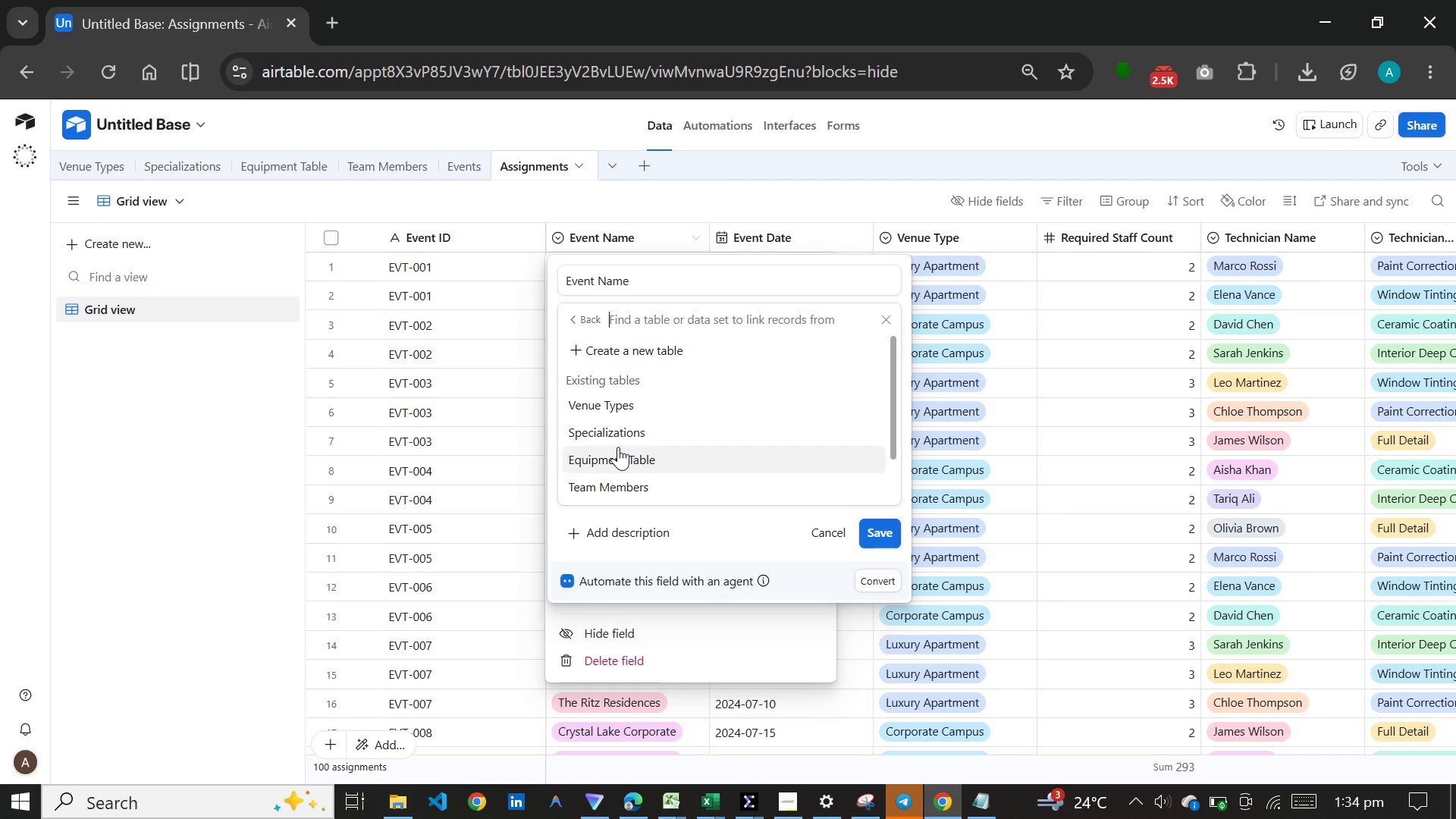 
scroll: coordinate [631, 460], scroll_direction: down, amount: 4.0
 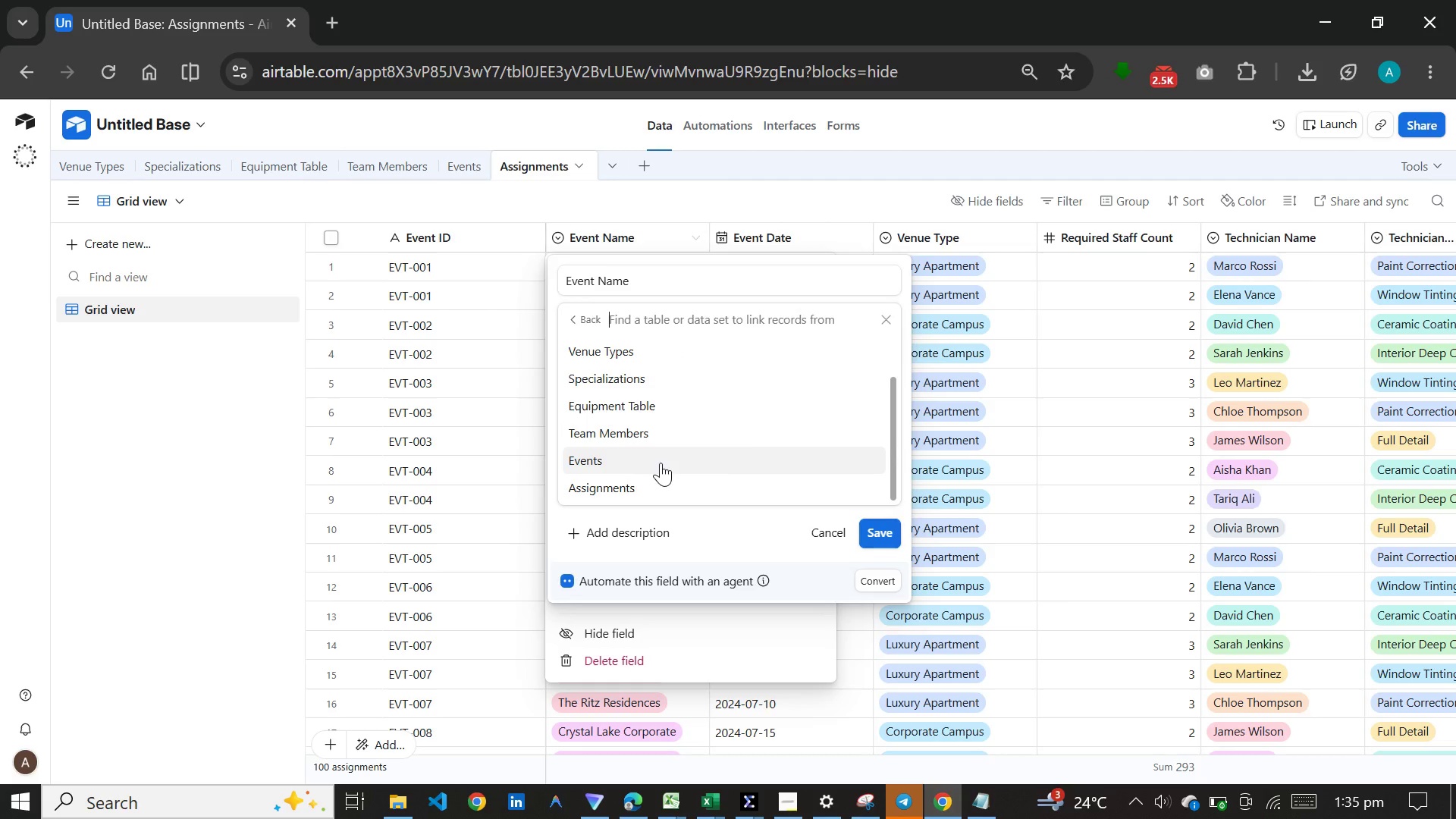 
left_click([661, 463])
 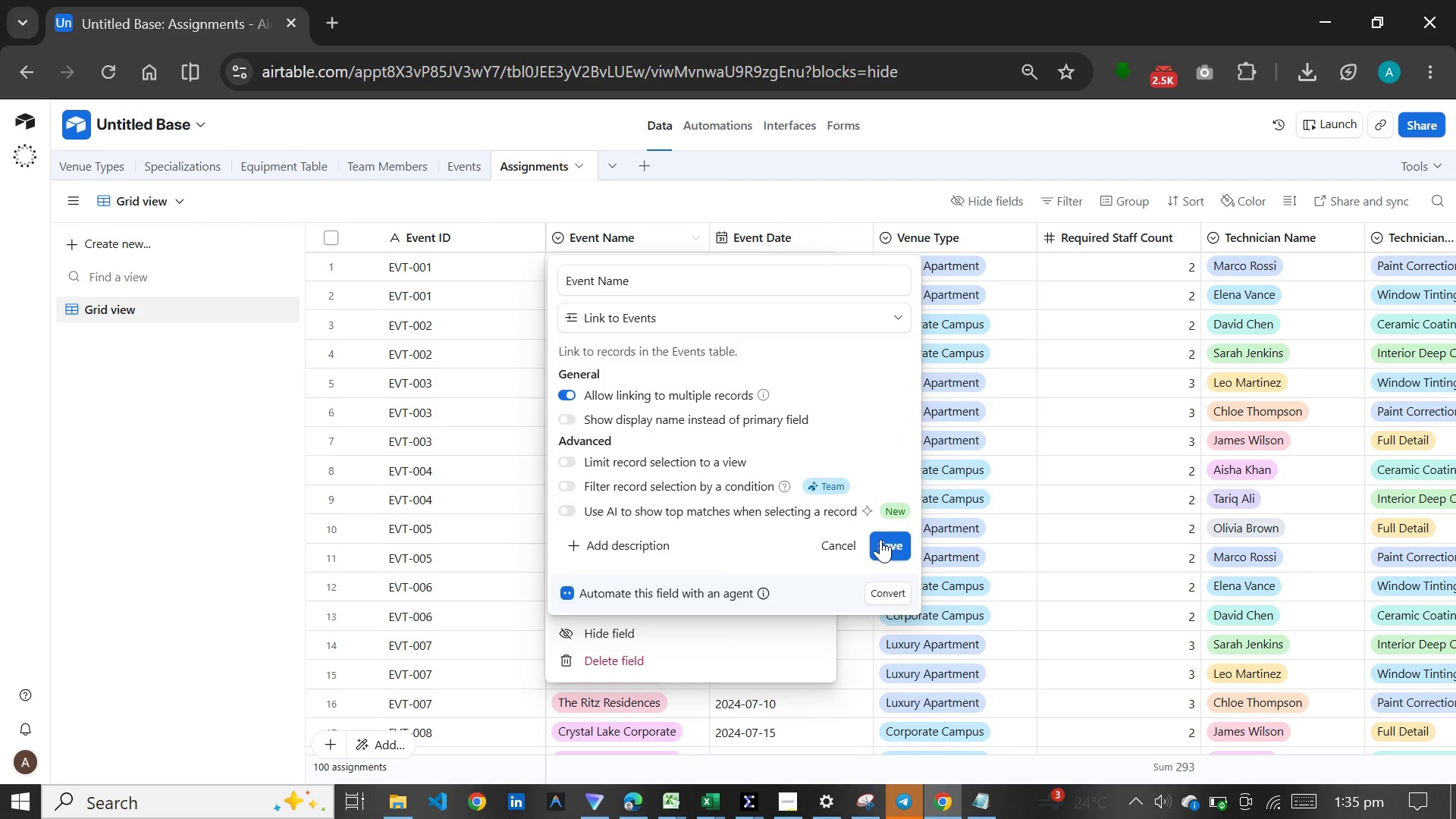 
left_click([880, 539])
 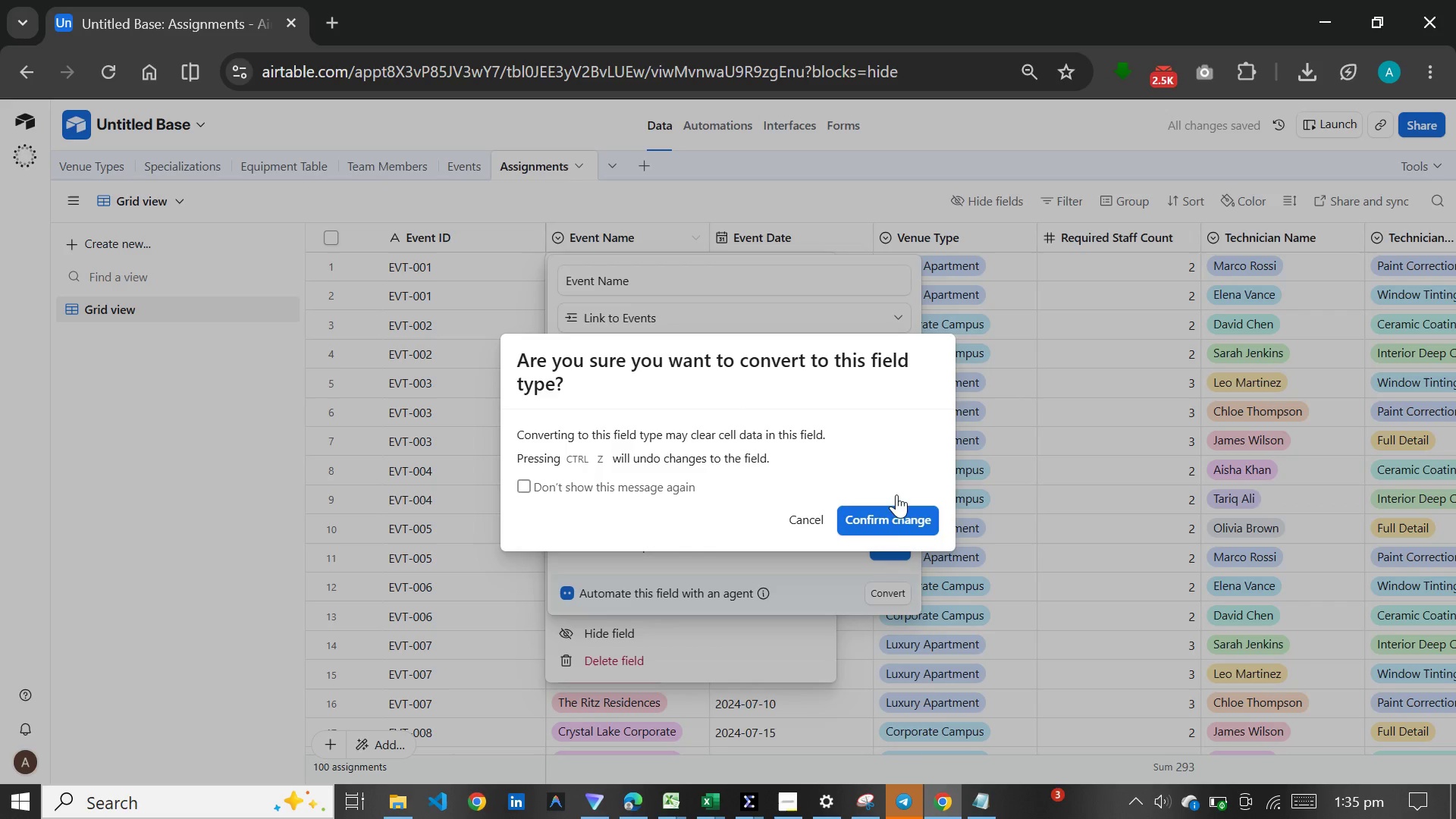 
left_click([893, 513])
 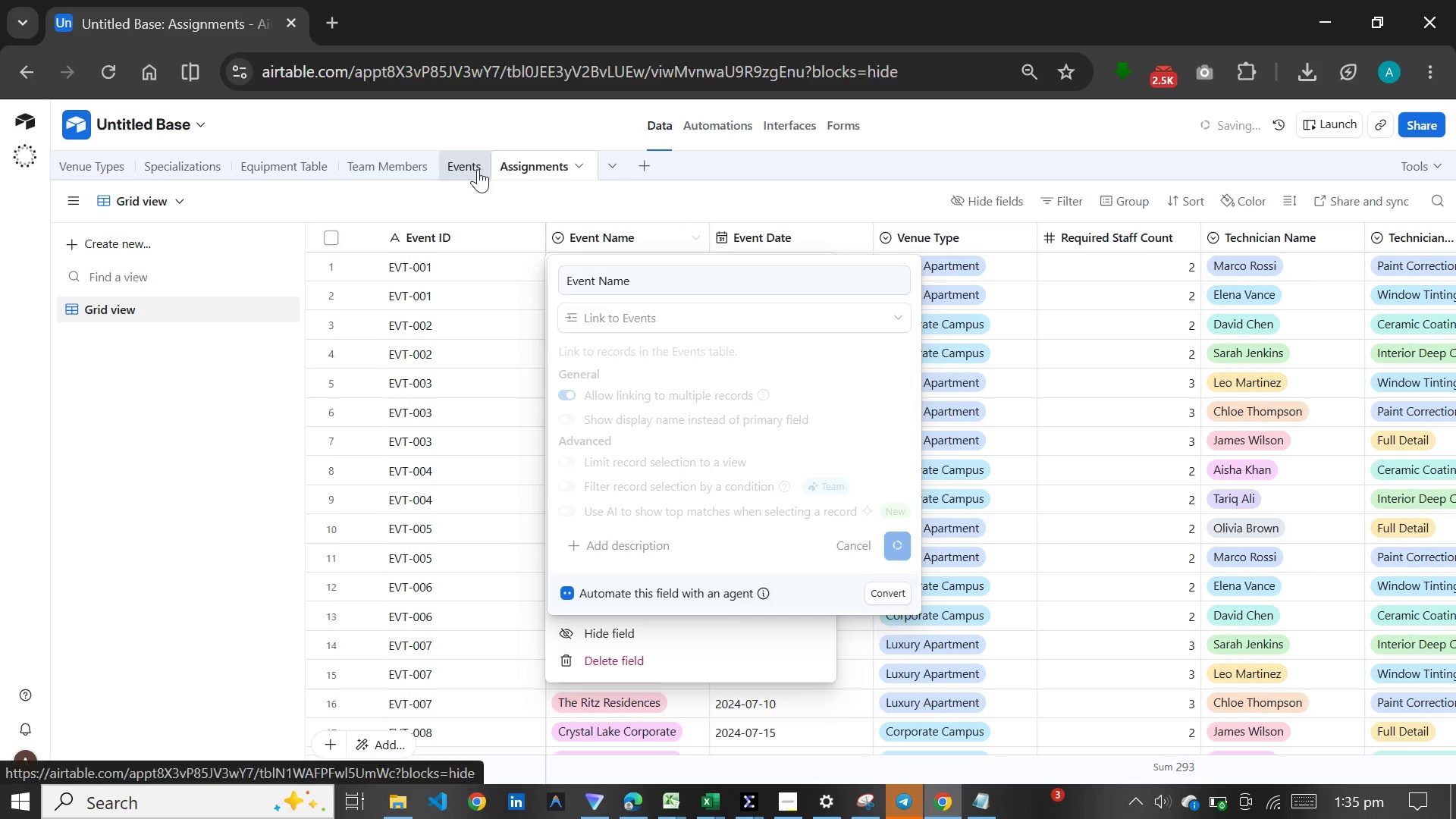 
left_click([476, 169])
 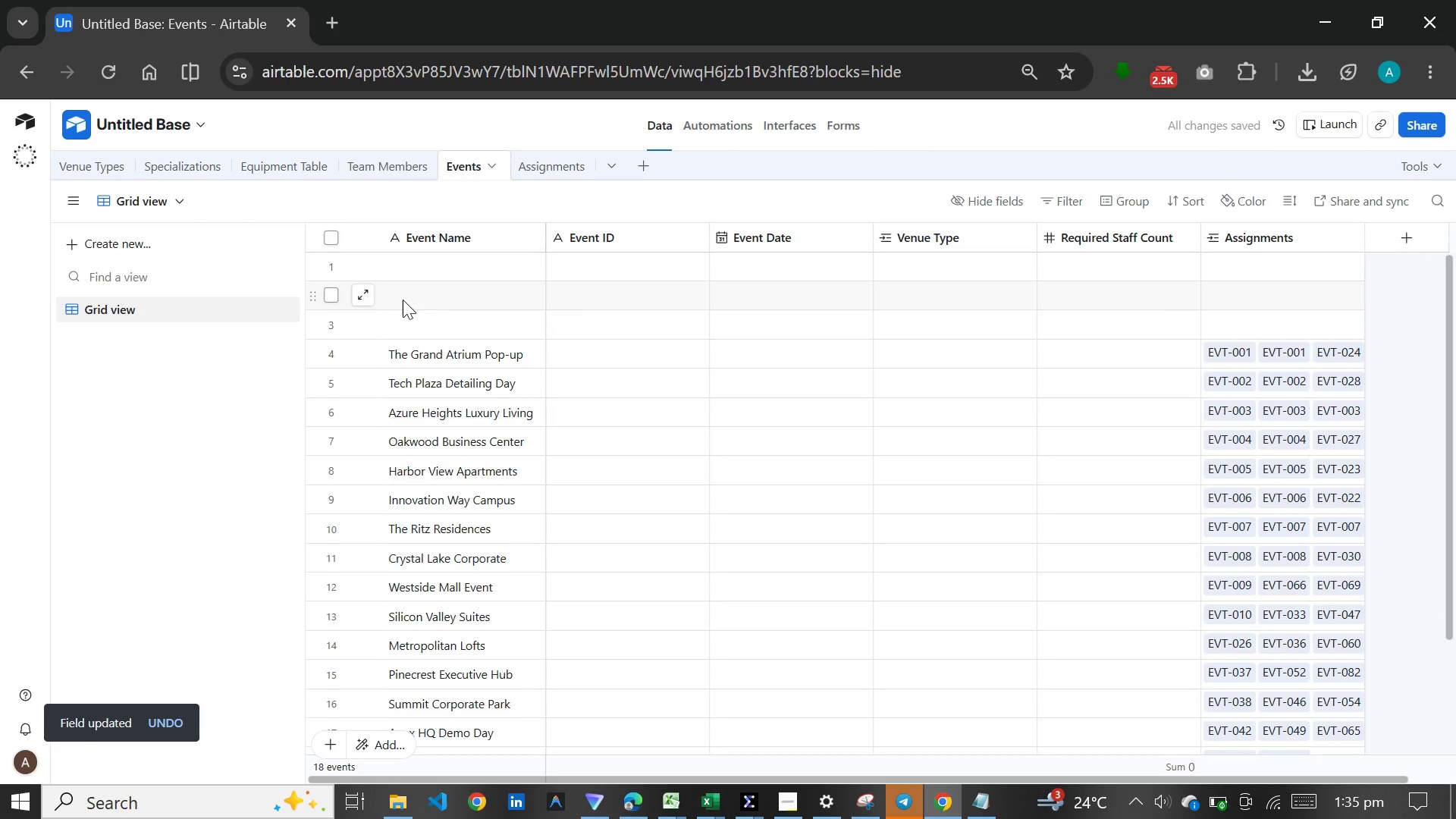 
left_click([330, 319])
 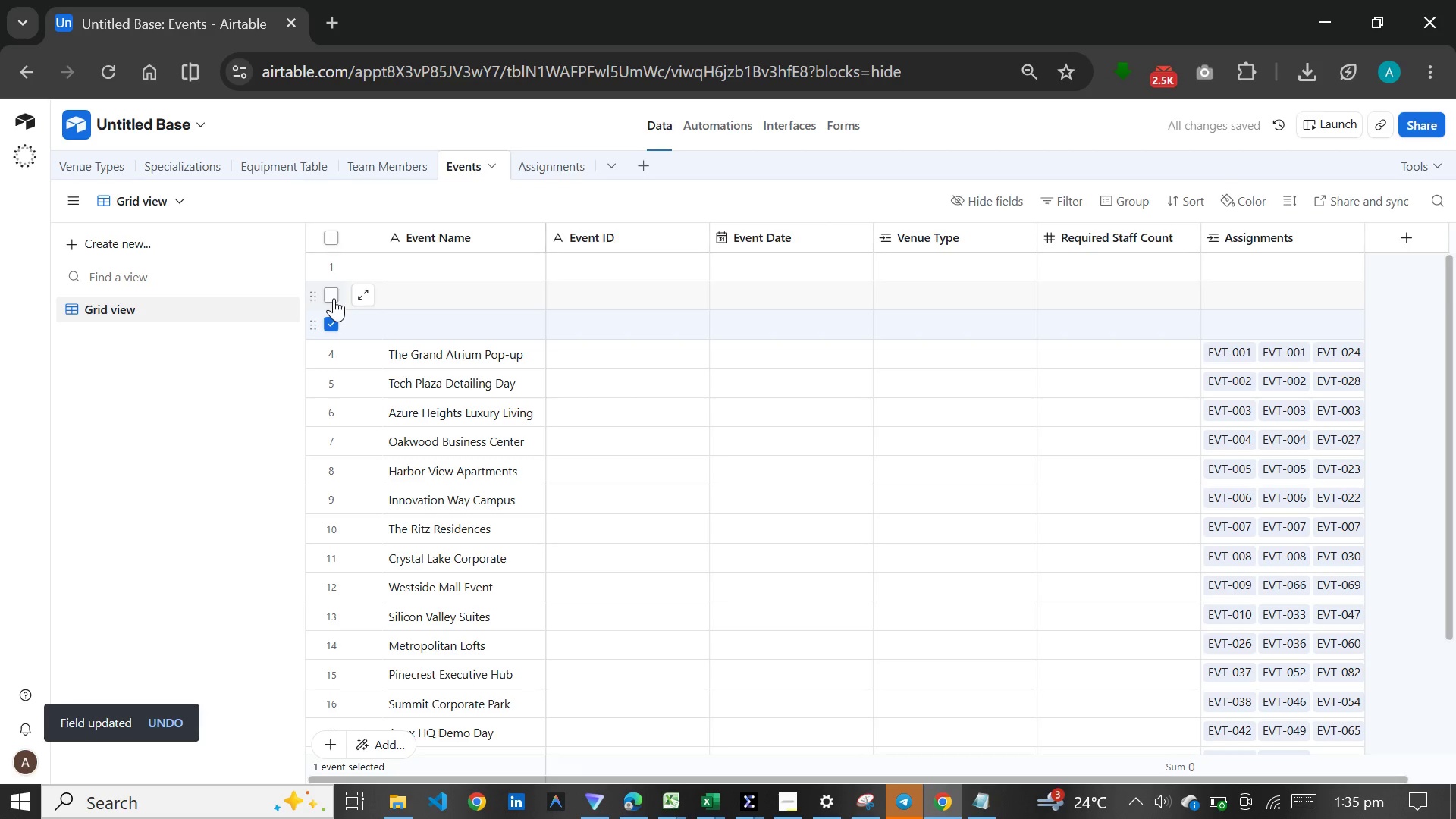 
left_click([334, 298])
 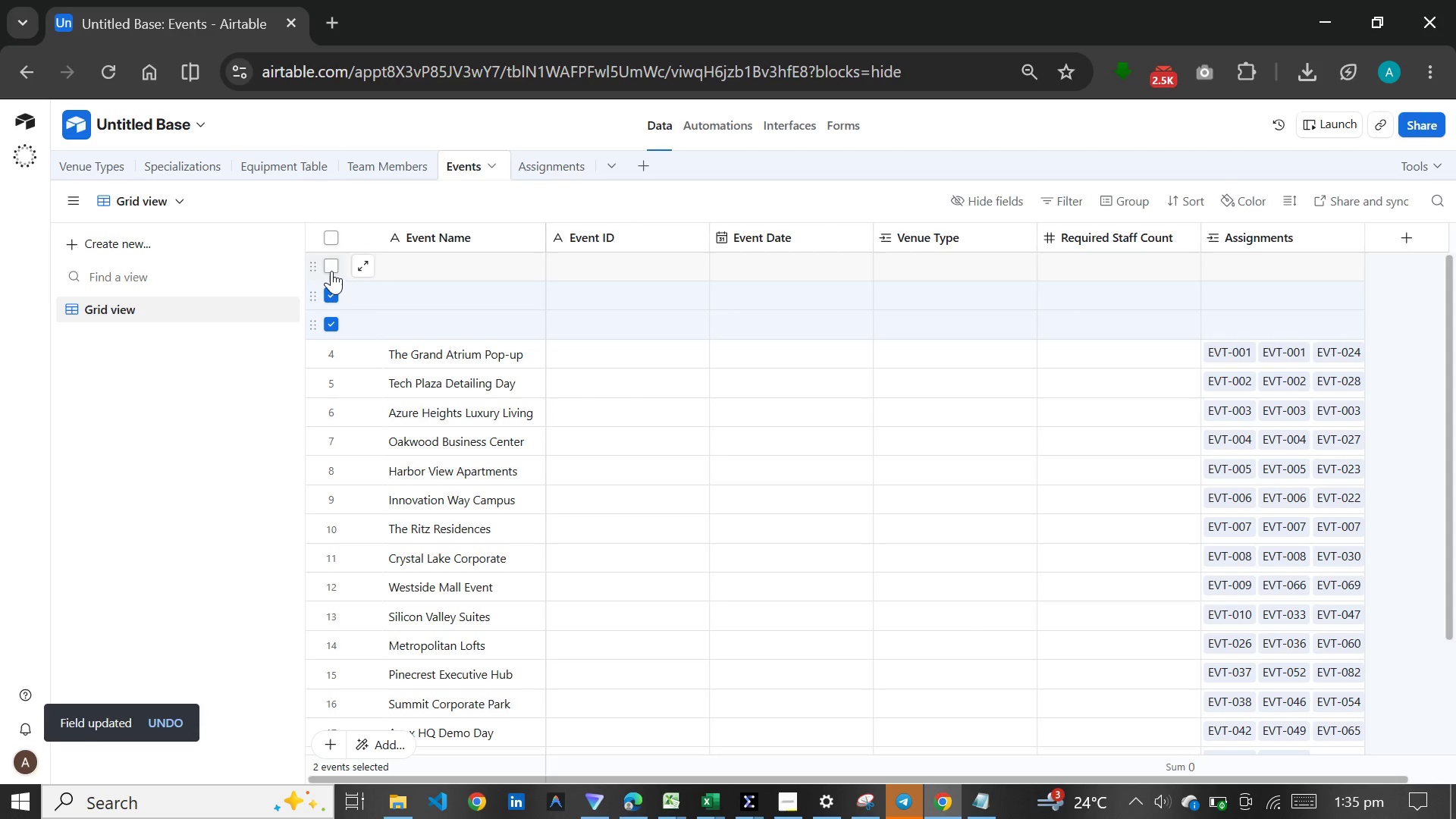 
left_click([331, 271])
 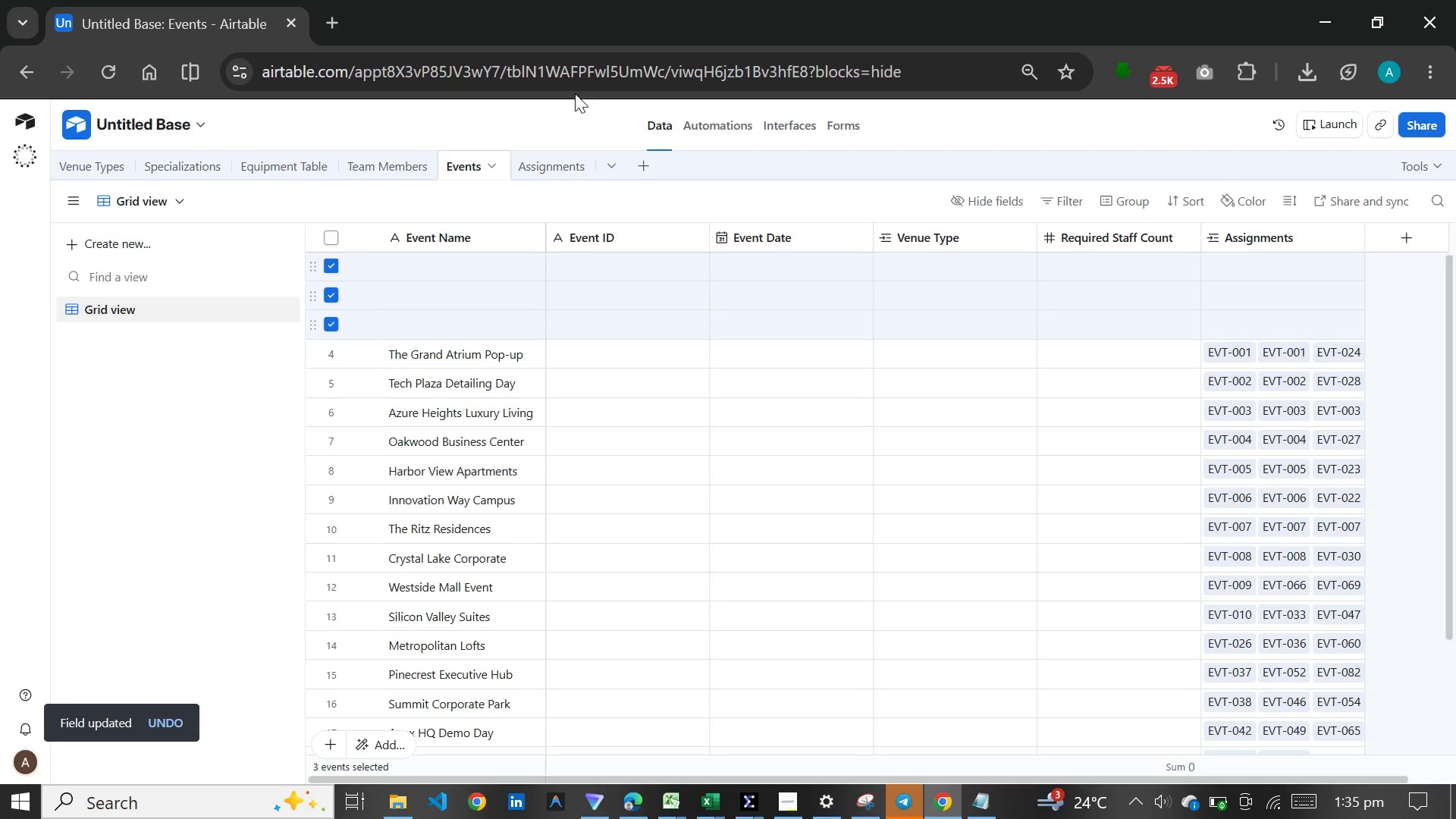 
mouse_move([598, 292])
 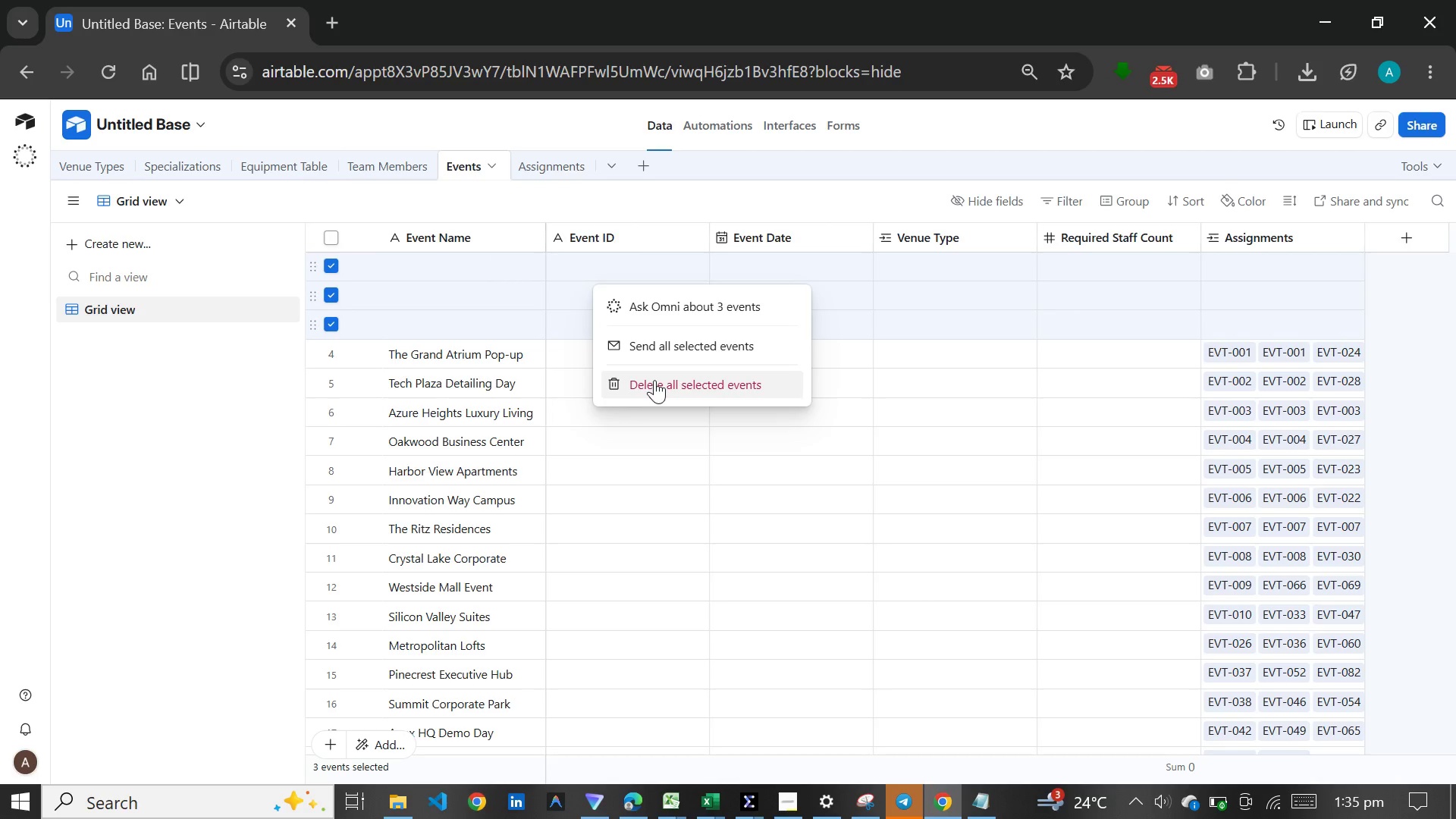 
left_click([654, 380])
 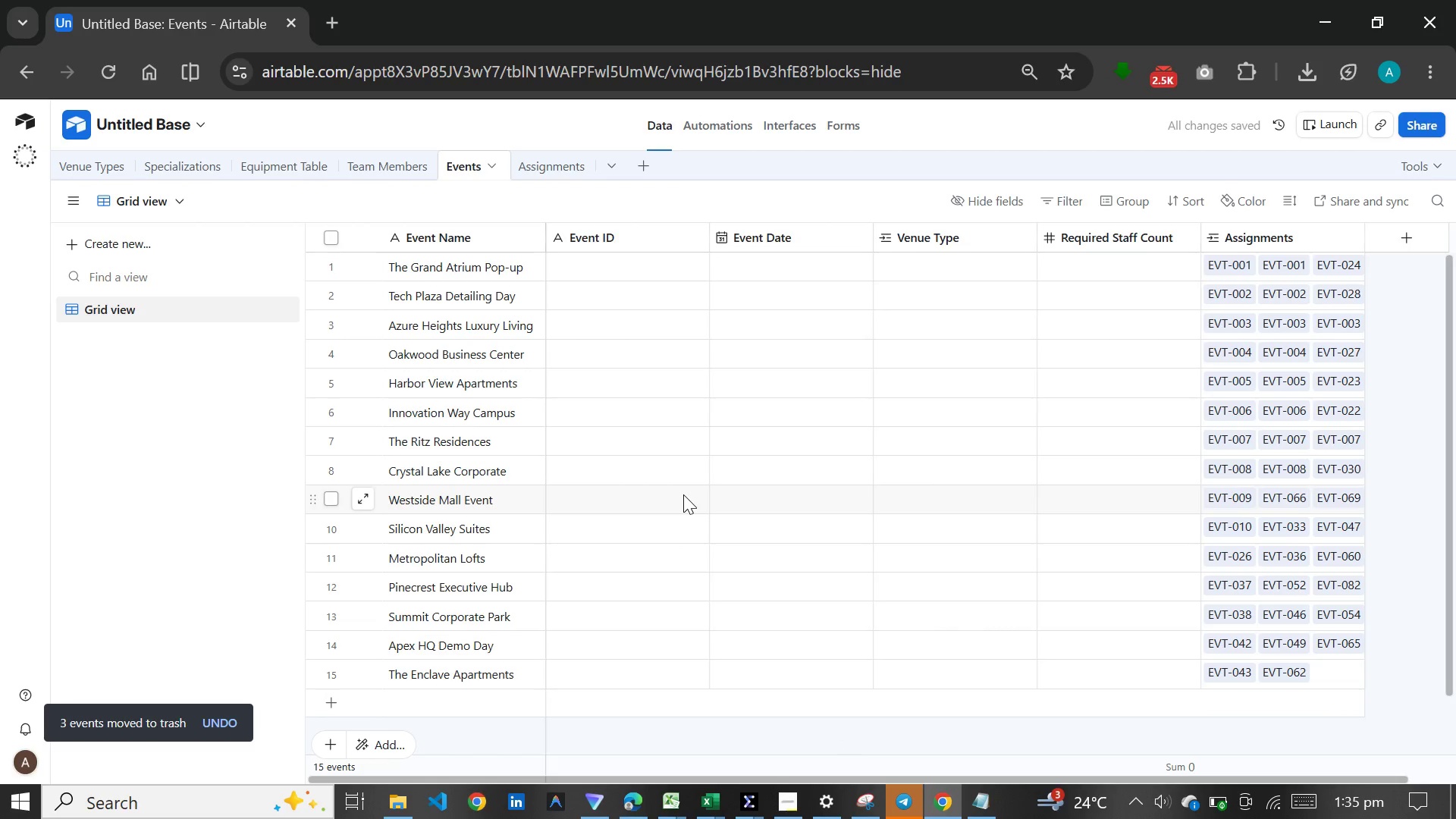 
wait(8.78)
 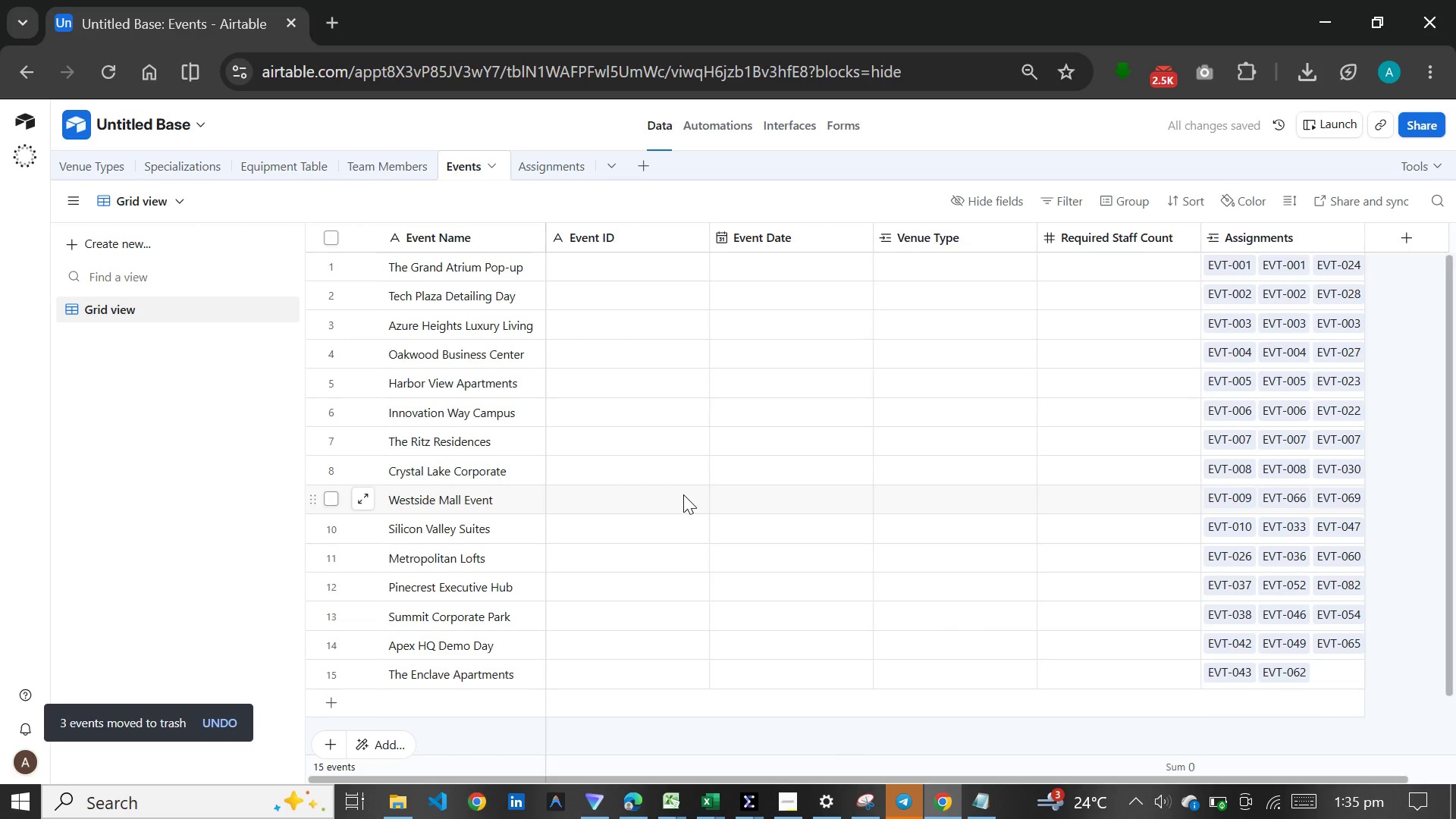 
left_click([562, 170])
 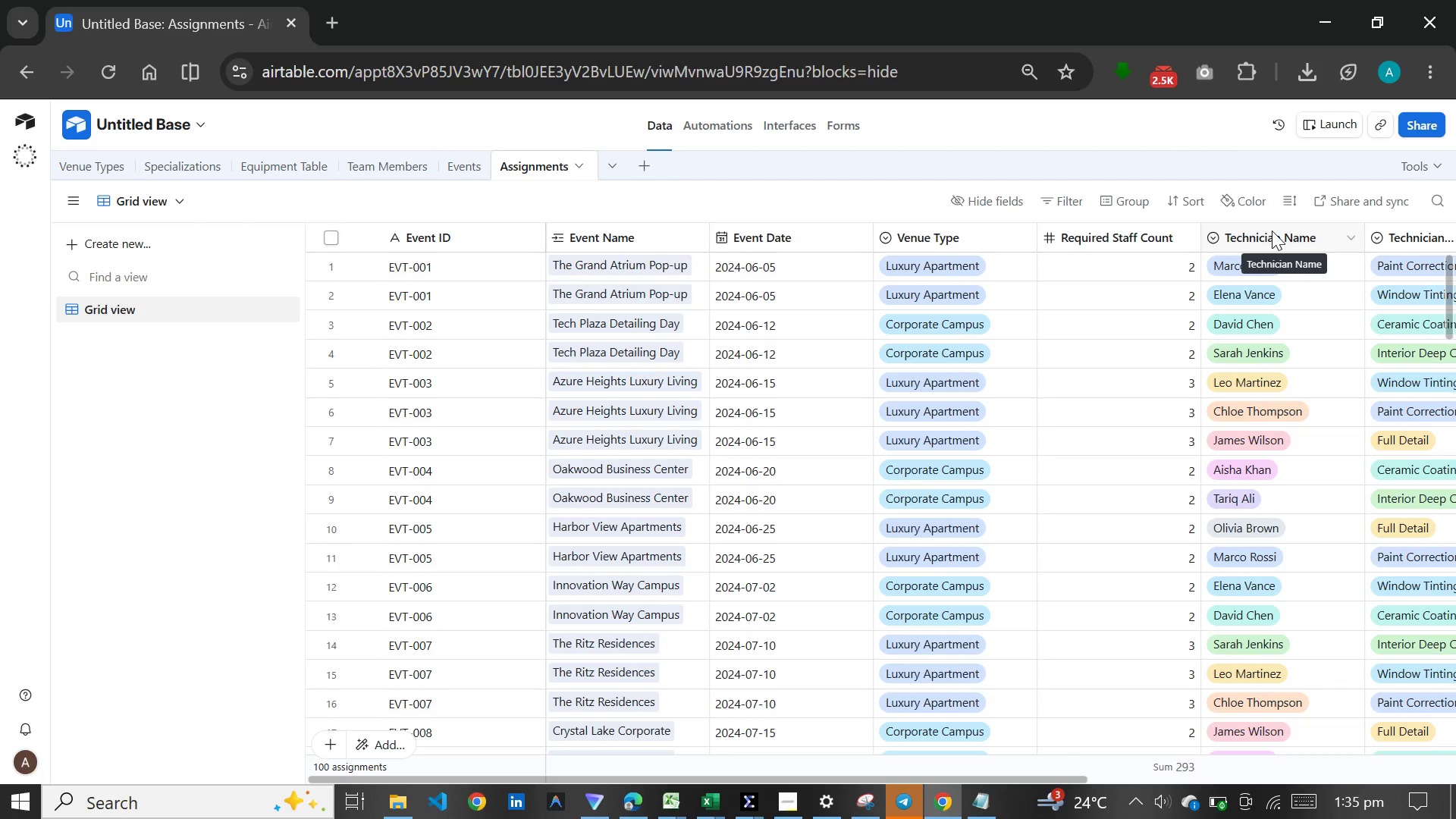 
wait(11.7)
 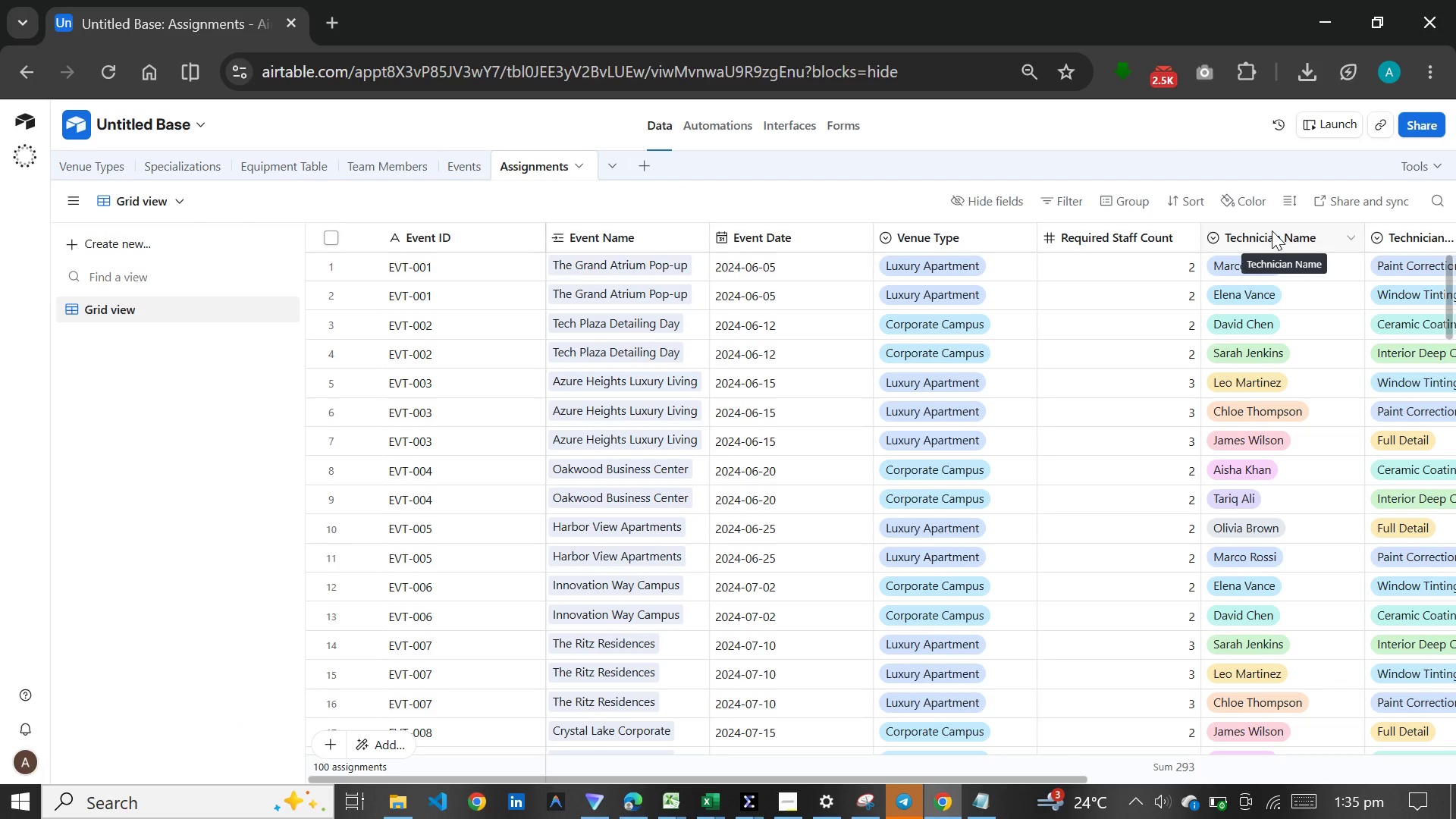 
right_click([1270, 231])
 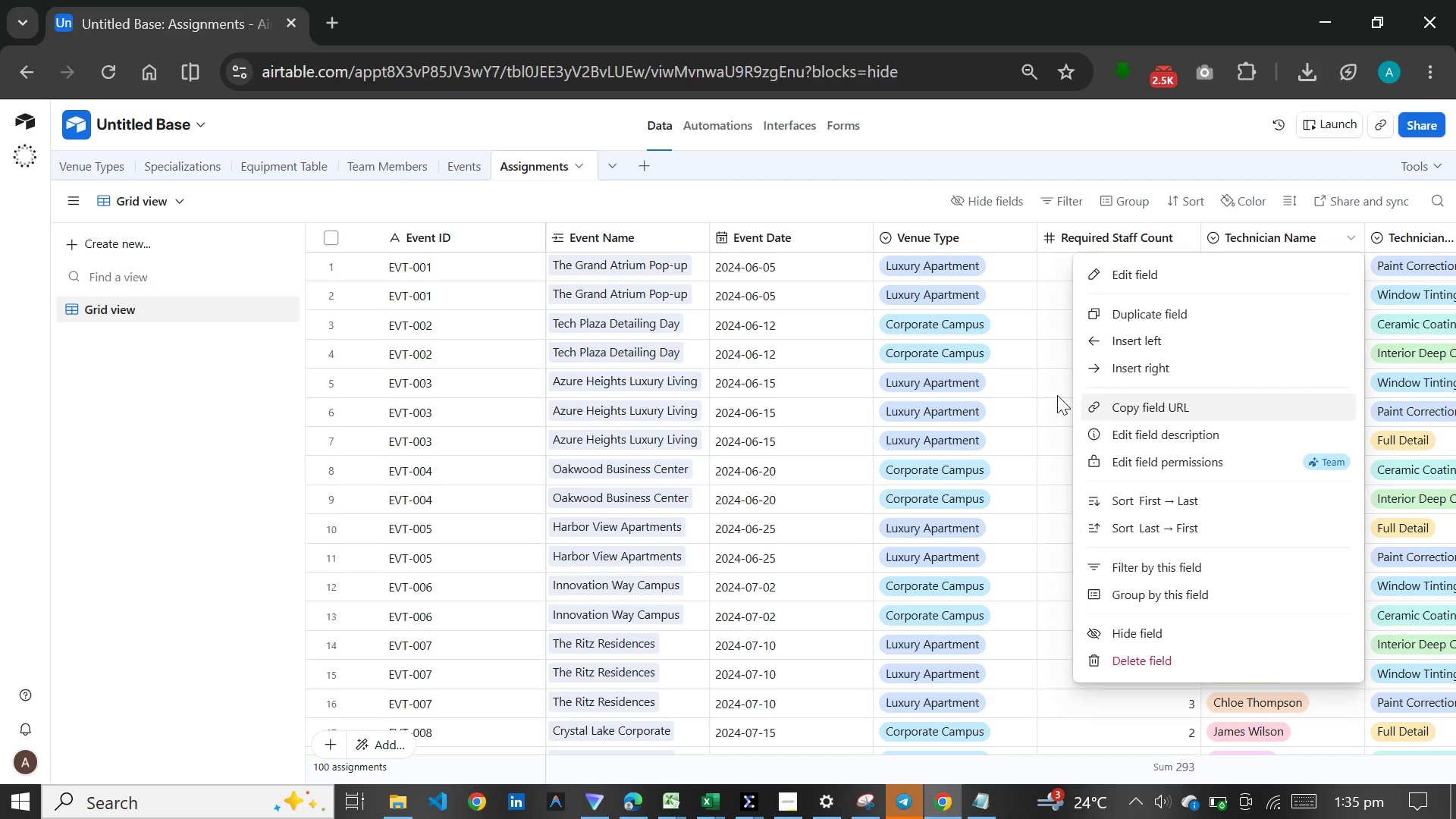 
left_click([1034, 366])
 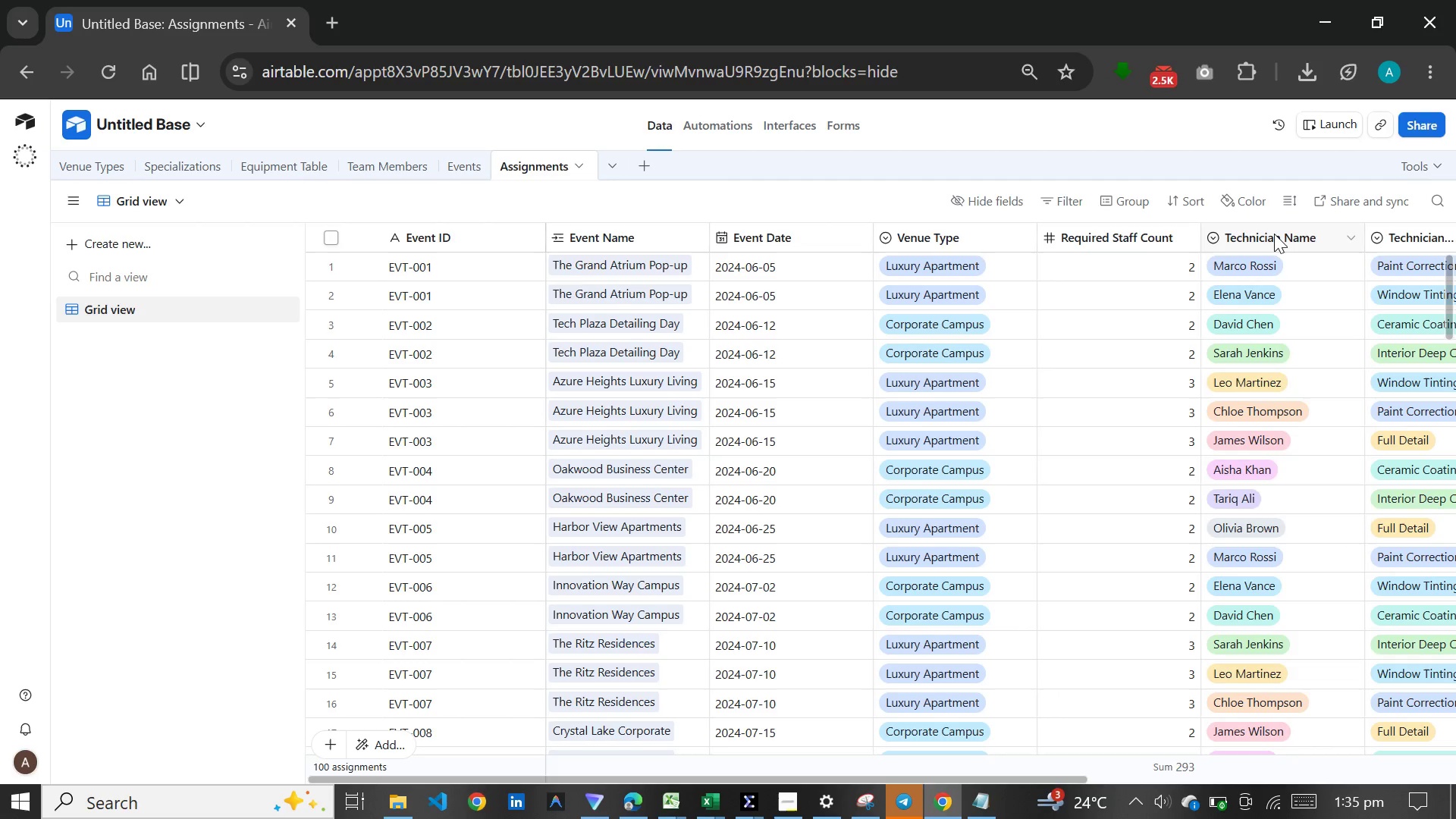 
double_click([1274, 234])
 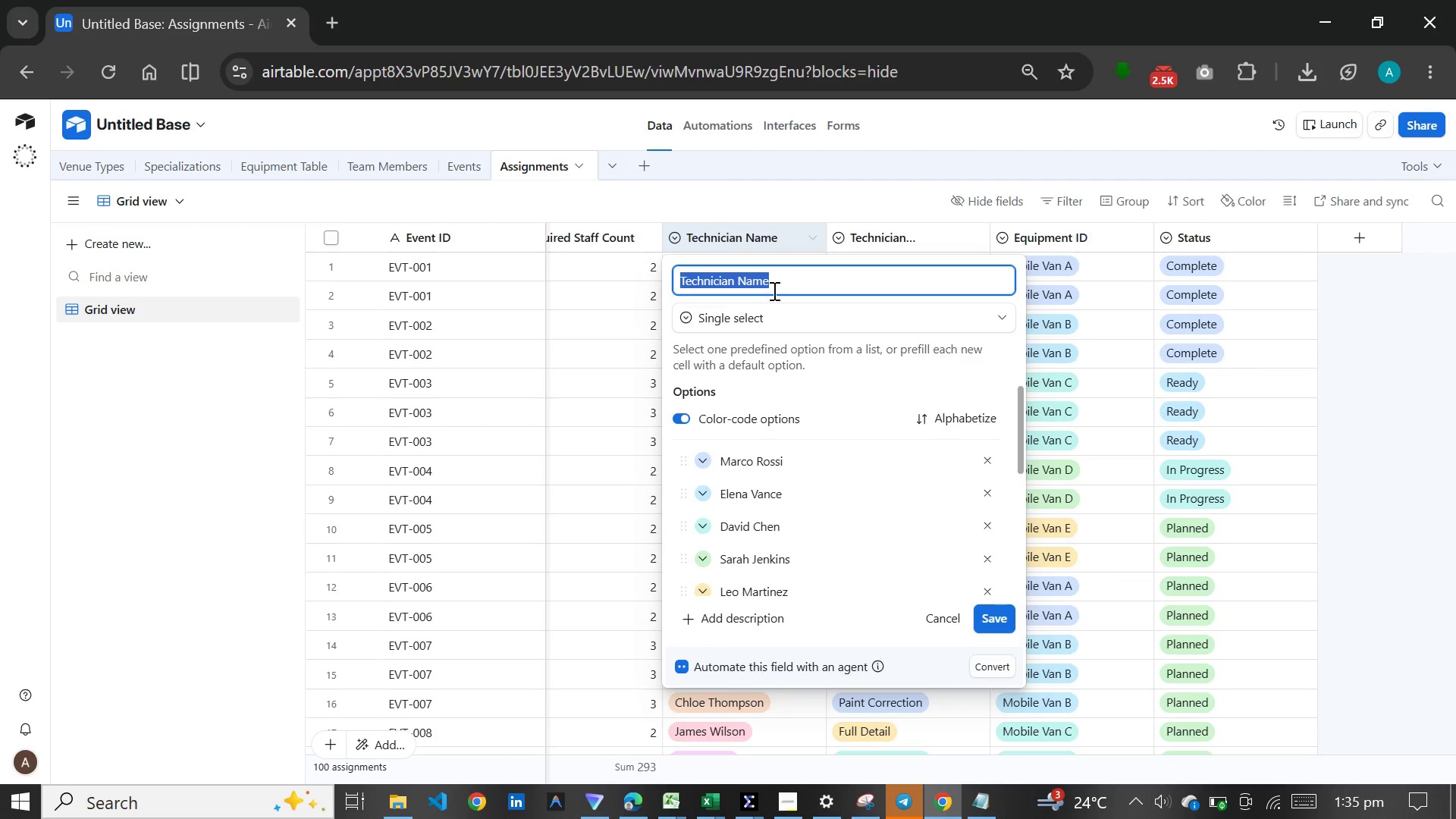 
left_click([750, 314])
 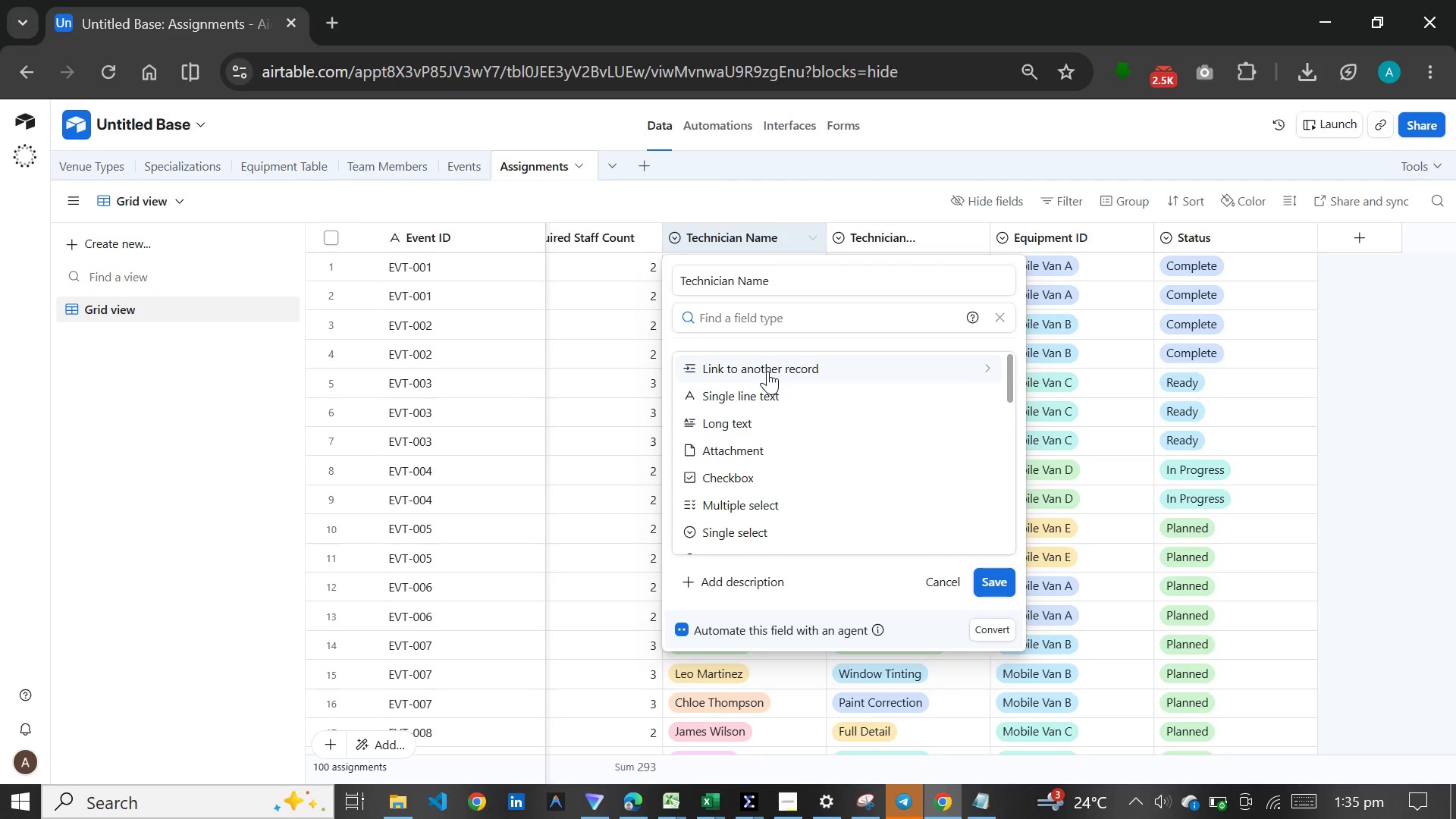 
left_click([767, 371])
 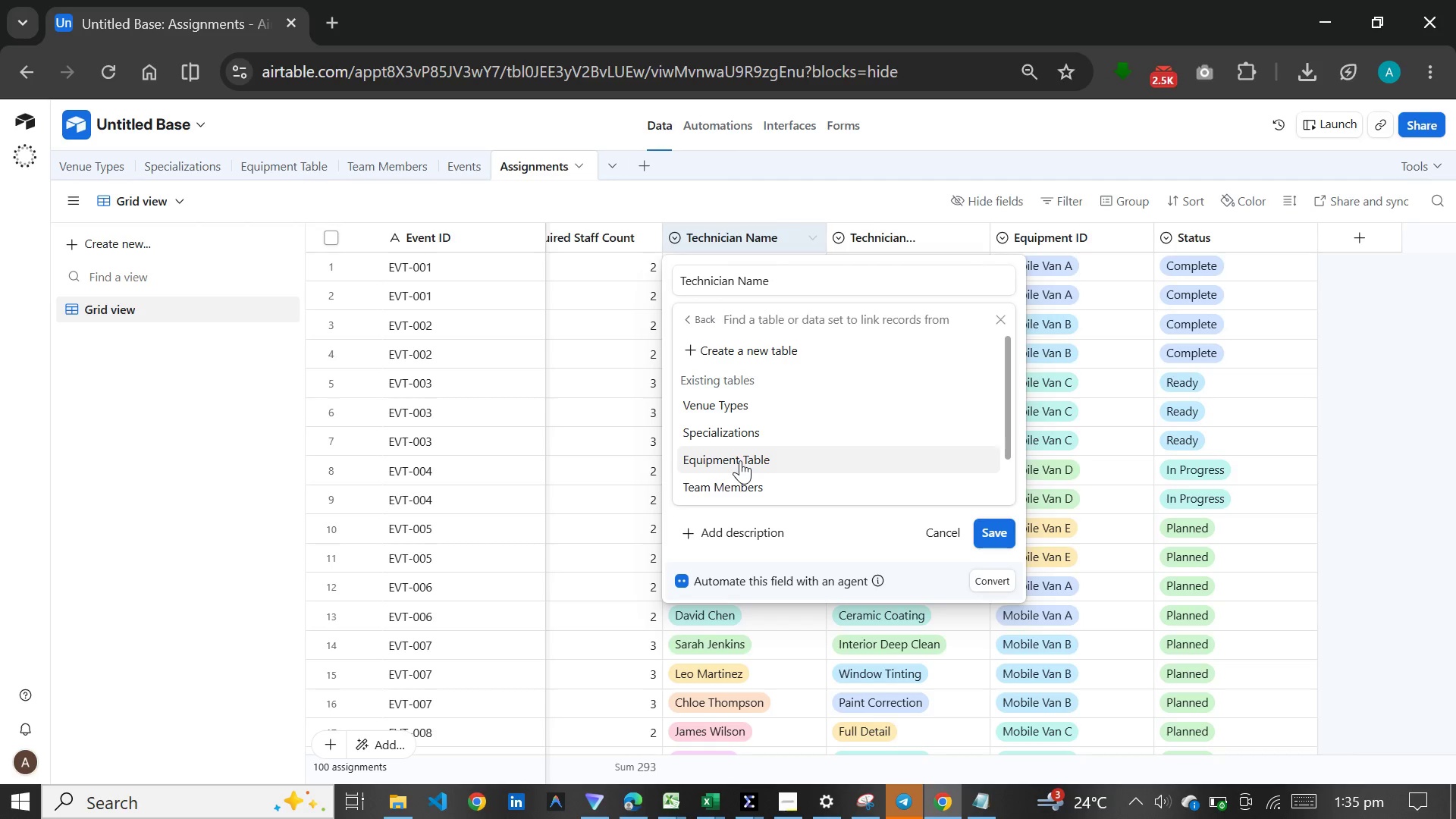 
scroll: coordinate [740, 460], scroll_direction: down, amount: 3.0
 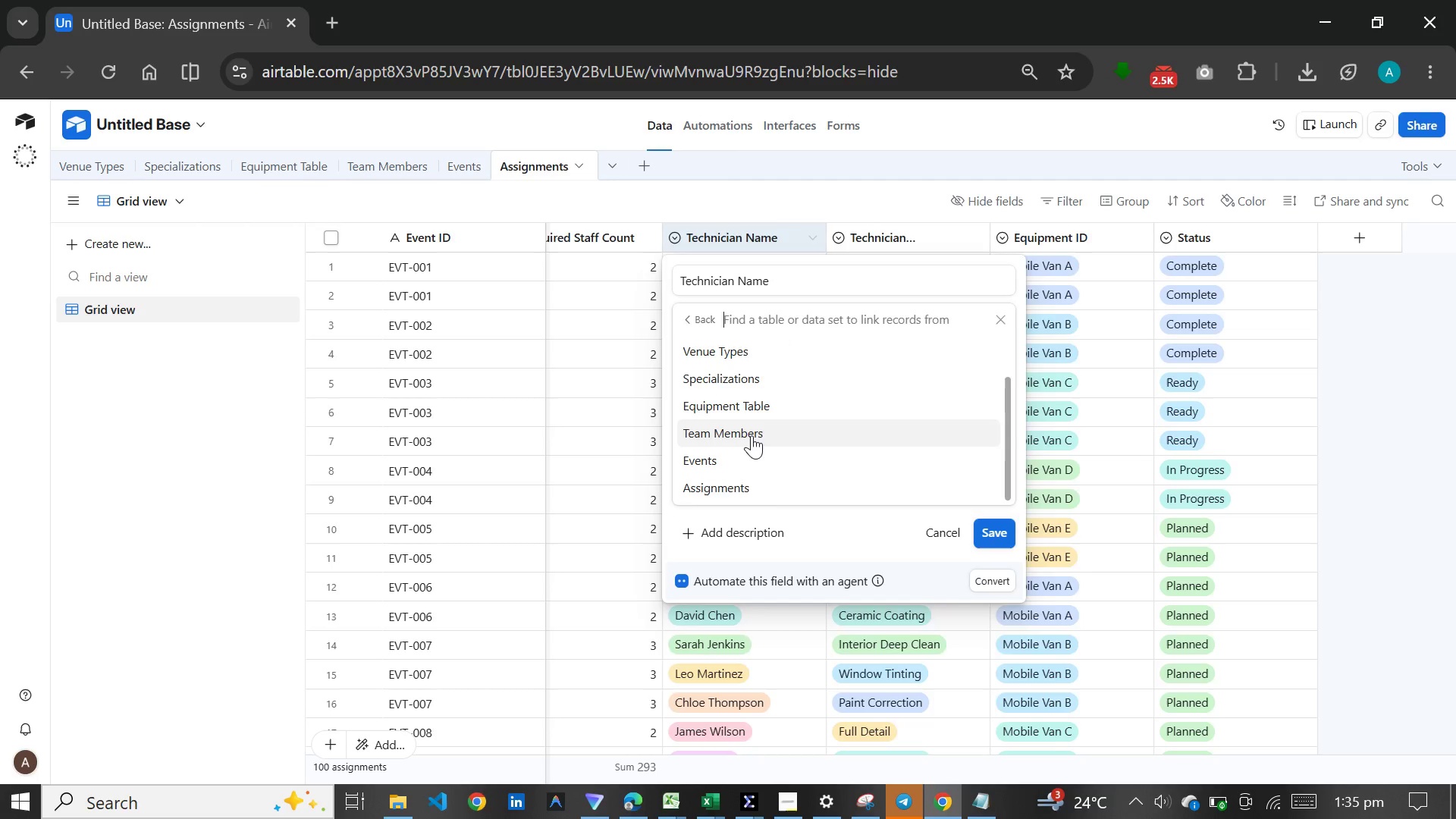 
left_click([752, 435])
 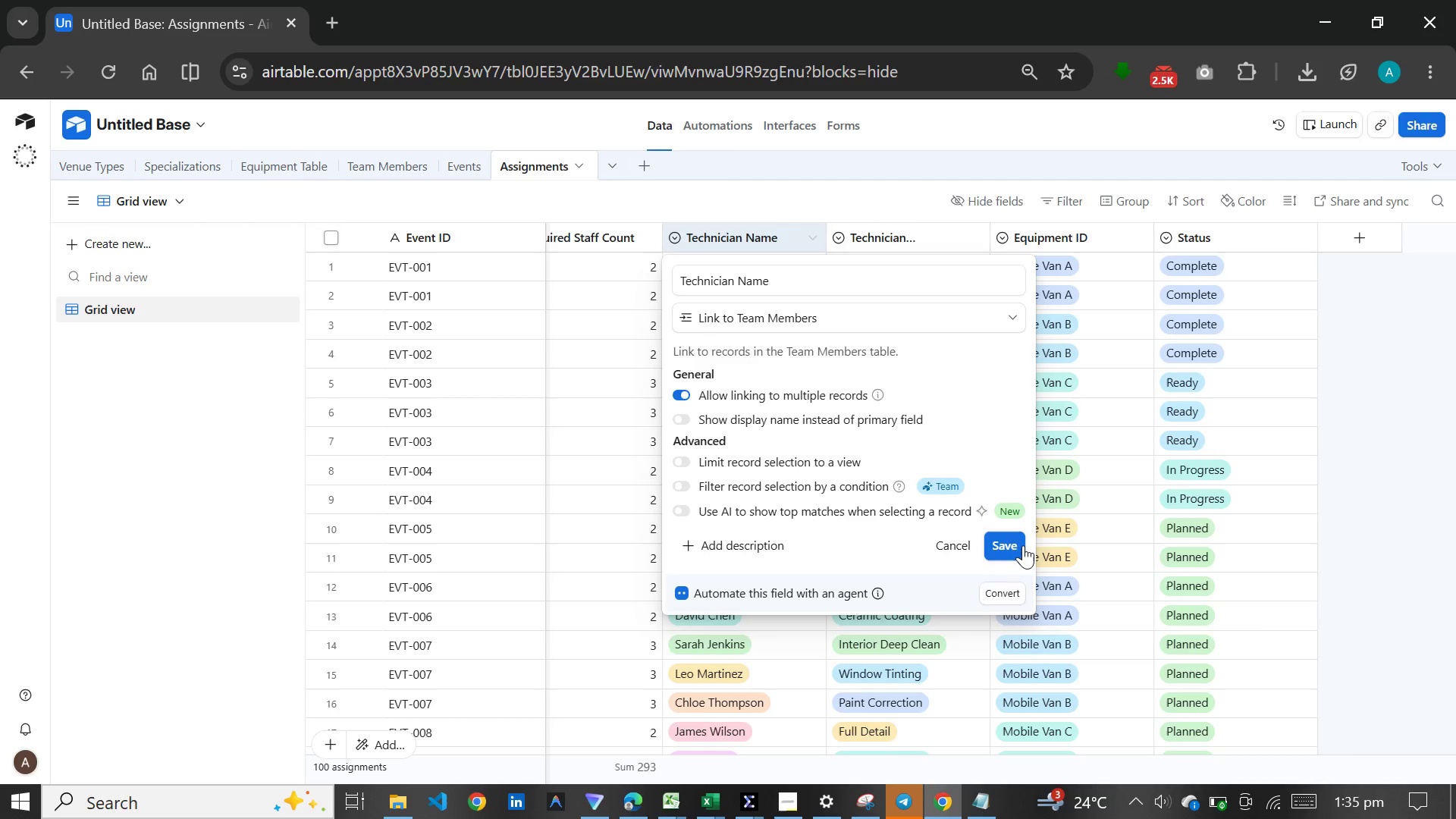 
left_click([1018, 545])
 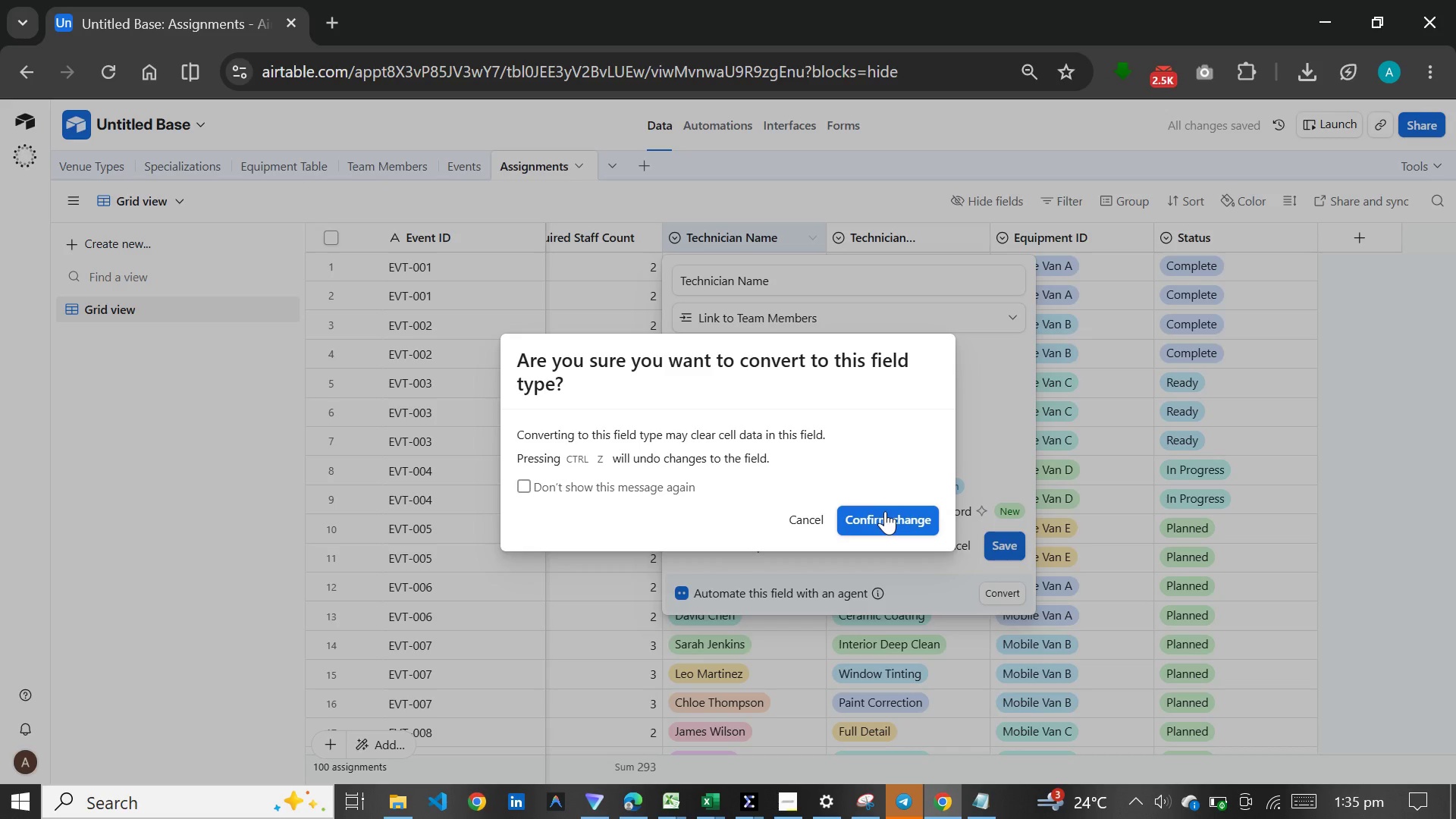 
wait(6.78)
 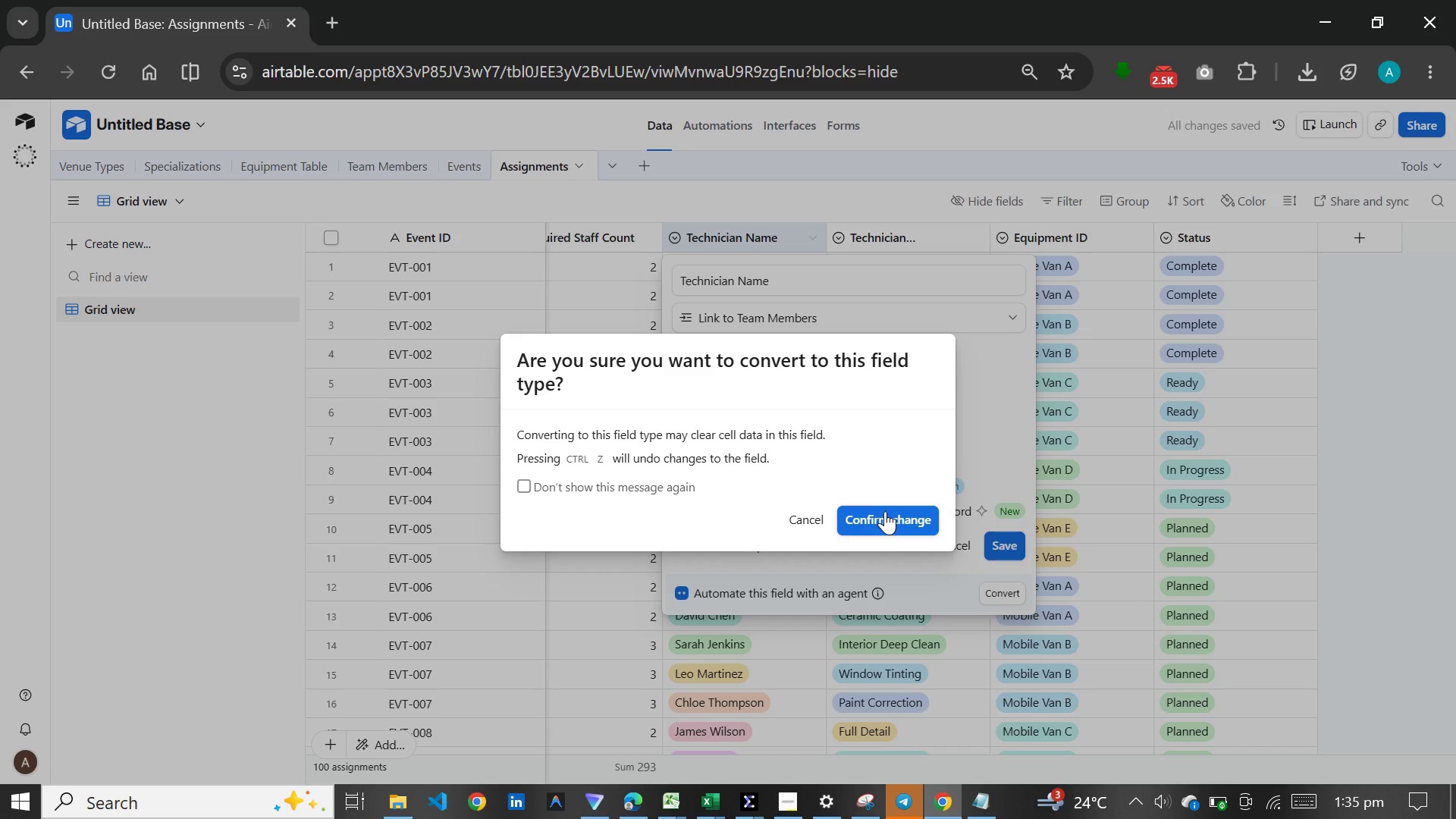 
left_click([885, 511])
 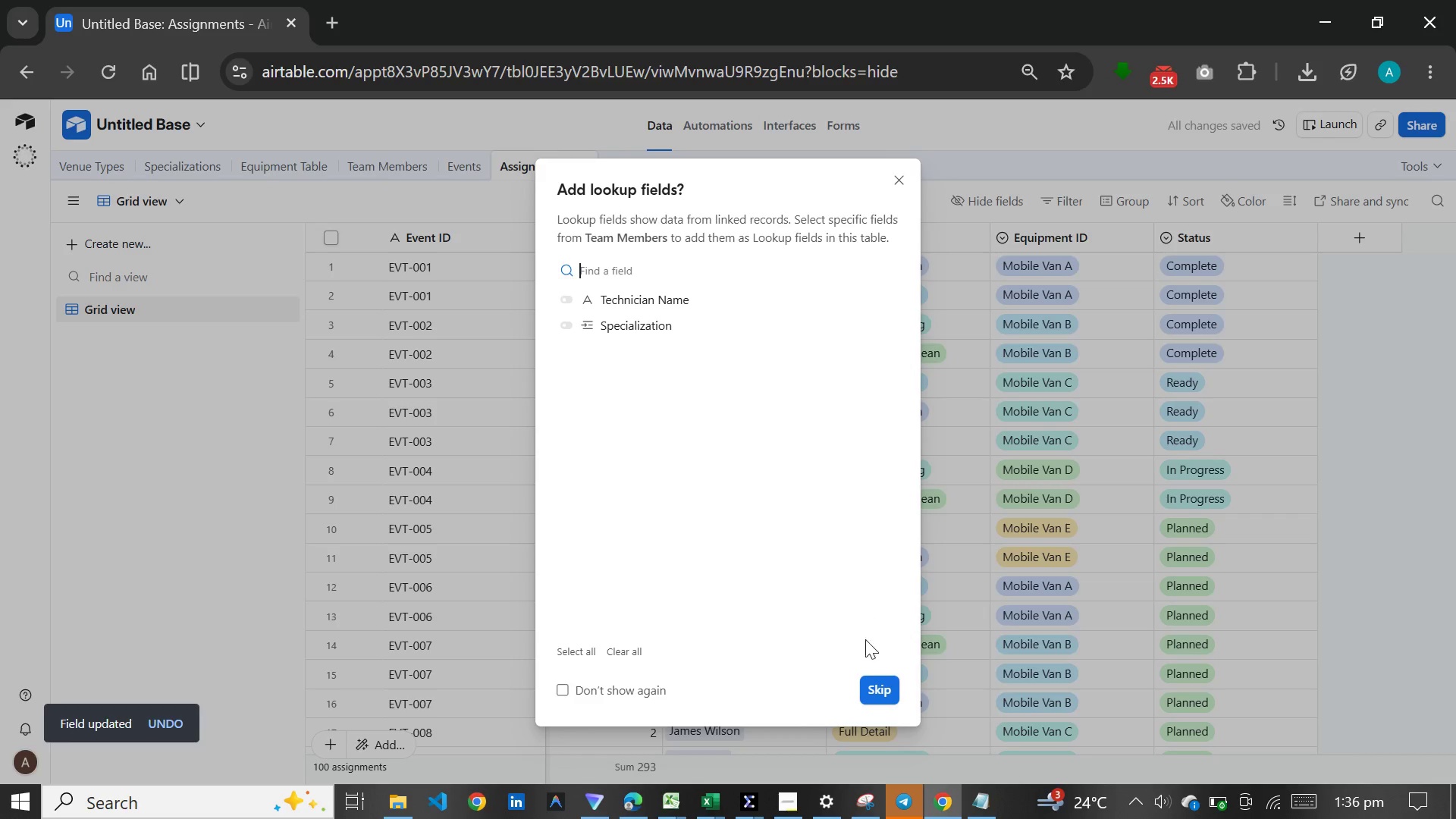 
left_click([868, 680])
 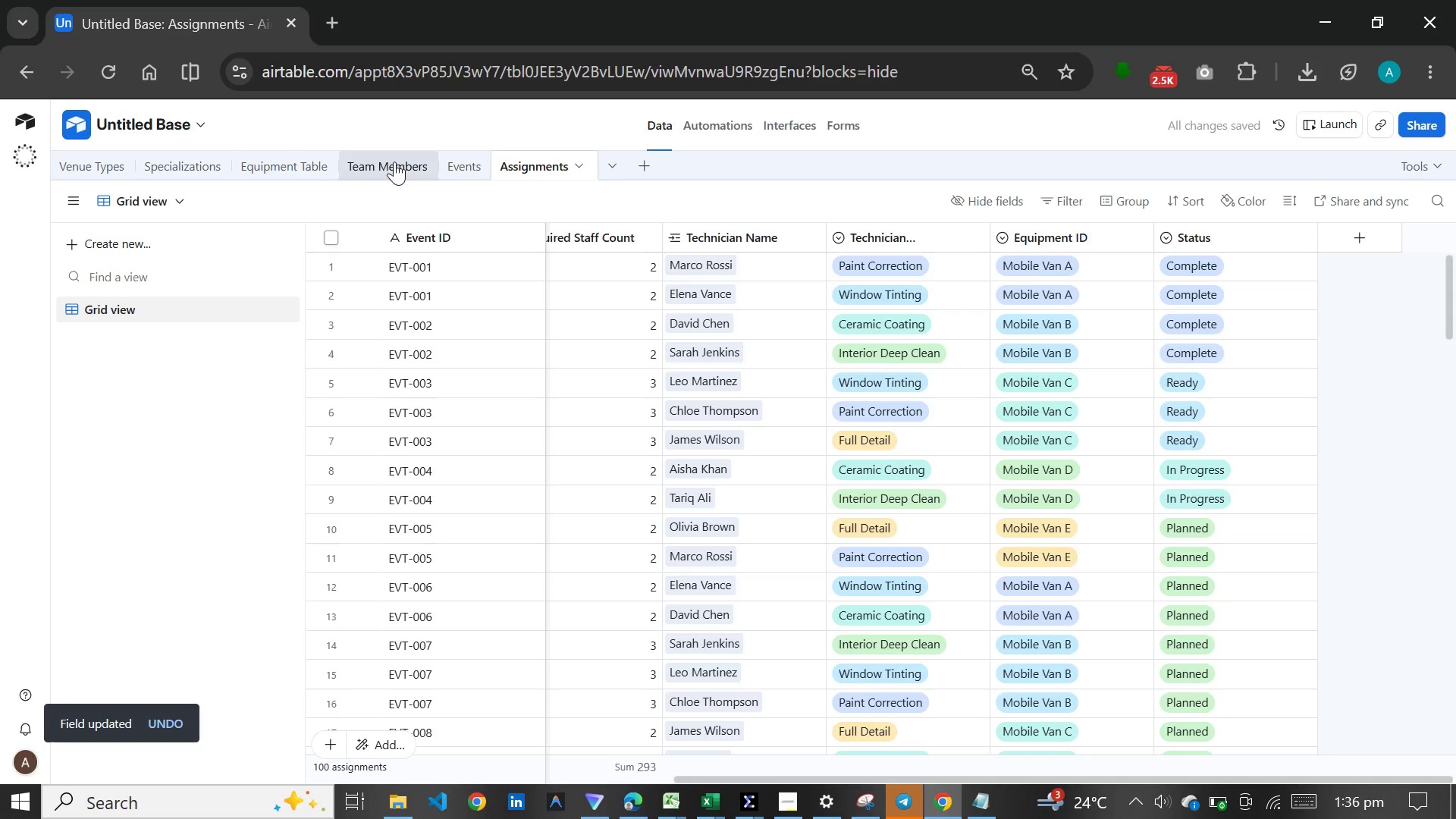 
left_click([394, 164])
 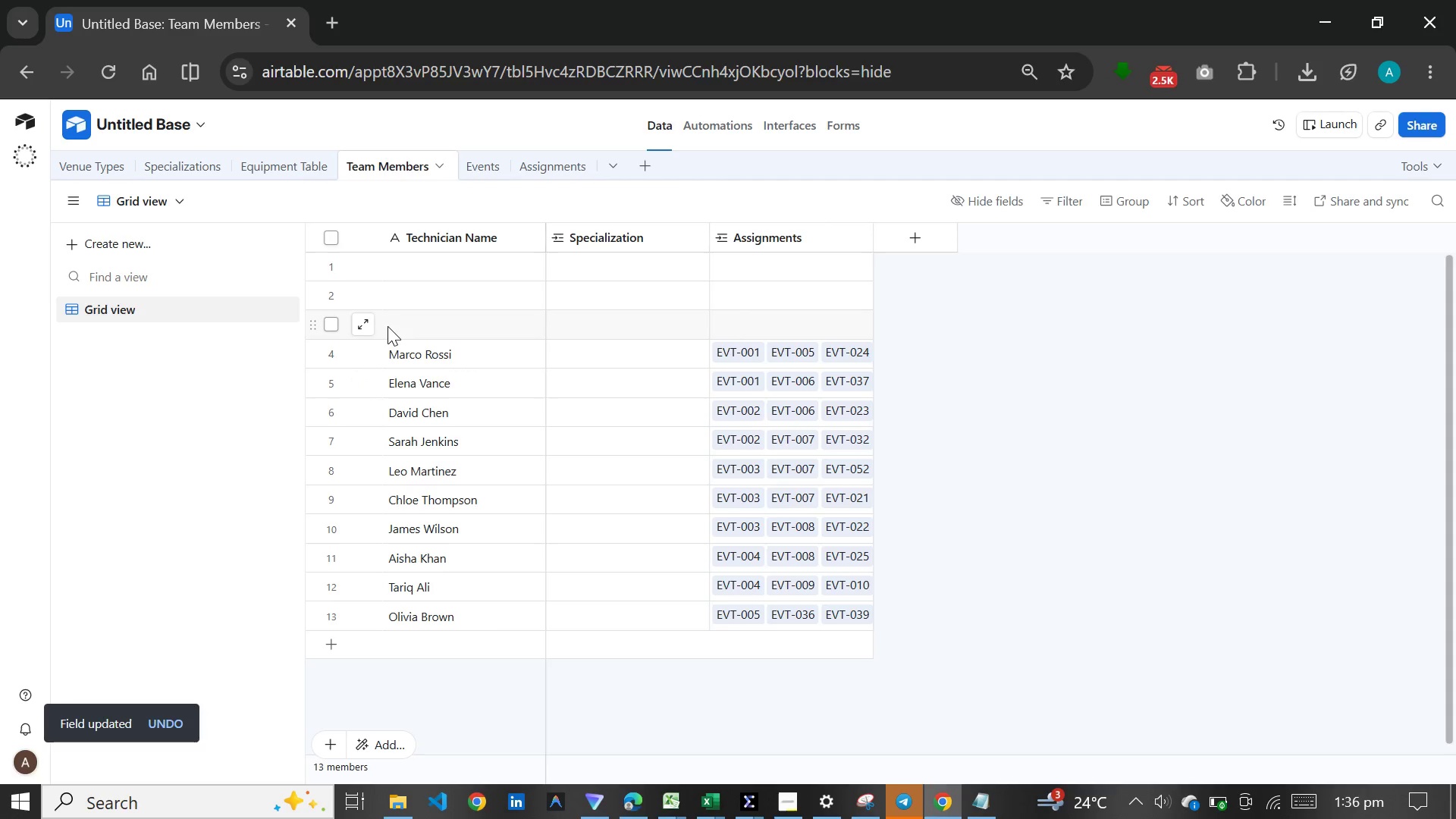 
left_click([384, 330])
 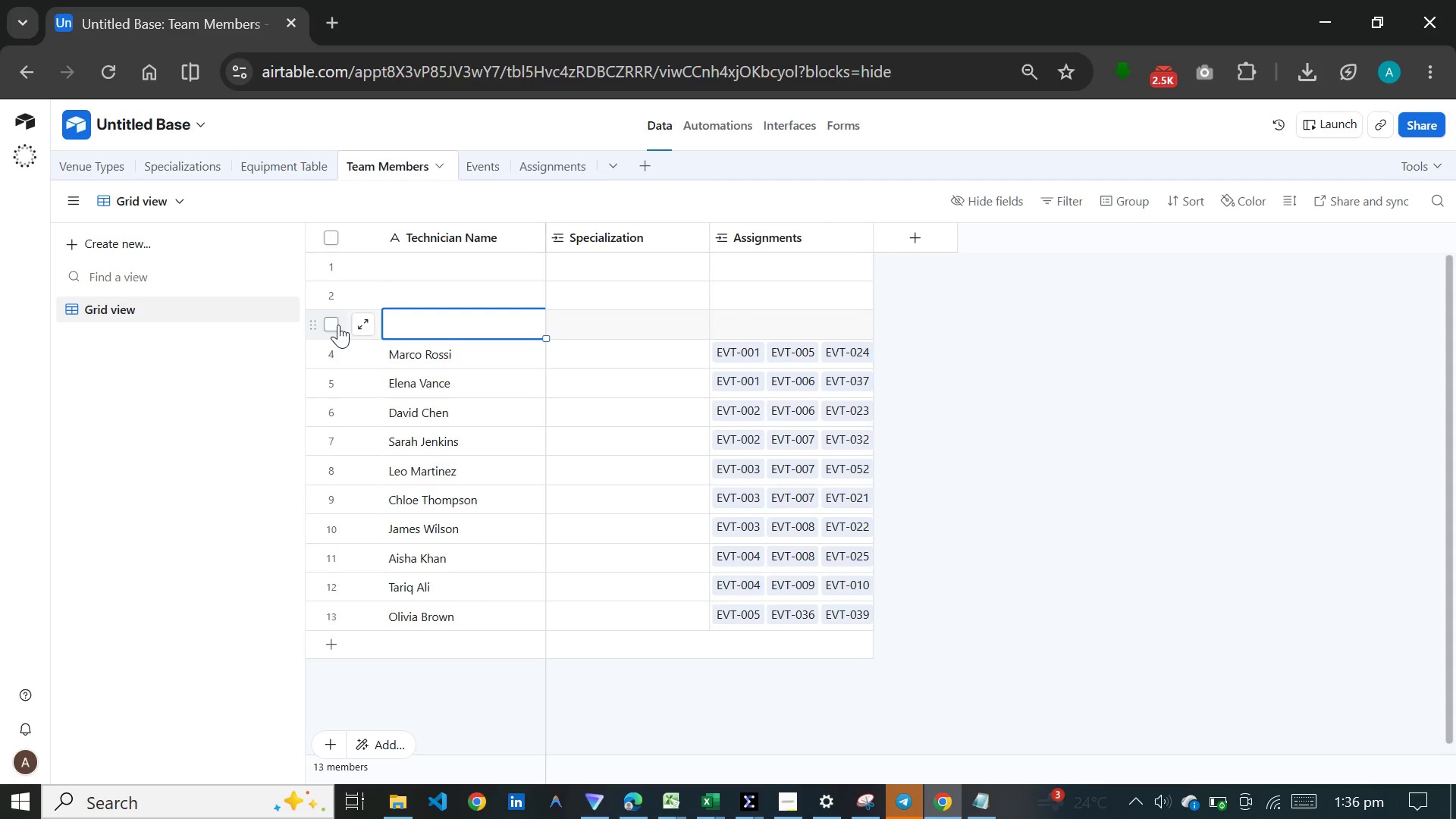 
left_click([335, 325])
 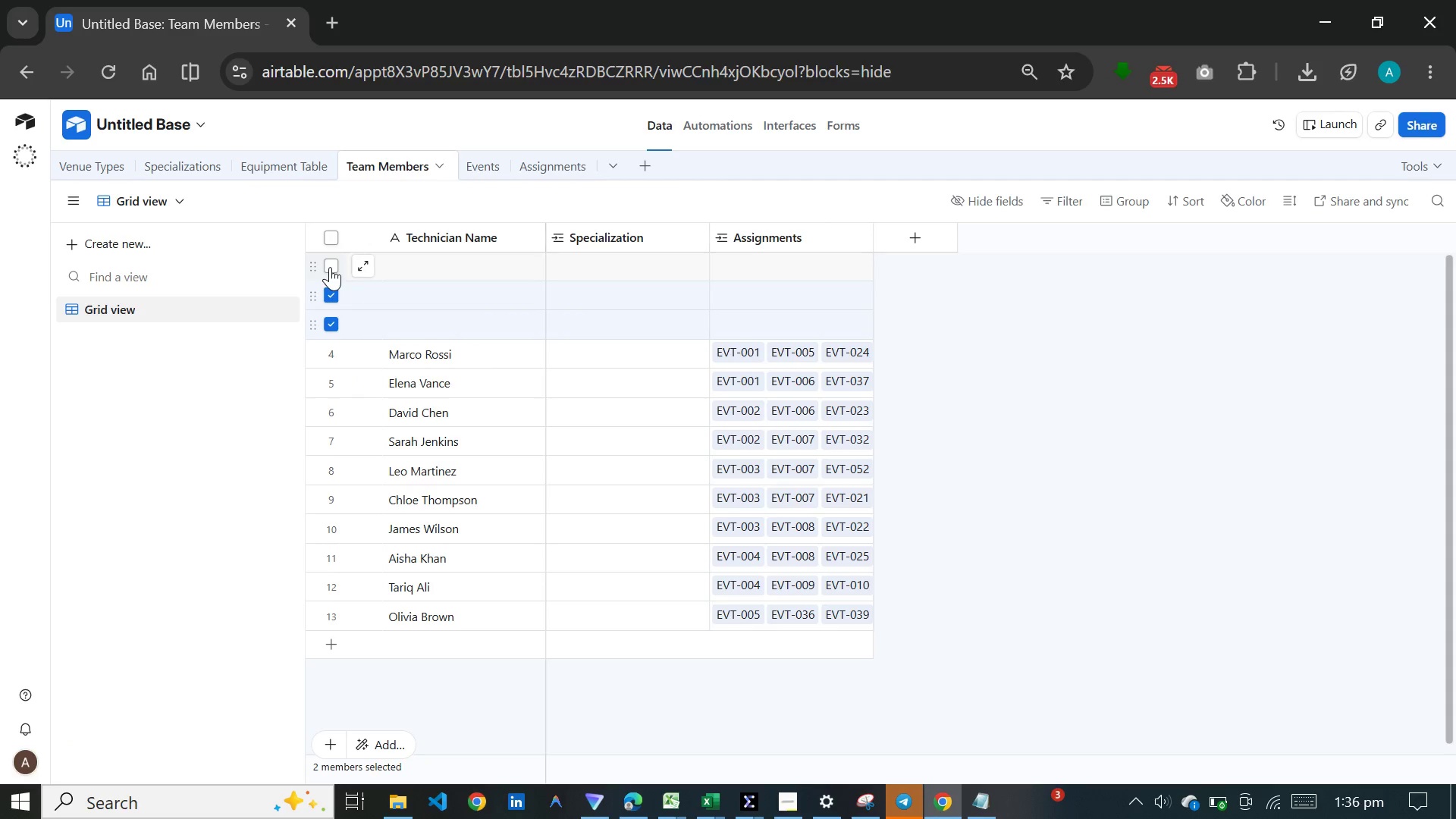 
left_click([330, 267])
 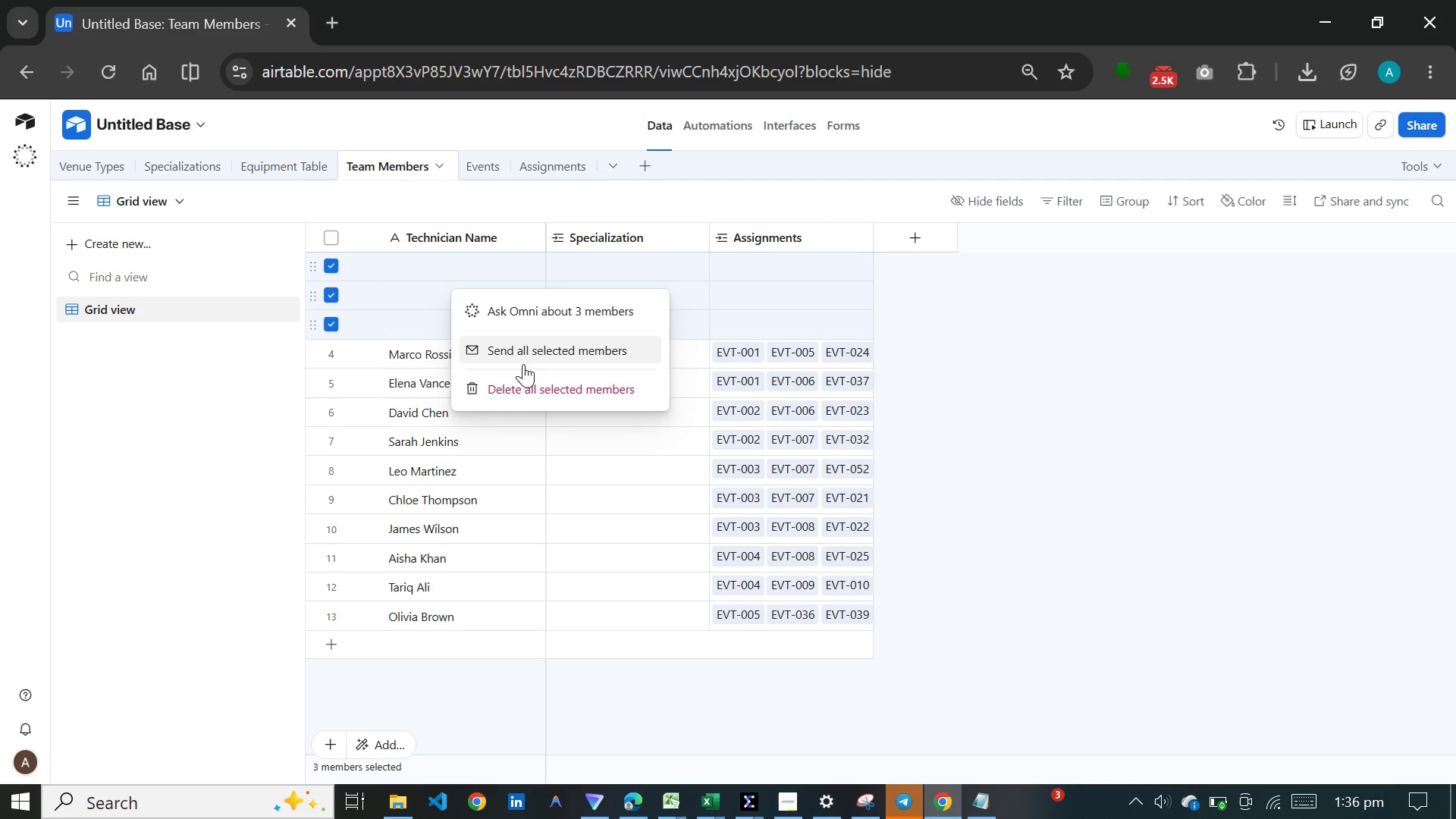 
left_click([526, 382])
 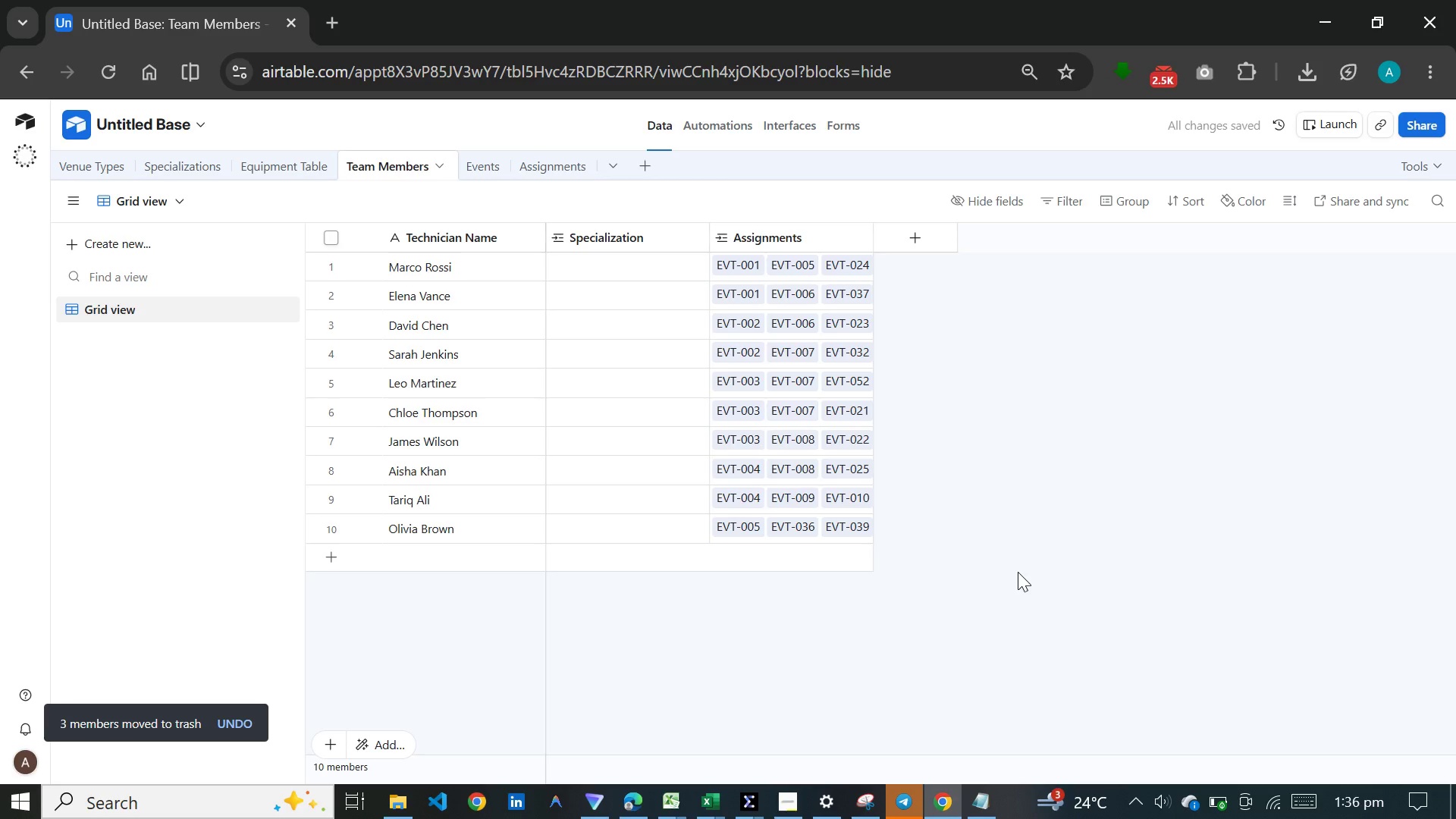 
wait(10.88)
 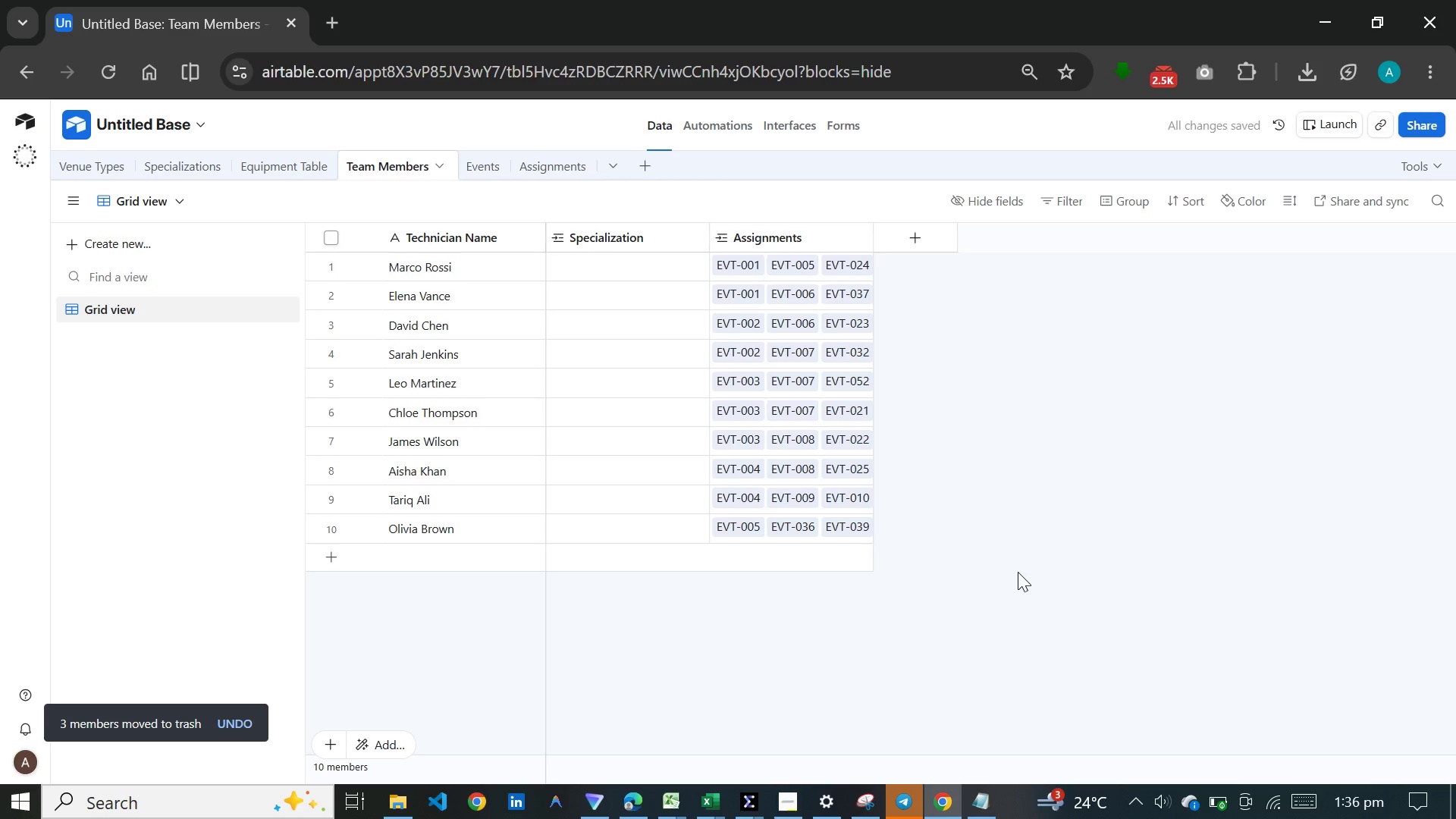 
left_click([543, 158])
 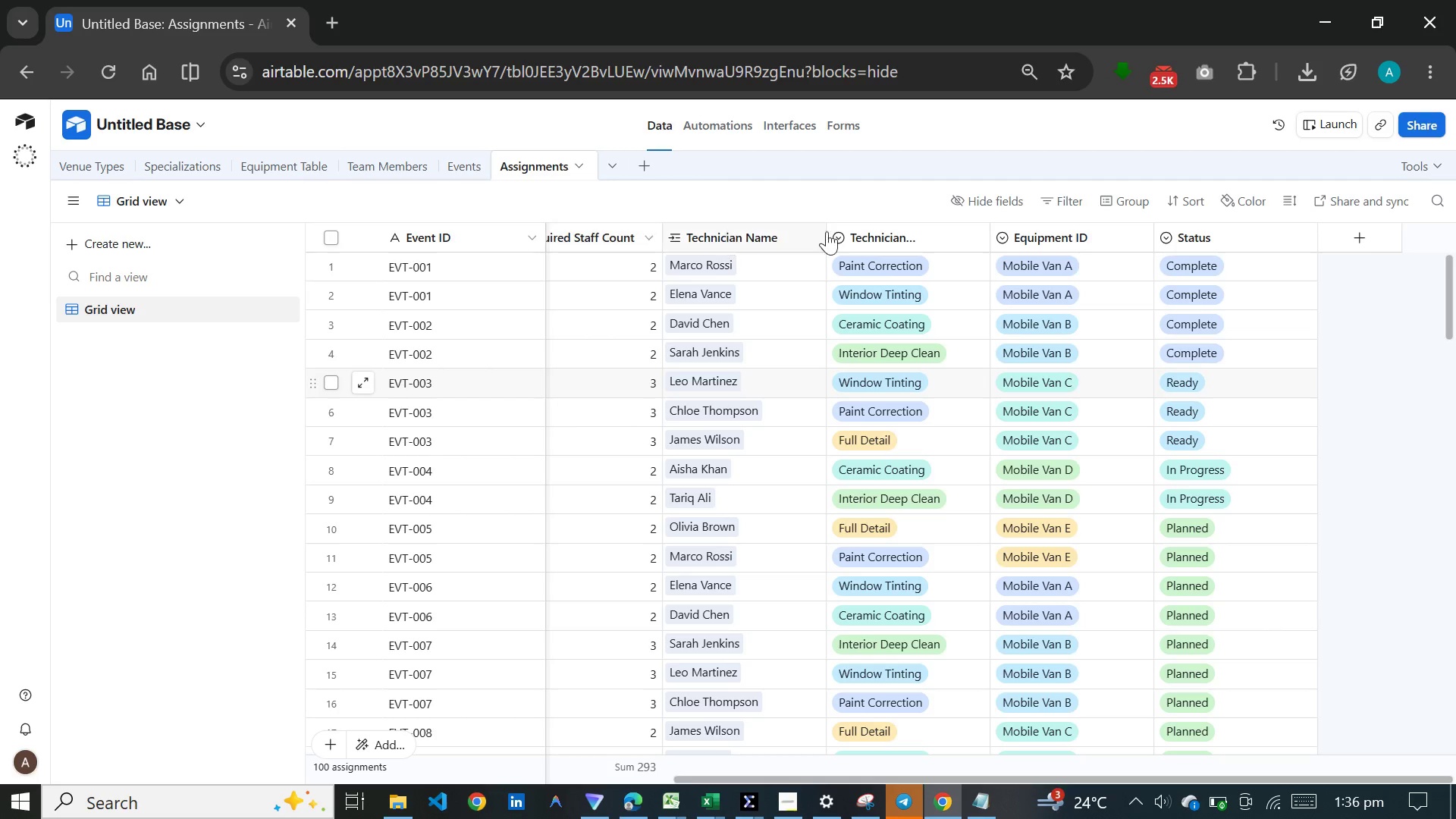 
wait(6.64)
 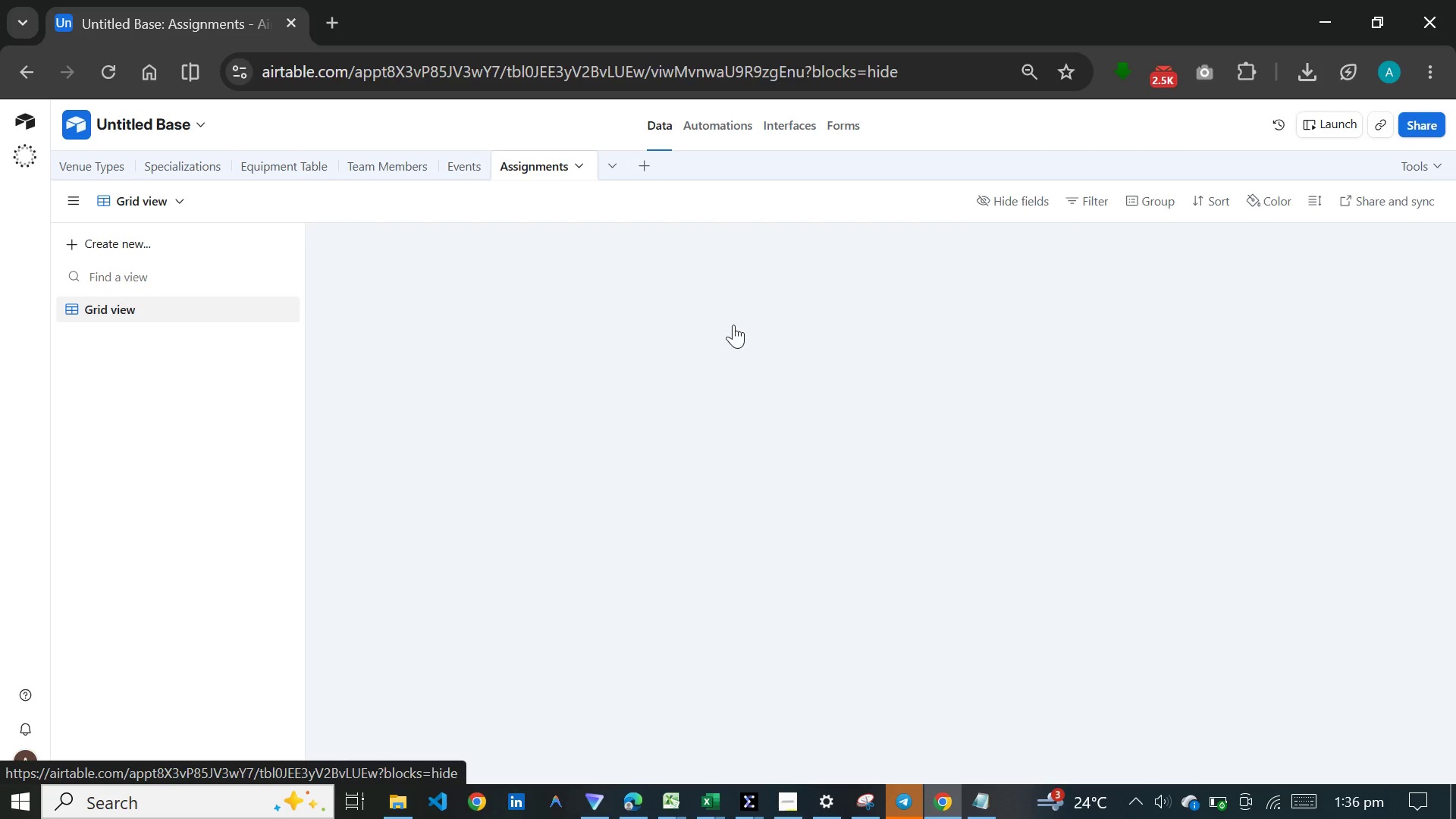 
double_click([1036, 232])
 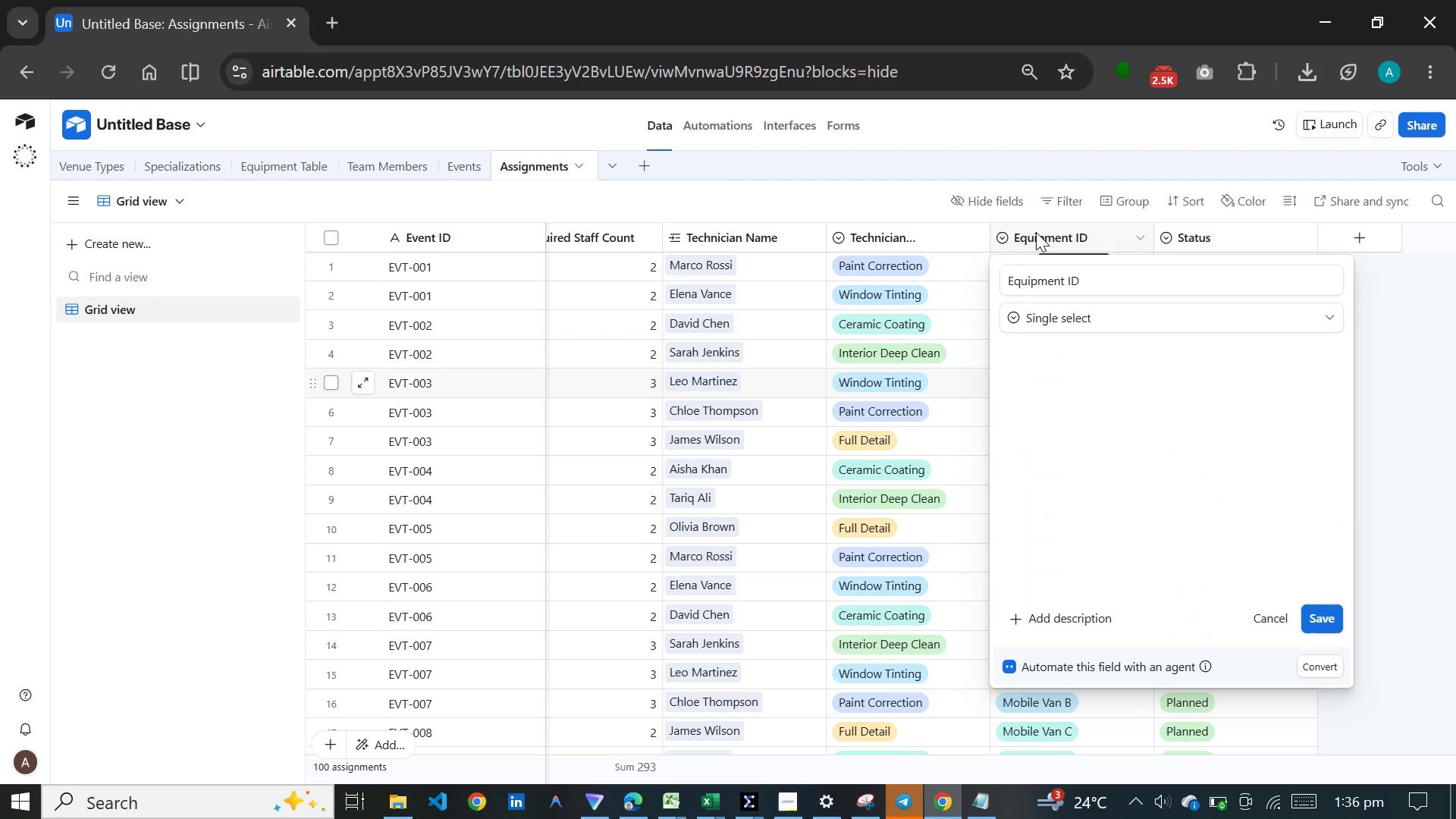 
triple_click([1036, 232])
 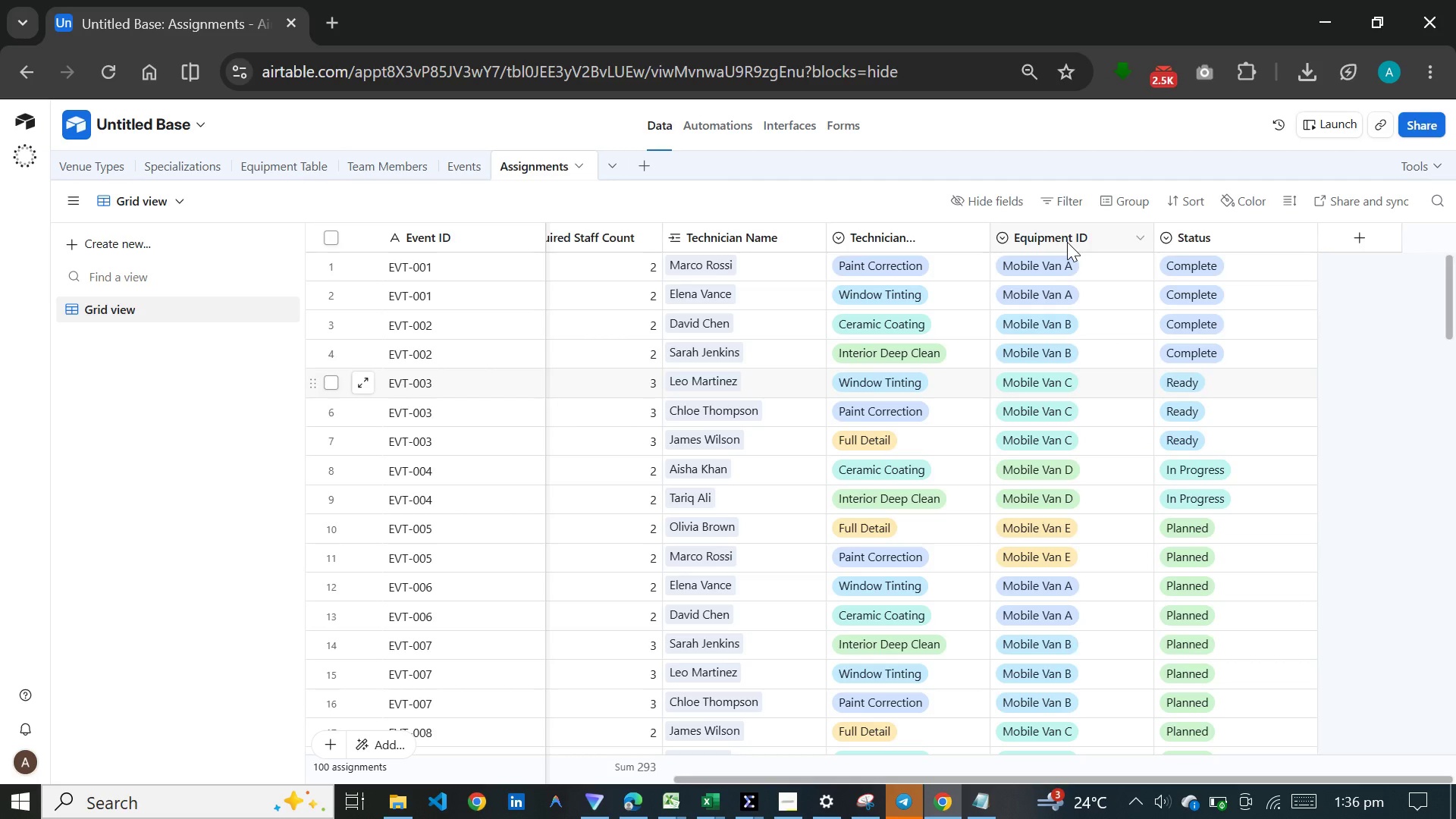 
double_click([1067, 242])
 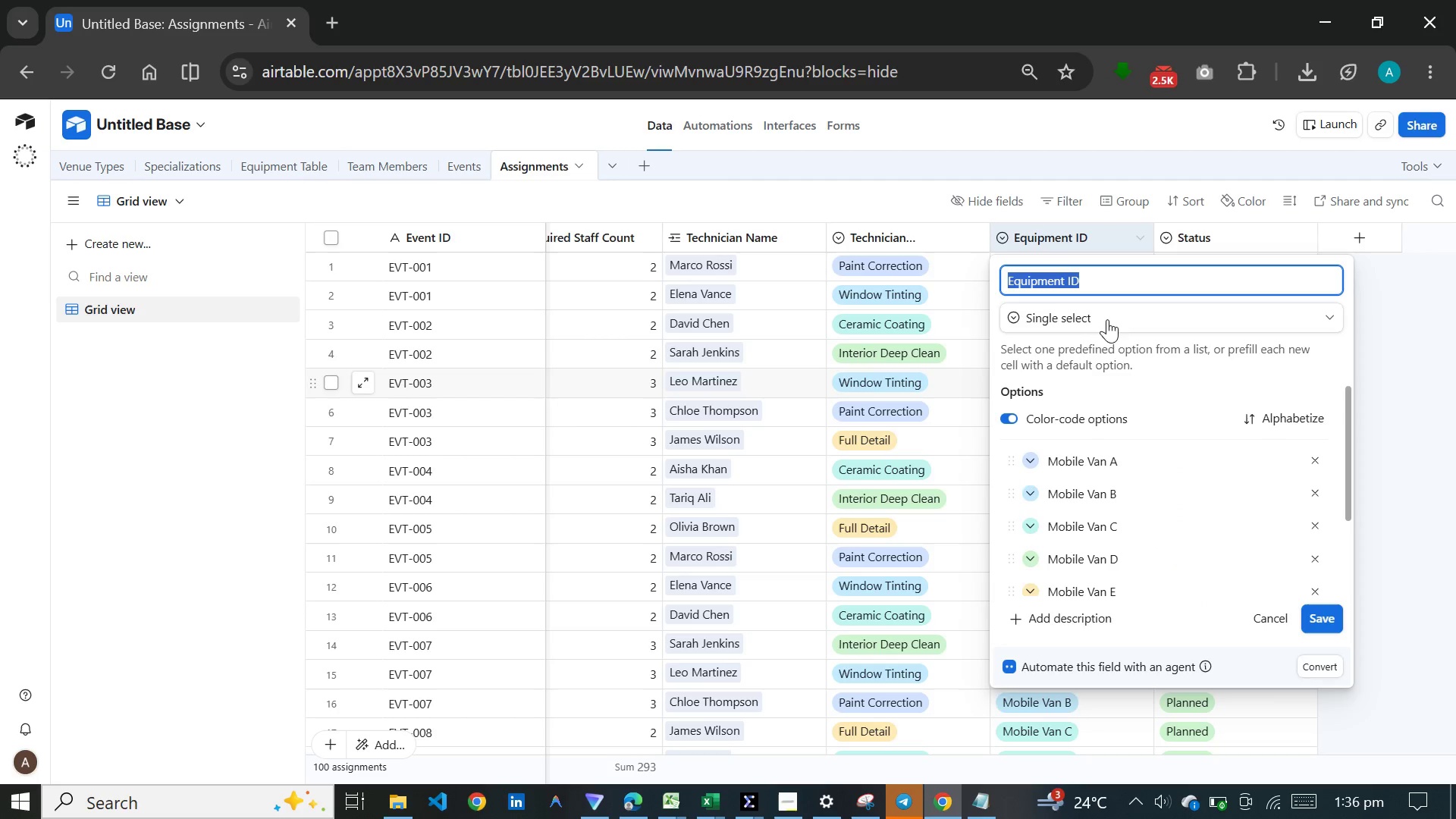 
left_click([1109, 316])
 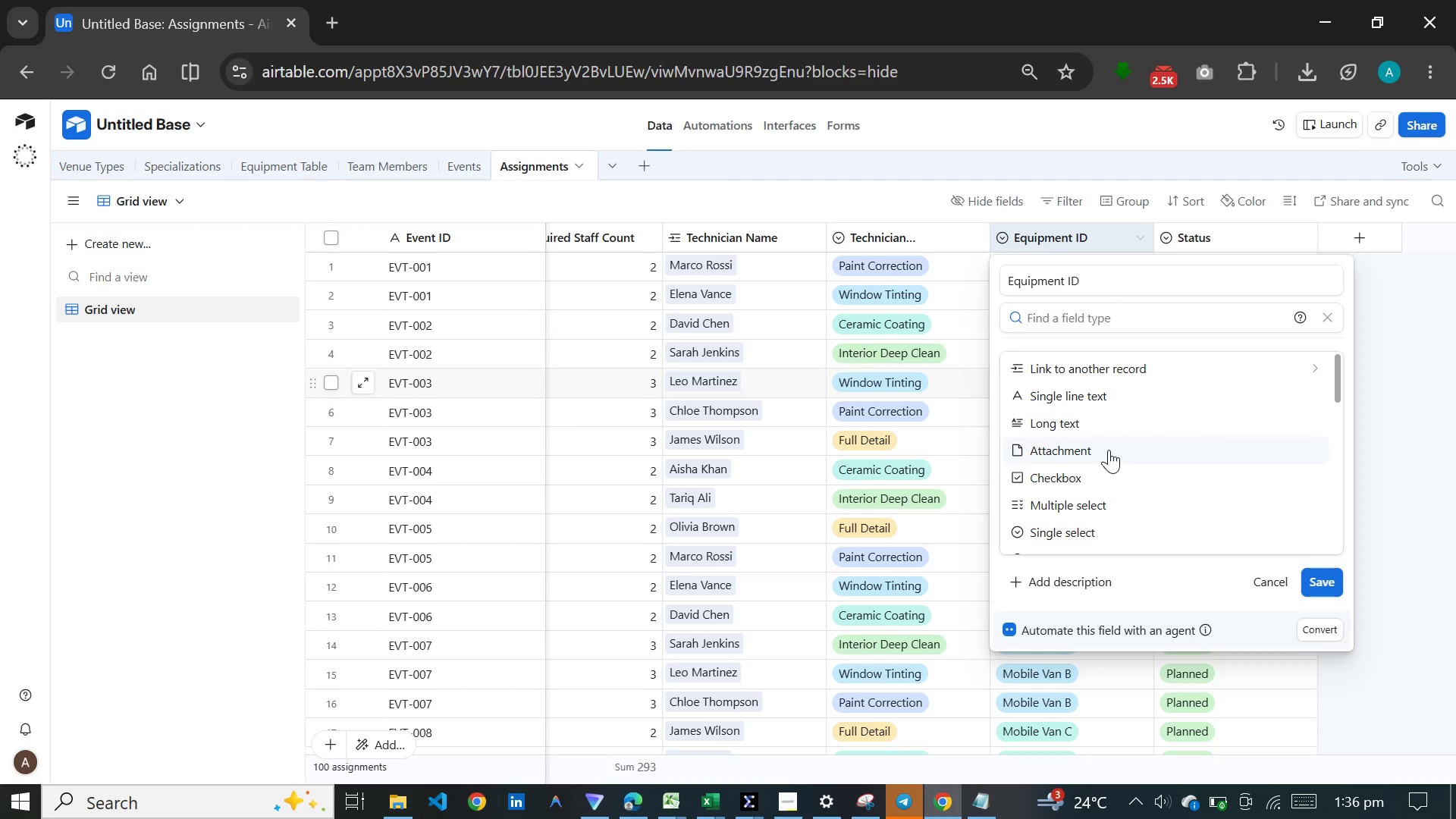 
left_click([1118, 362])
 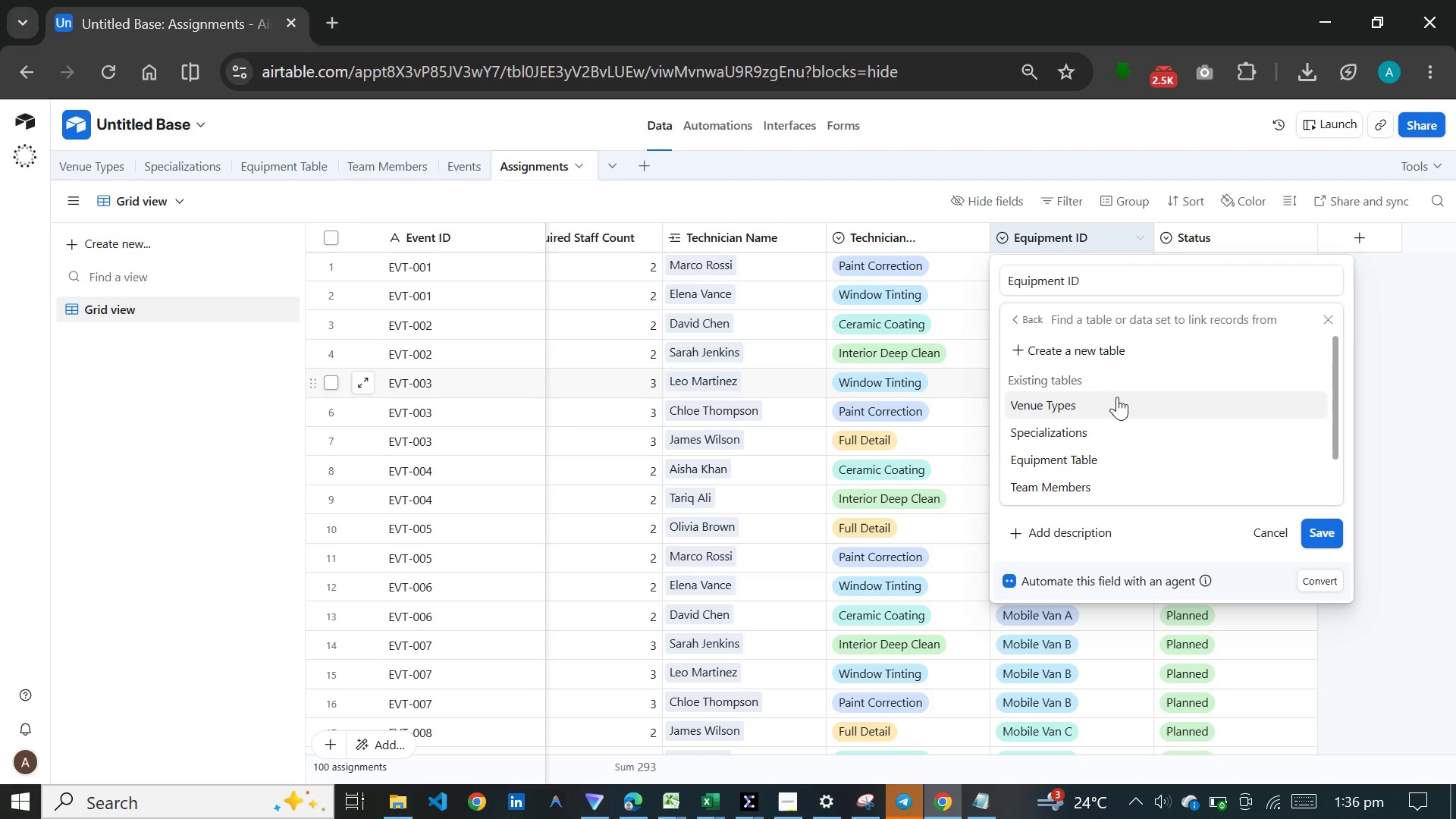 
scroll: coordinate [1105, 421], scroll_direction: down, amount: 5.0
 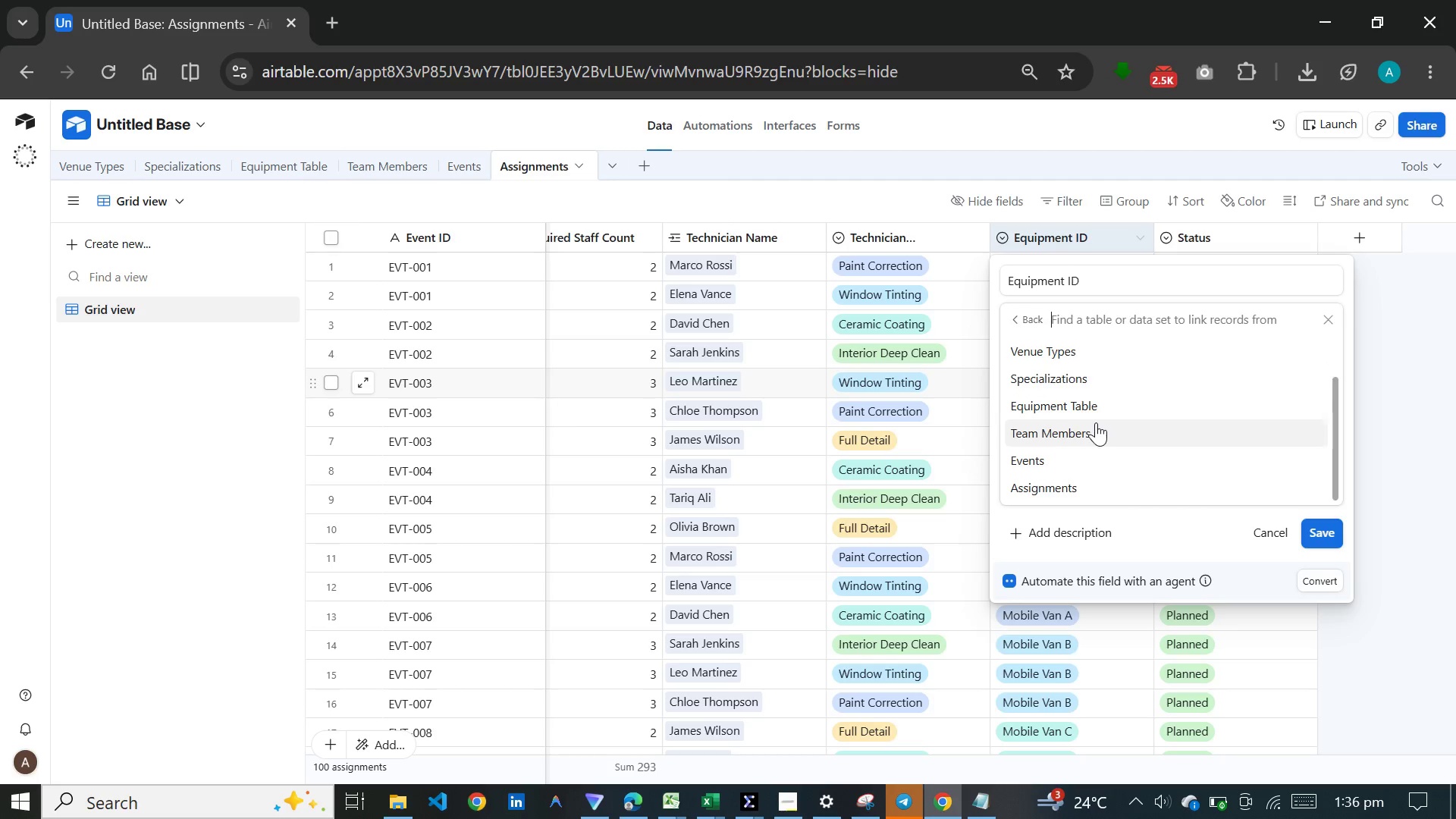 
scroll: coordinate [1096, 422], scroll_direction: up, amount: 2.0
 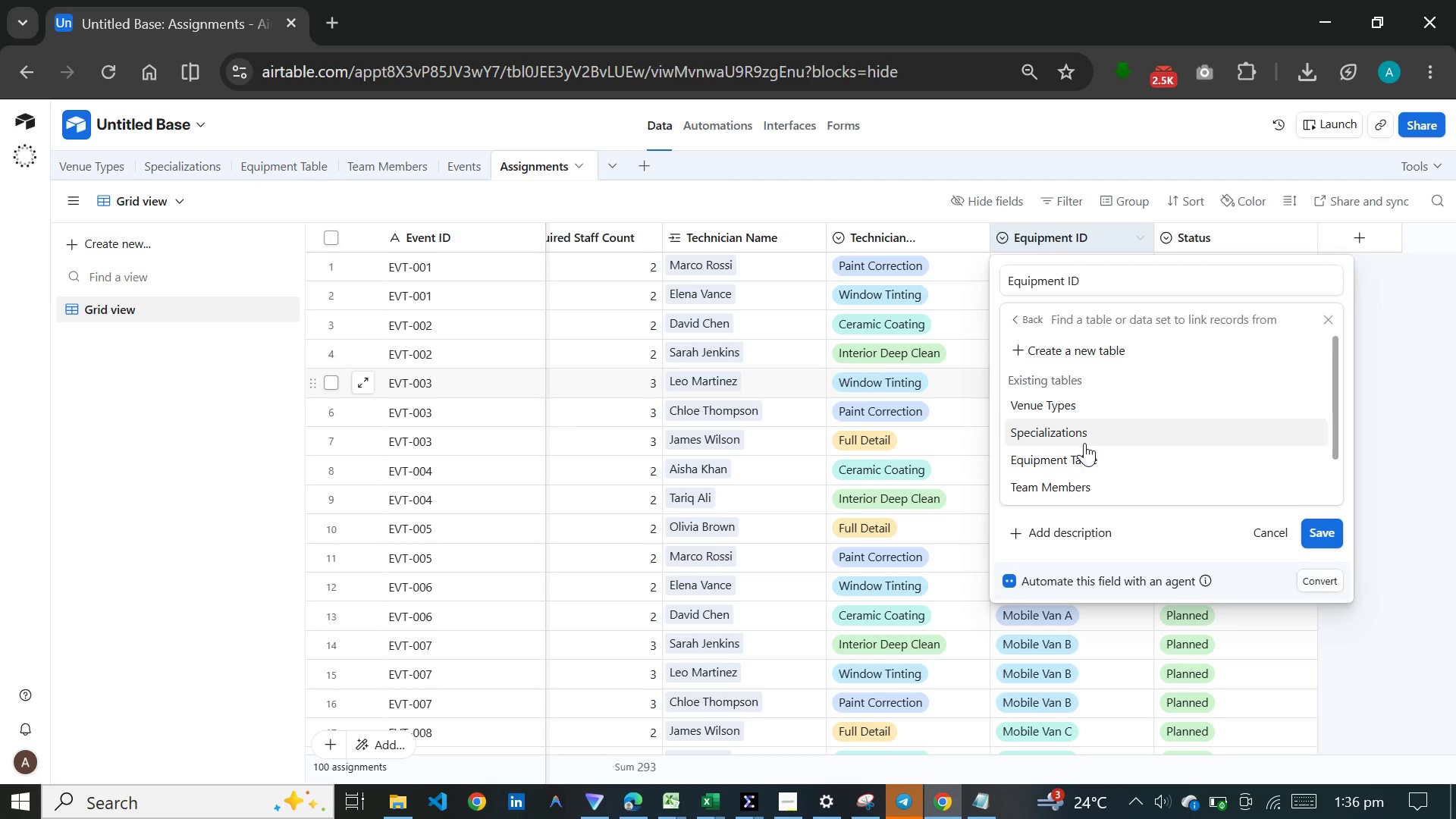 
wait(10.17)
 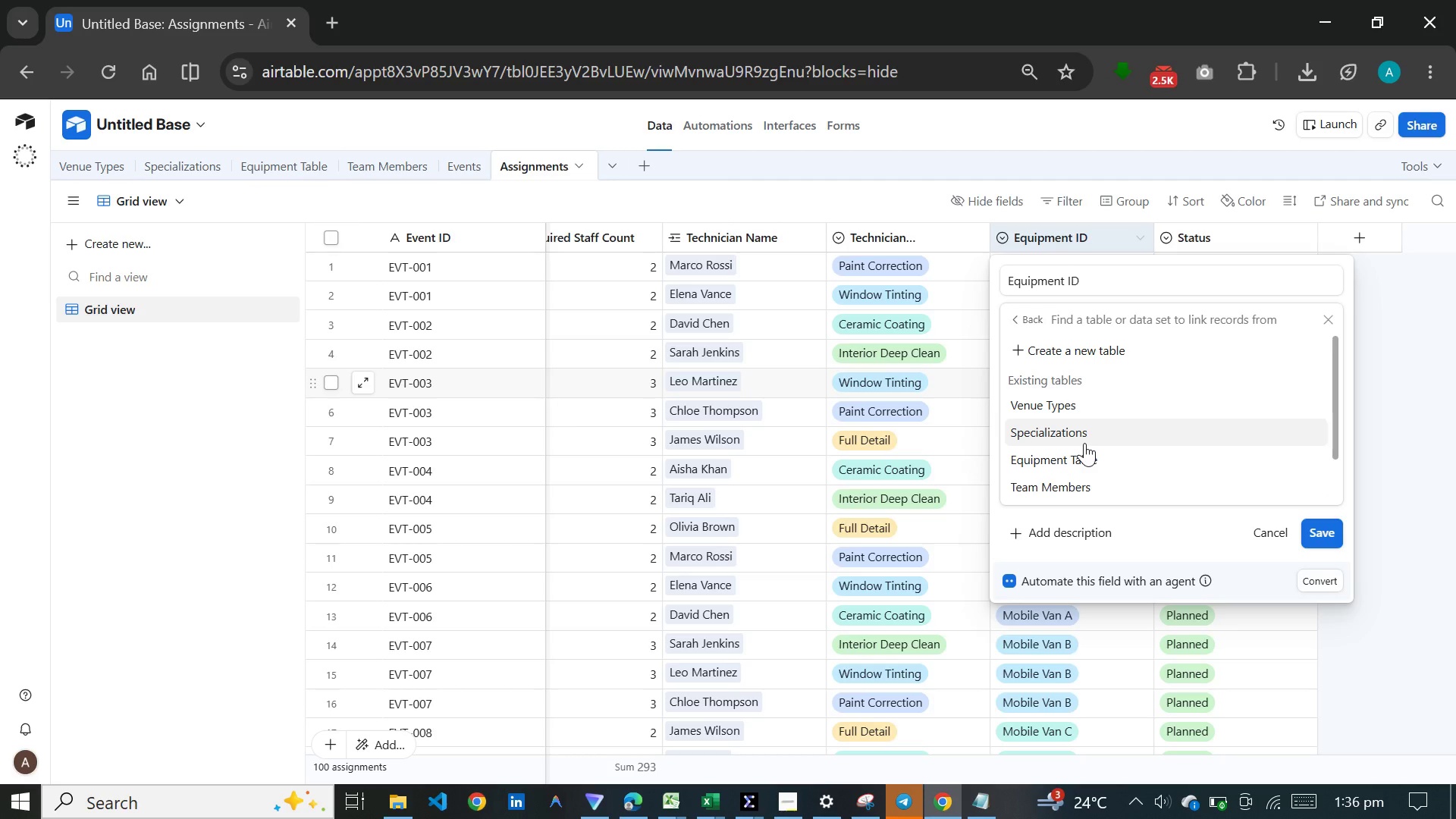 
left_click([1081, 460])
 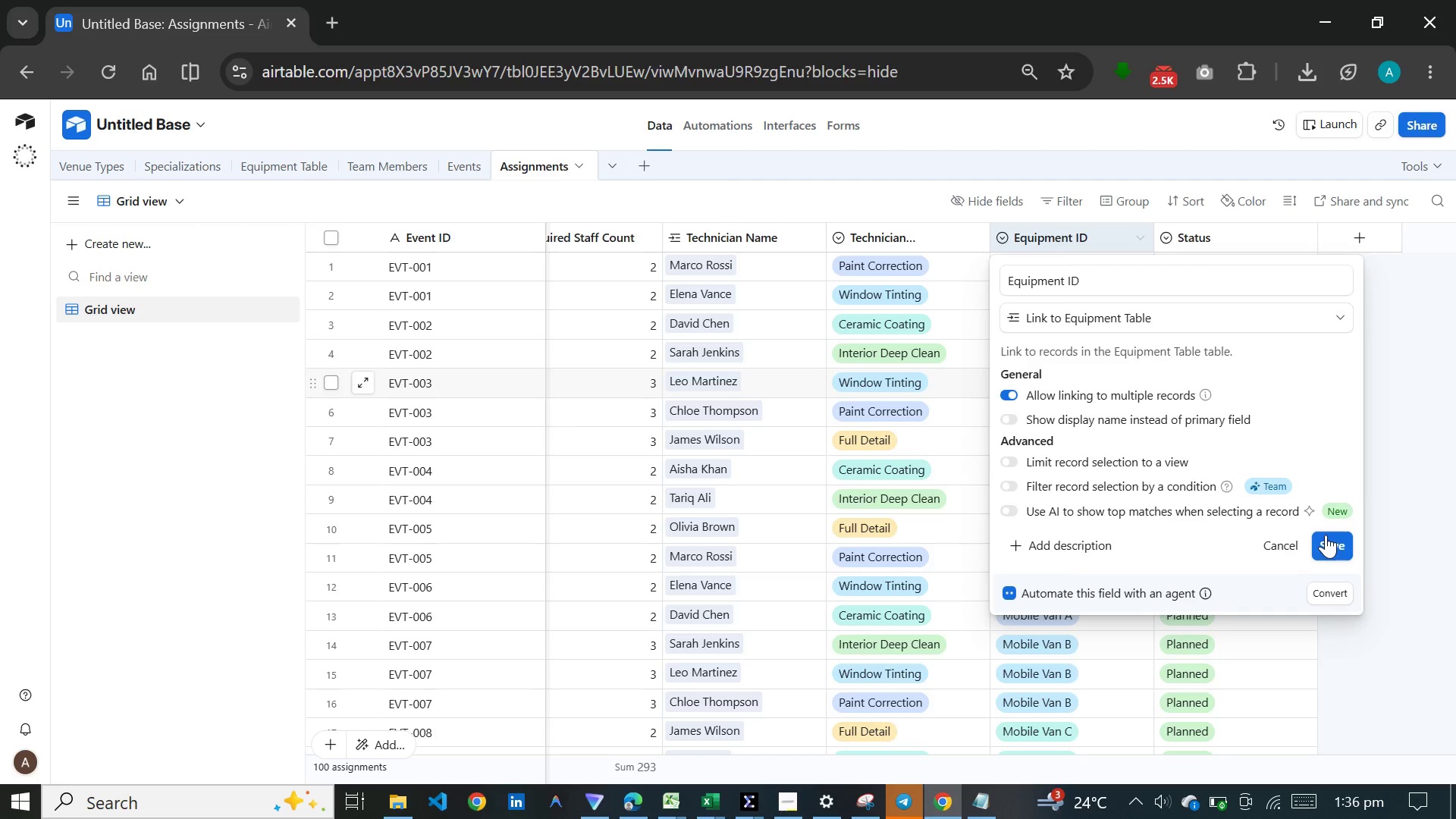 
left_click([1331, 535])
 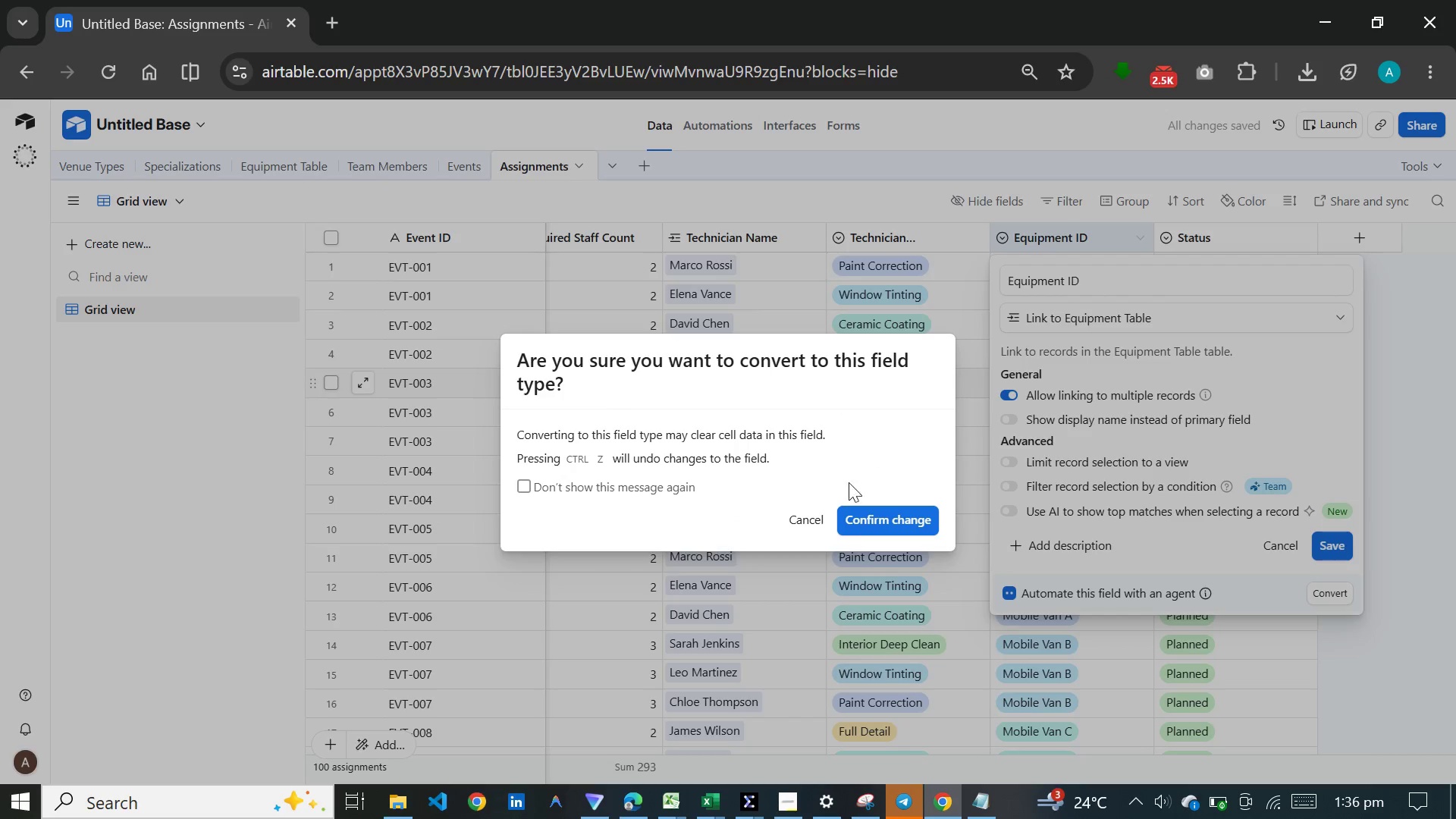 
left_click([866, 516])
 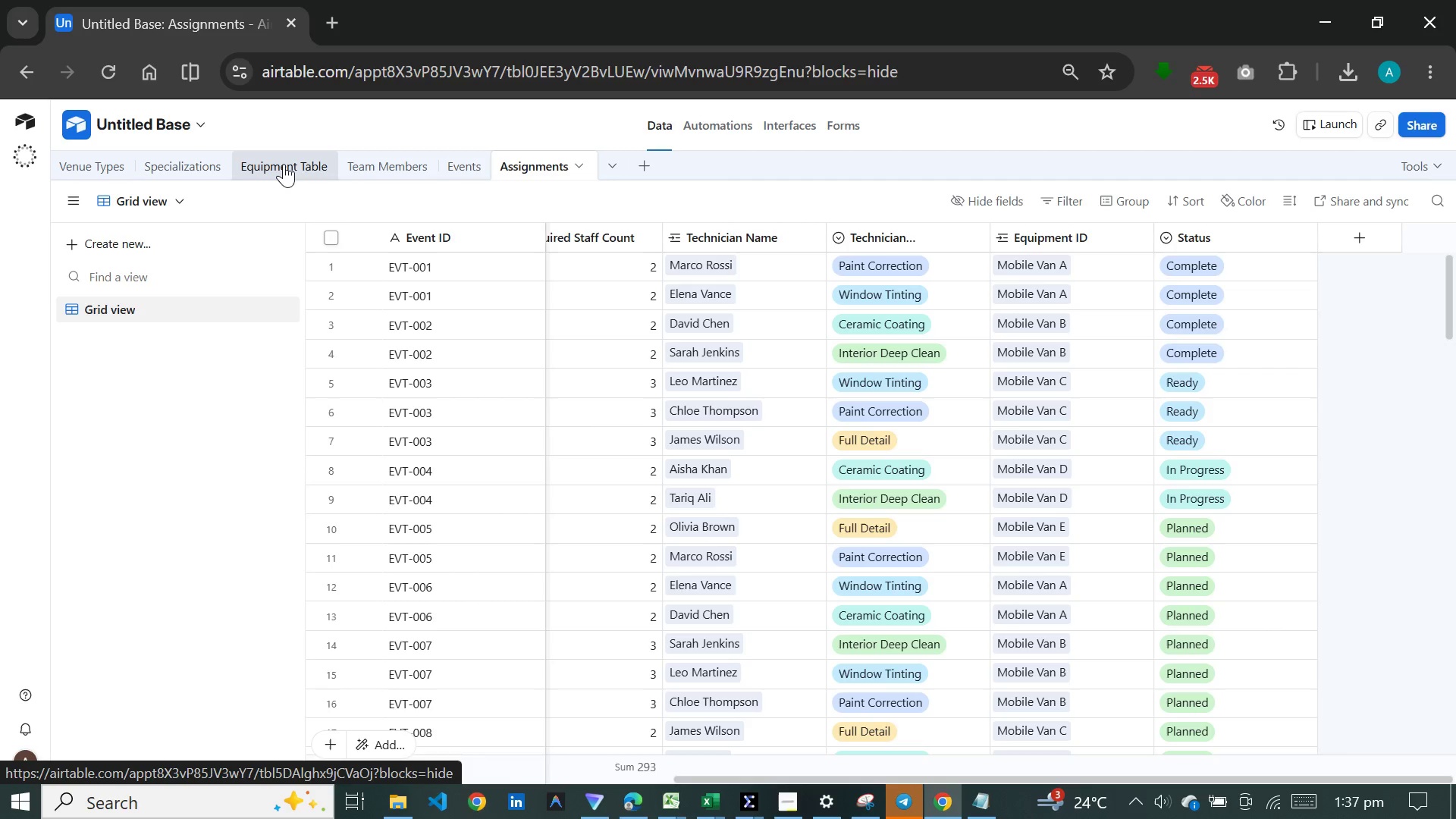 
wait(47.28)
 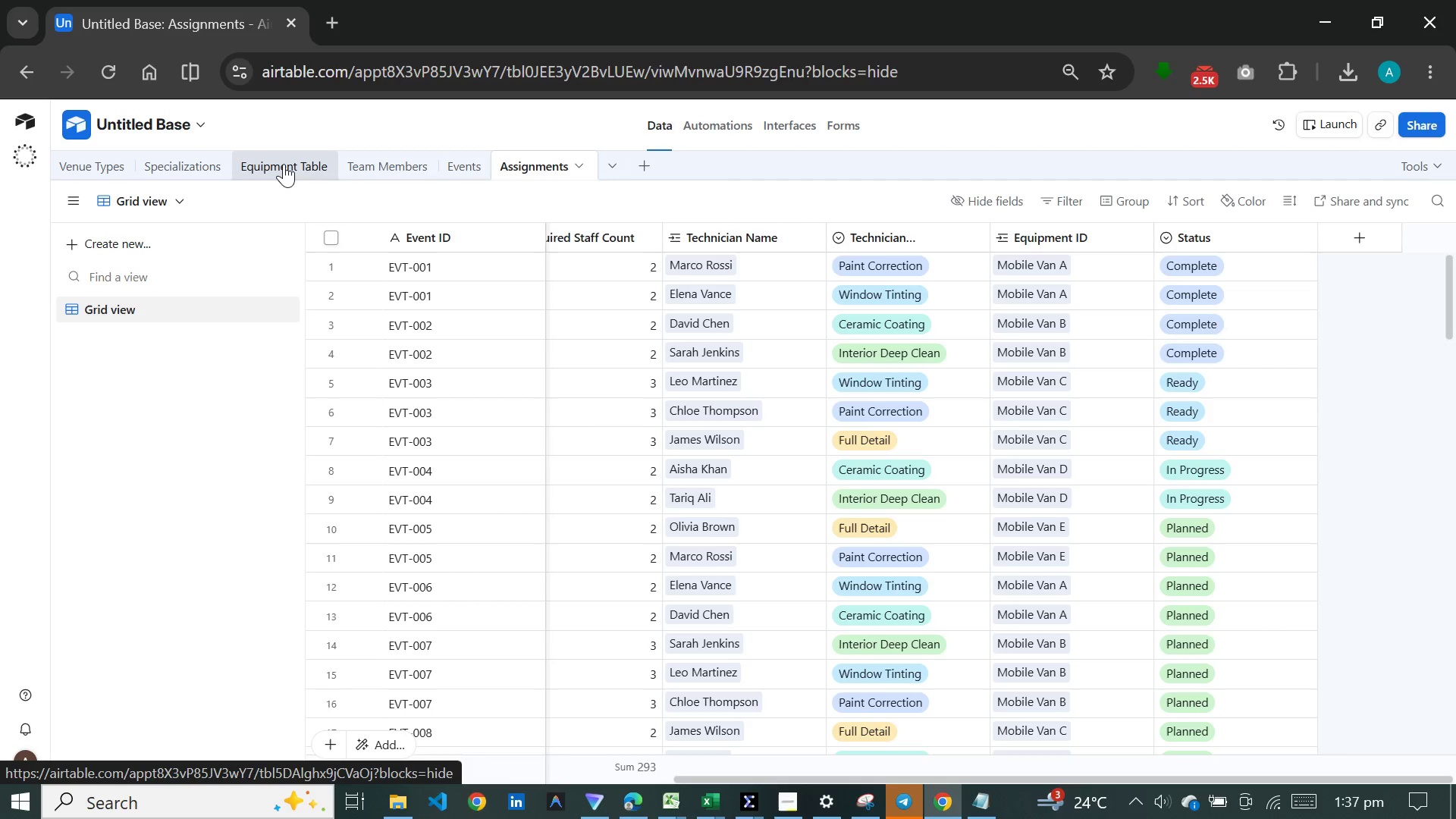 
left_click([287, 159])
 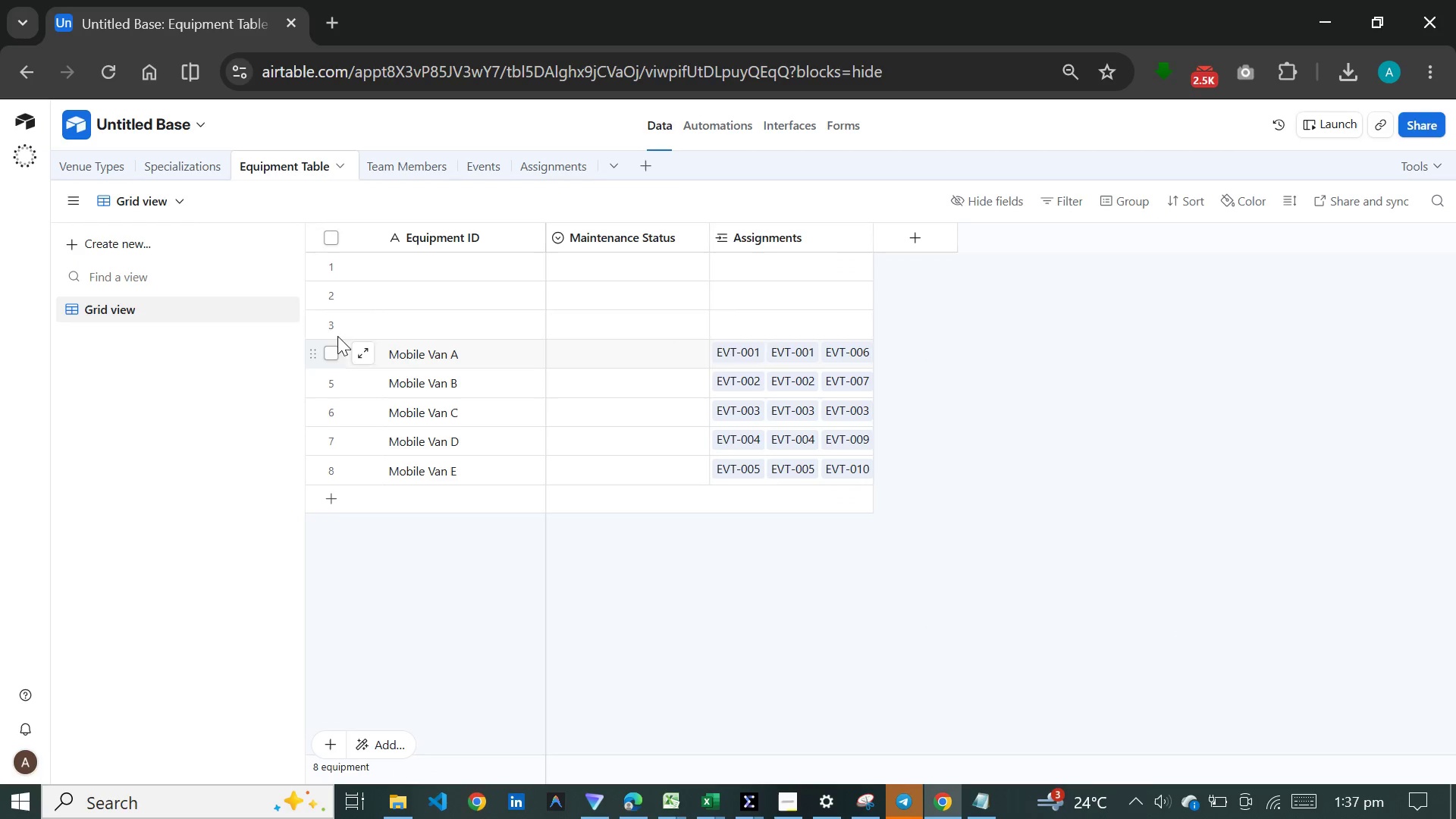 
left_click([334, 327])
 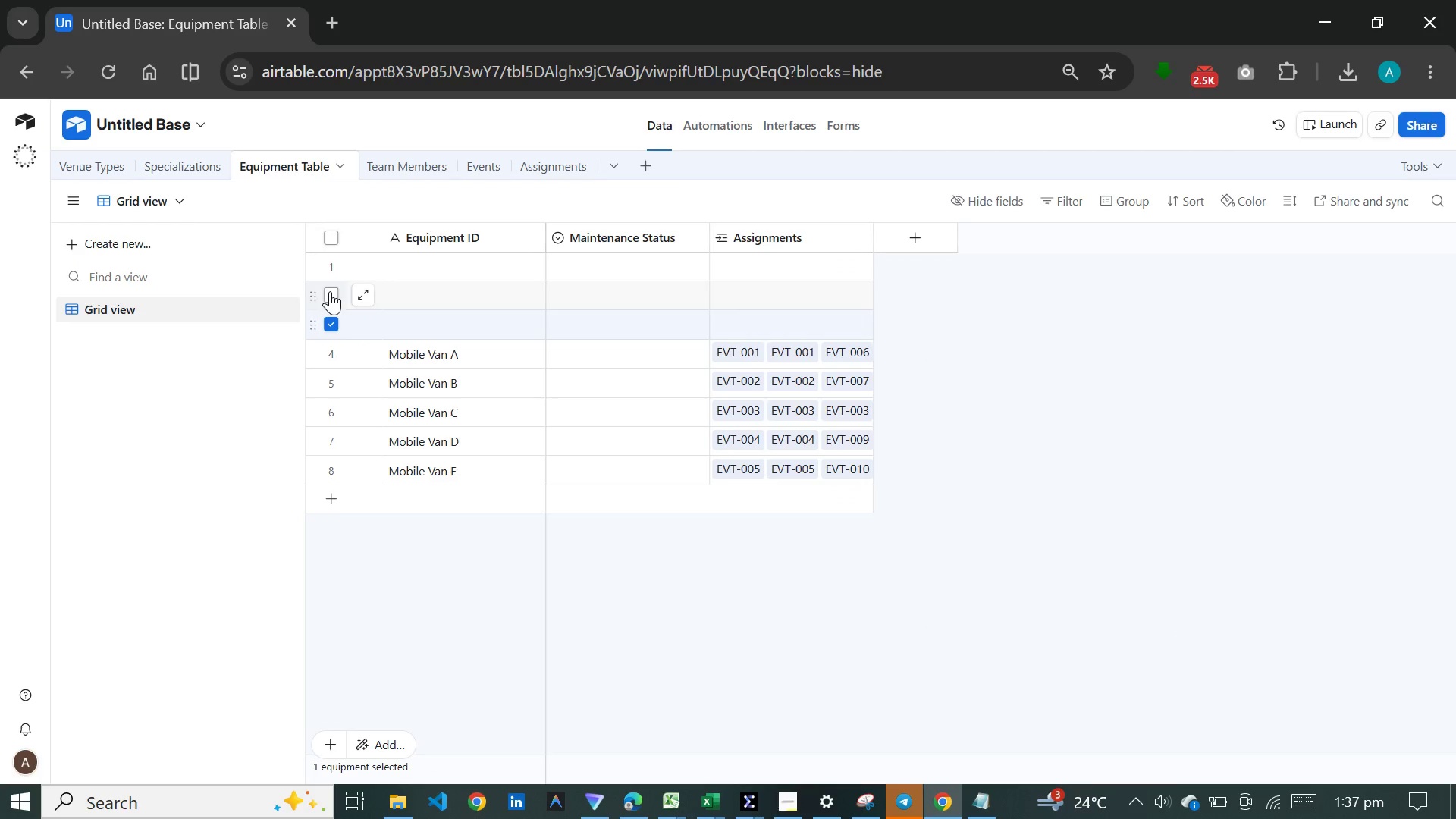 
left_click([330, 291])
 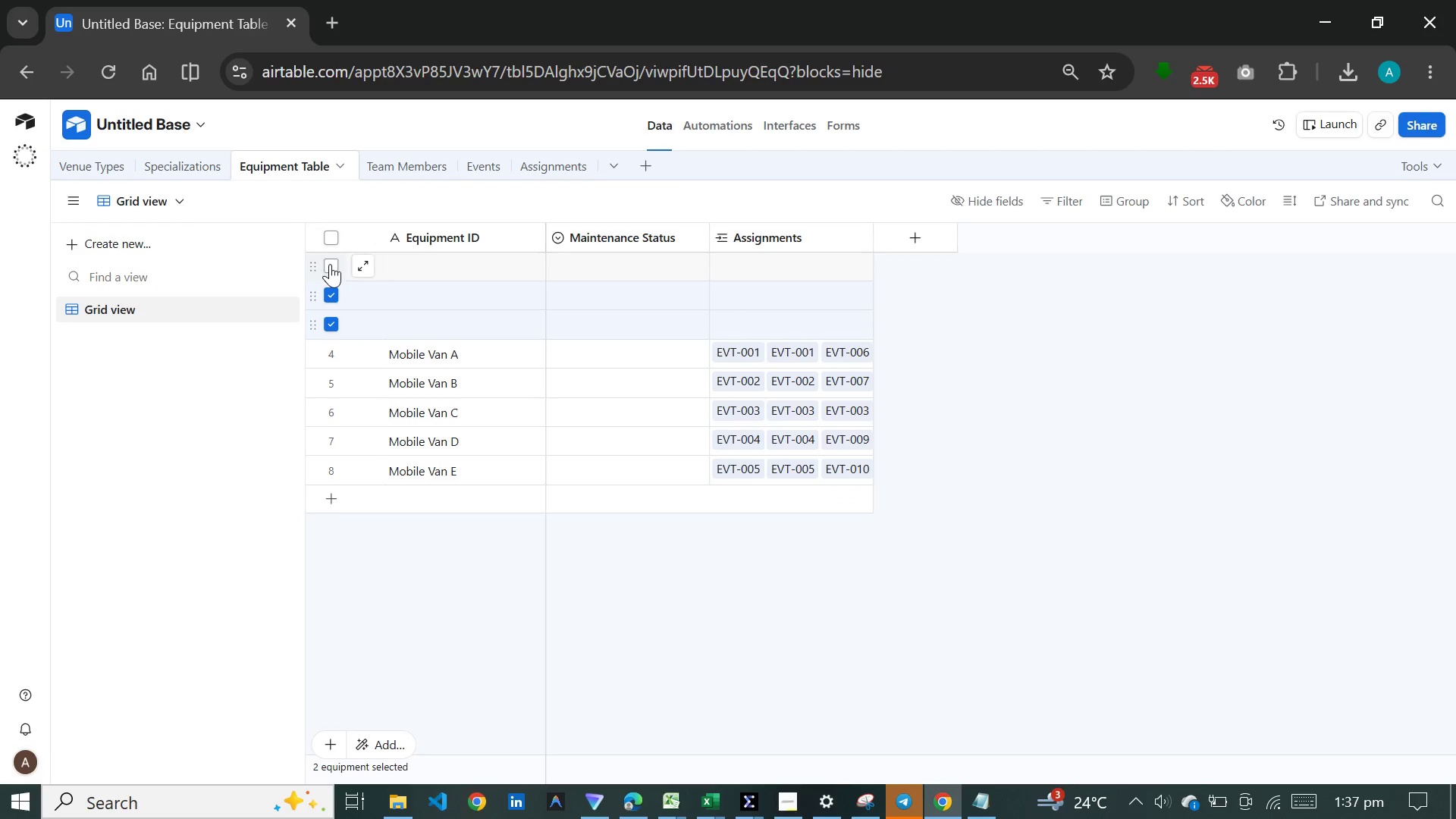 
left_click([330, 264])
 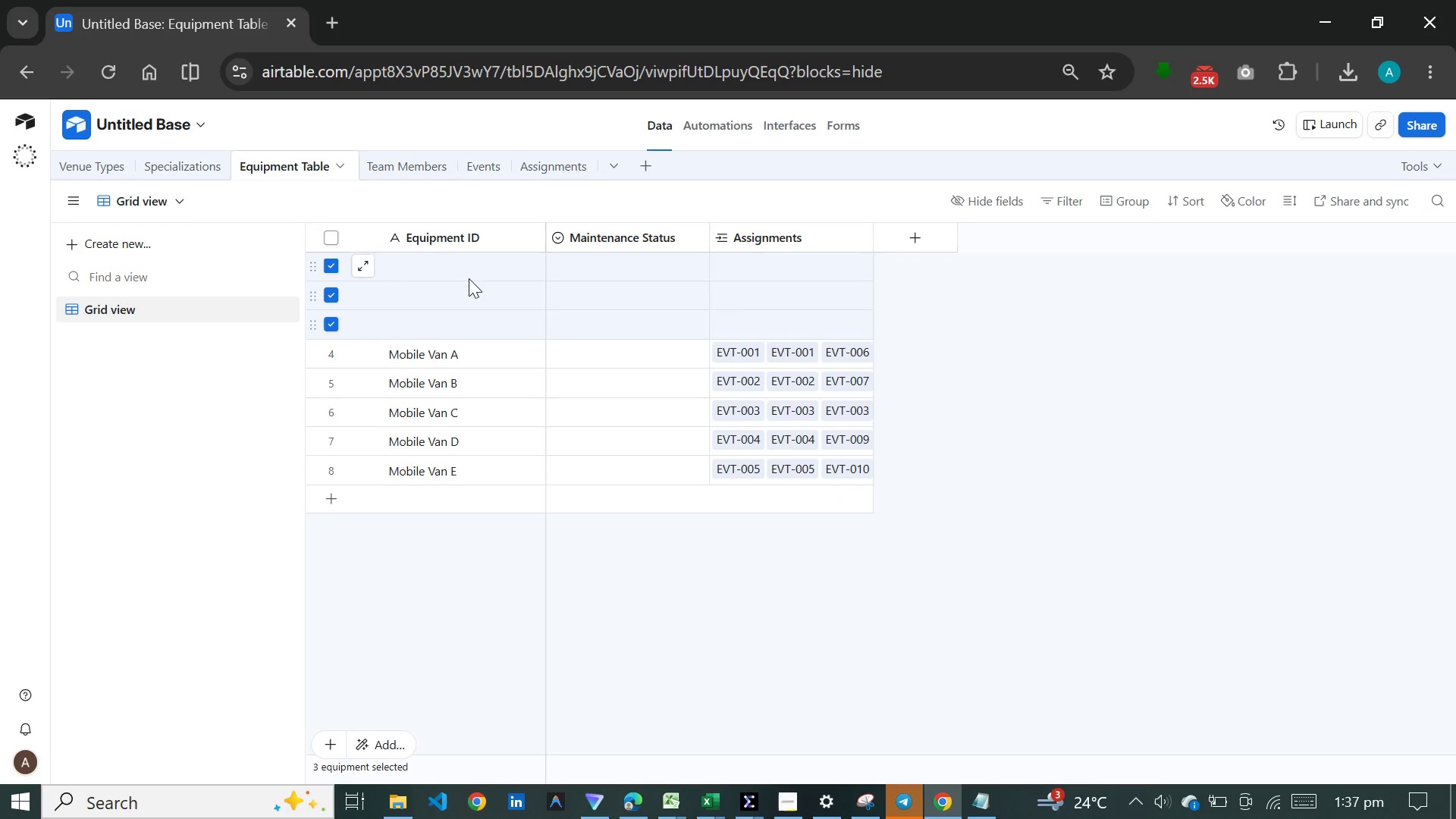 
right_click([469, 278])
 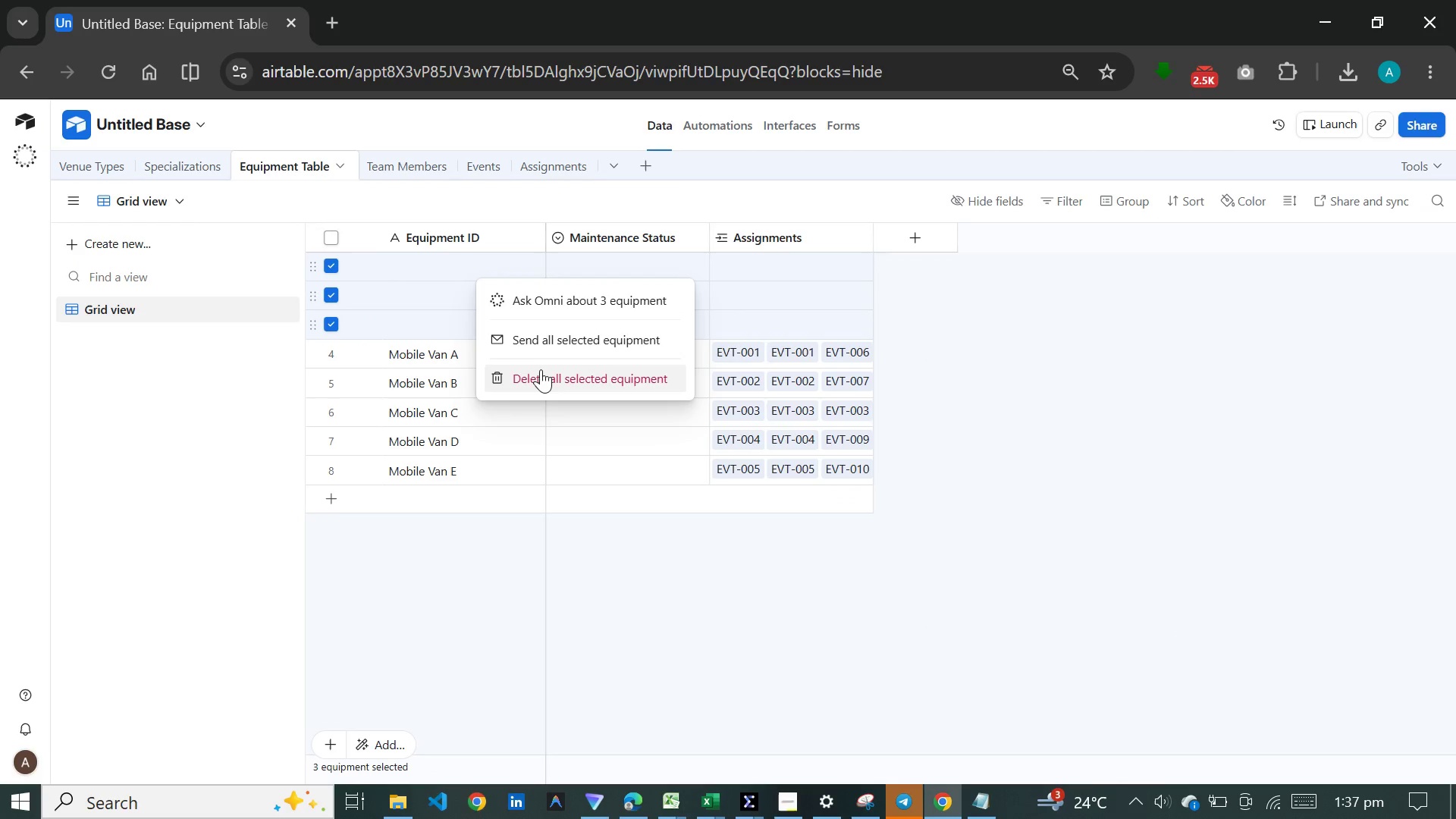 
left_click([541, 372])
 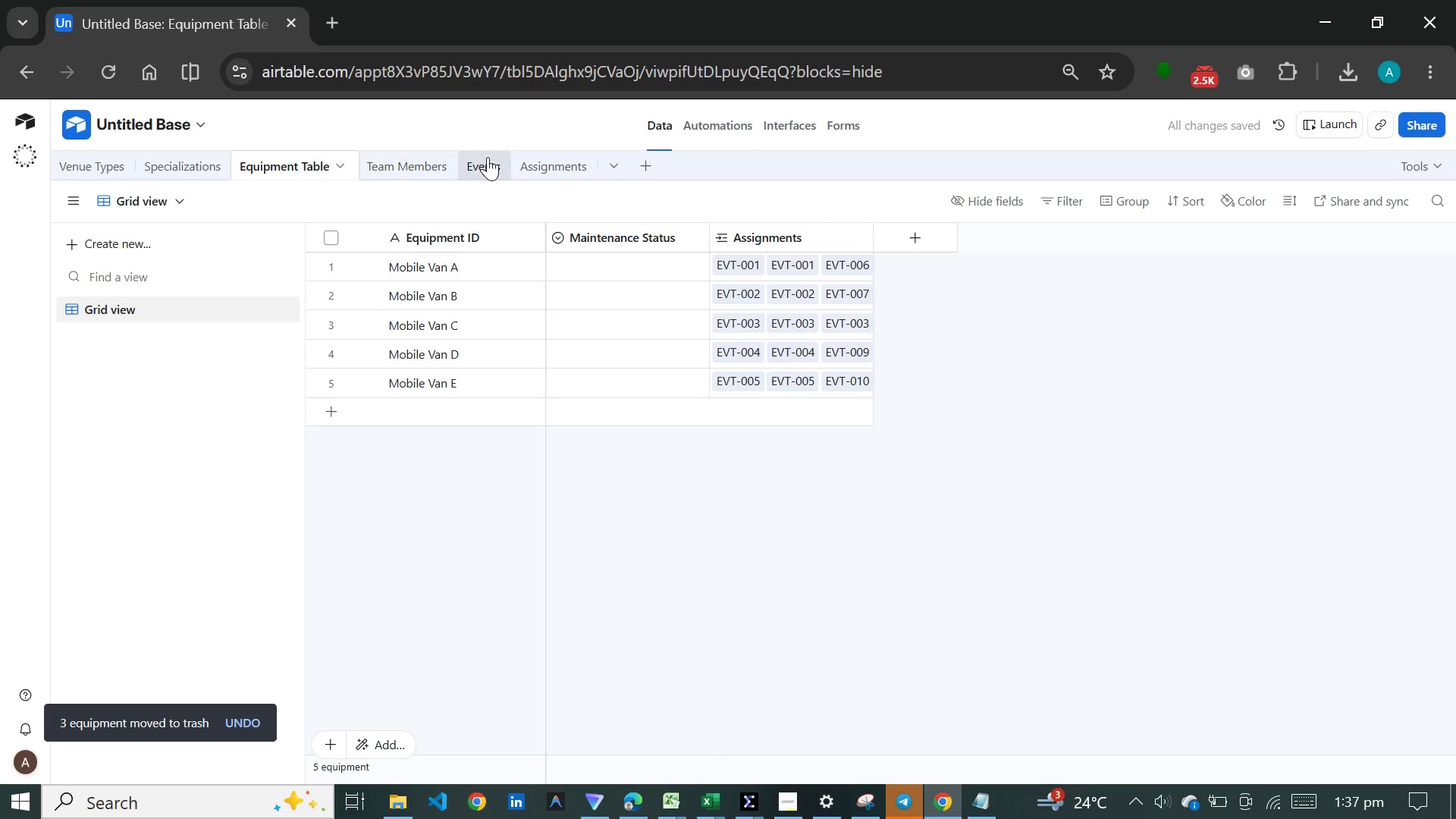 
left_click([540, 165])
 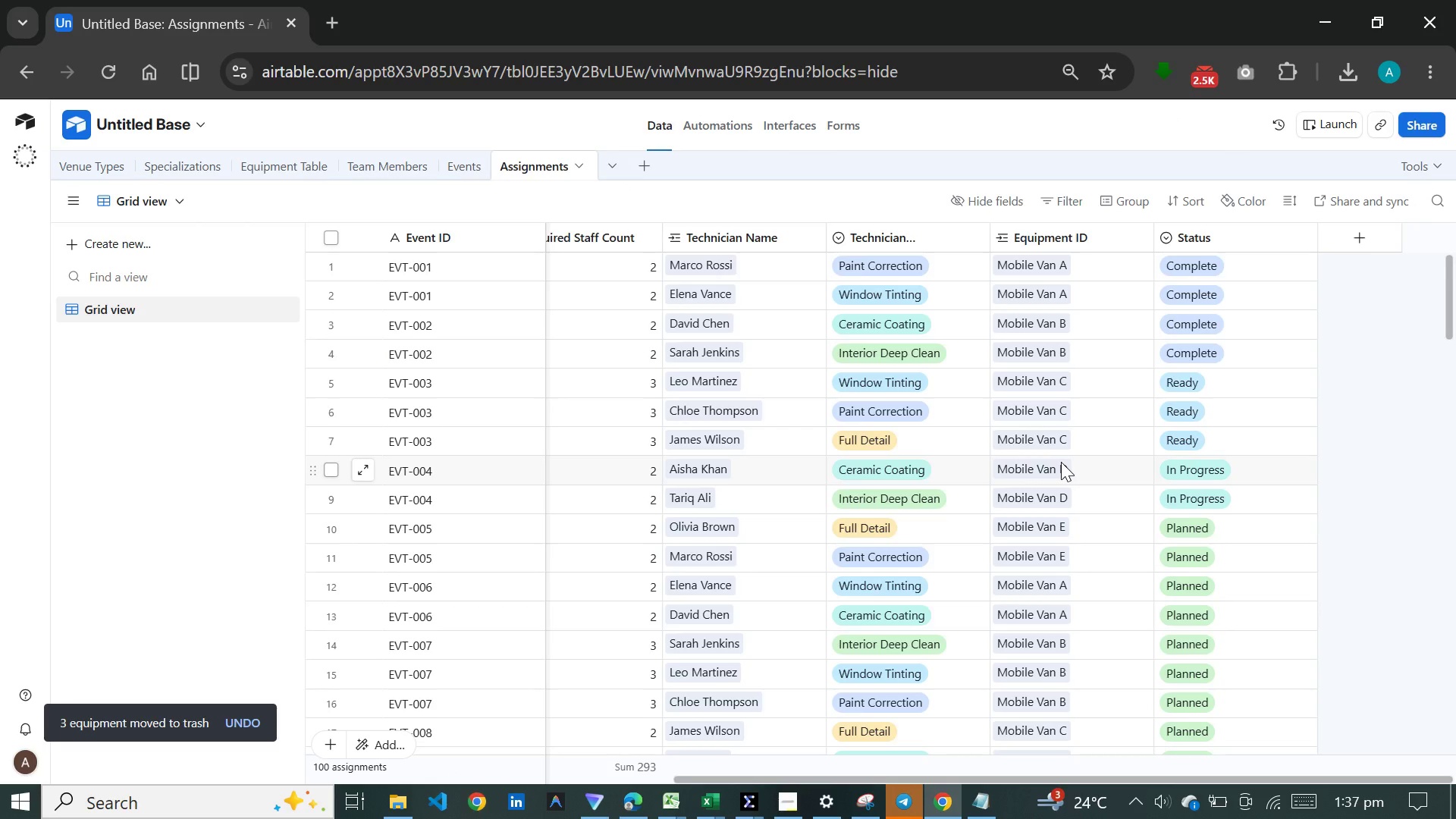 
wait(7.19)
 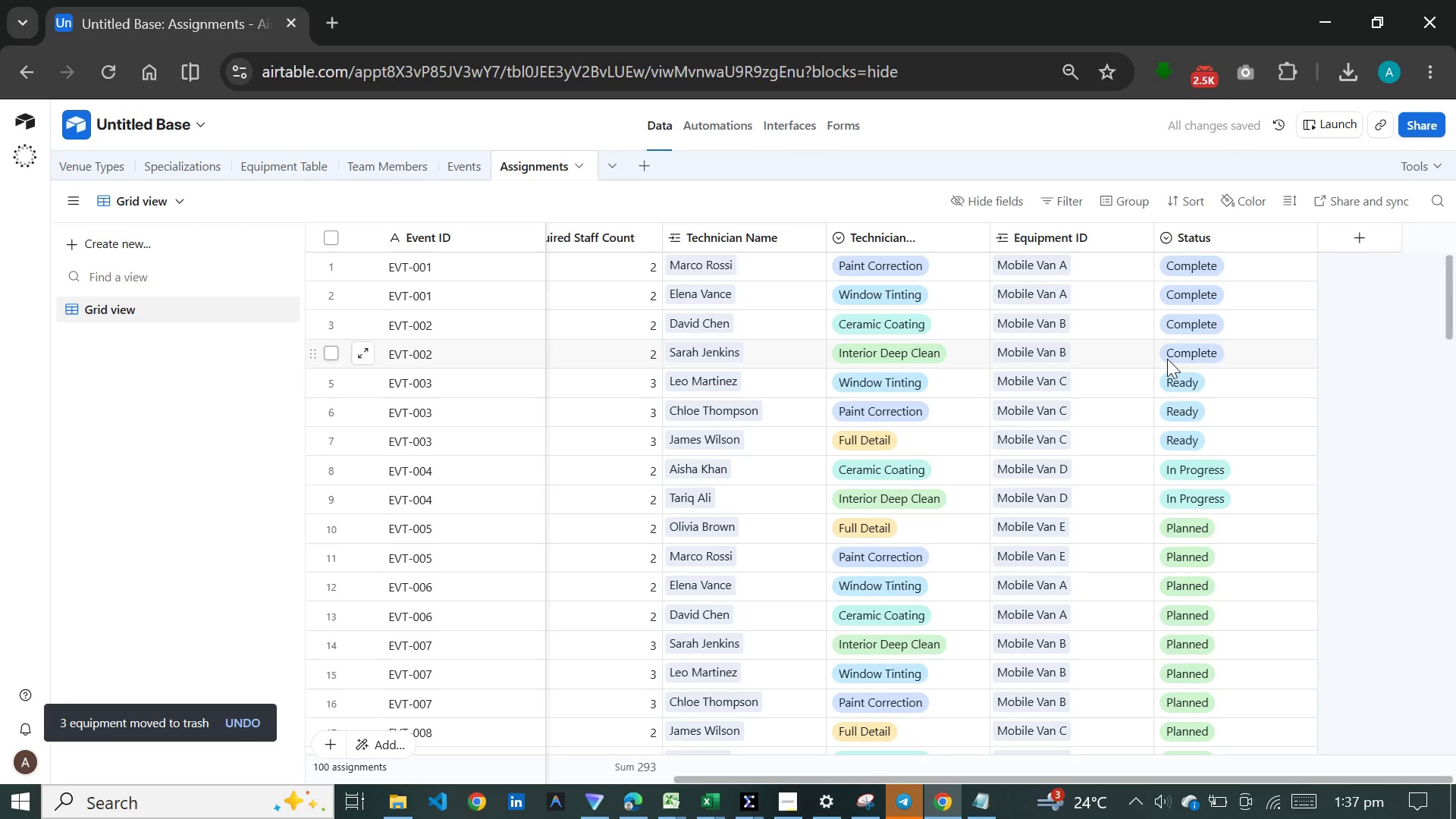 
left_click([89, 177])
 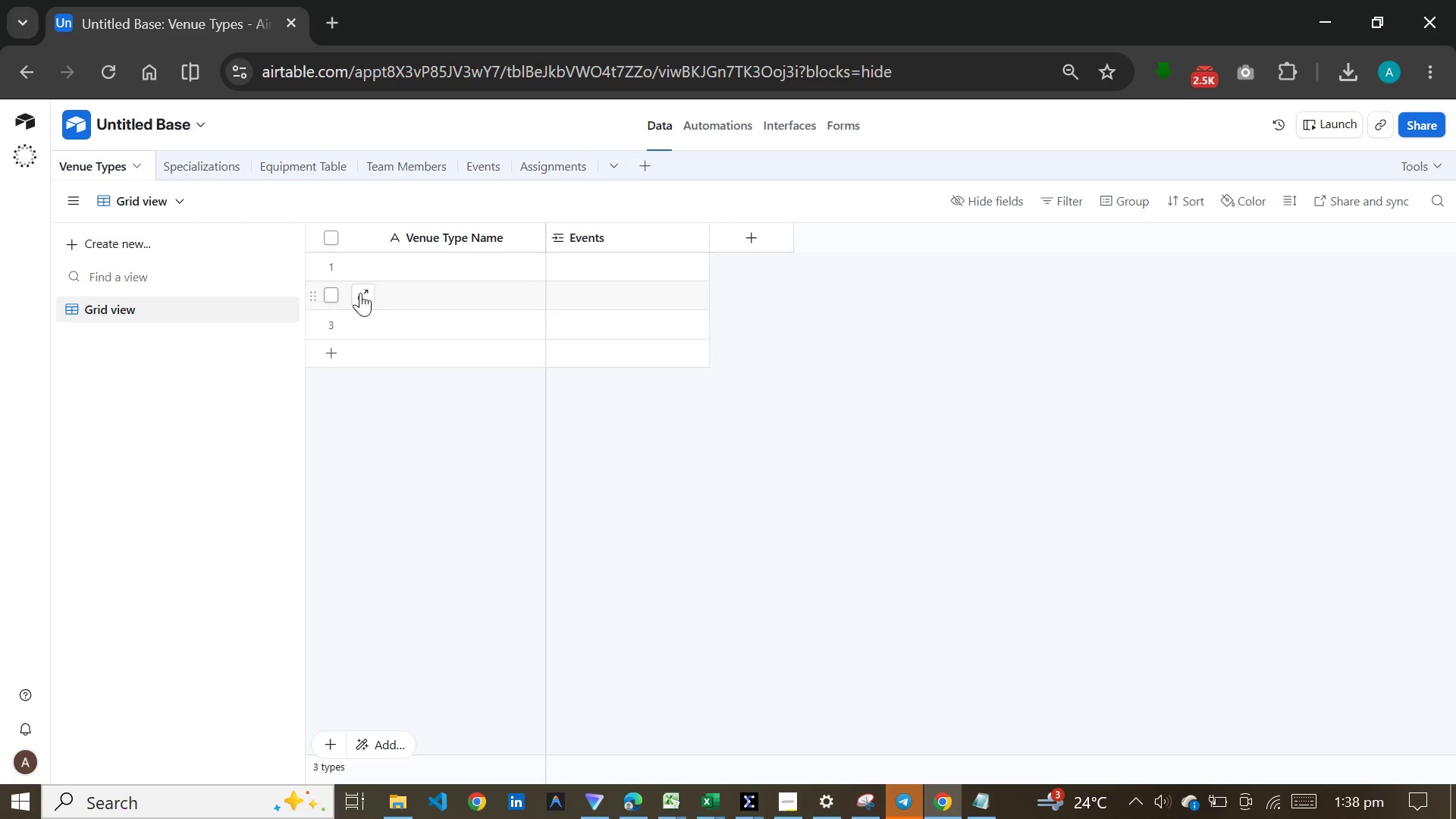 
left_click([215, 168])
 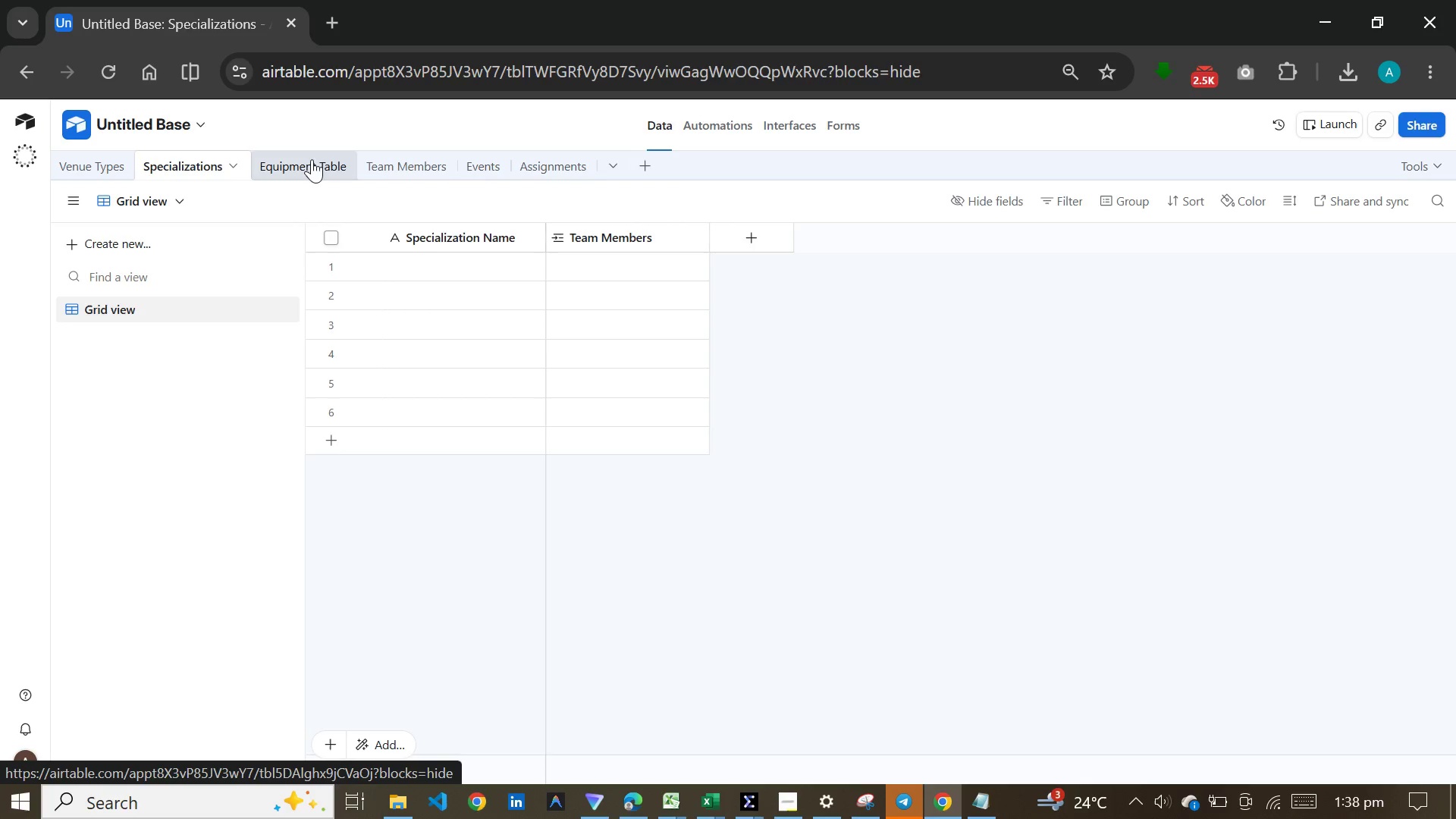 
left_click([312, 159])
 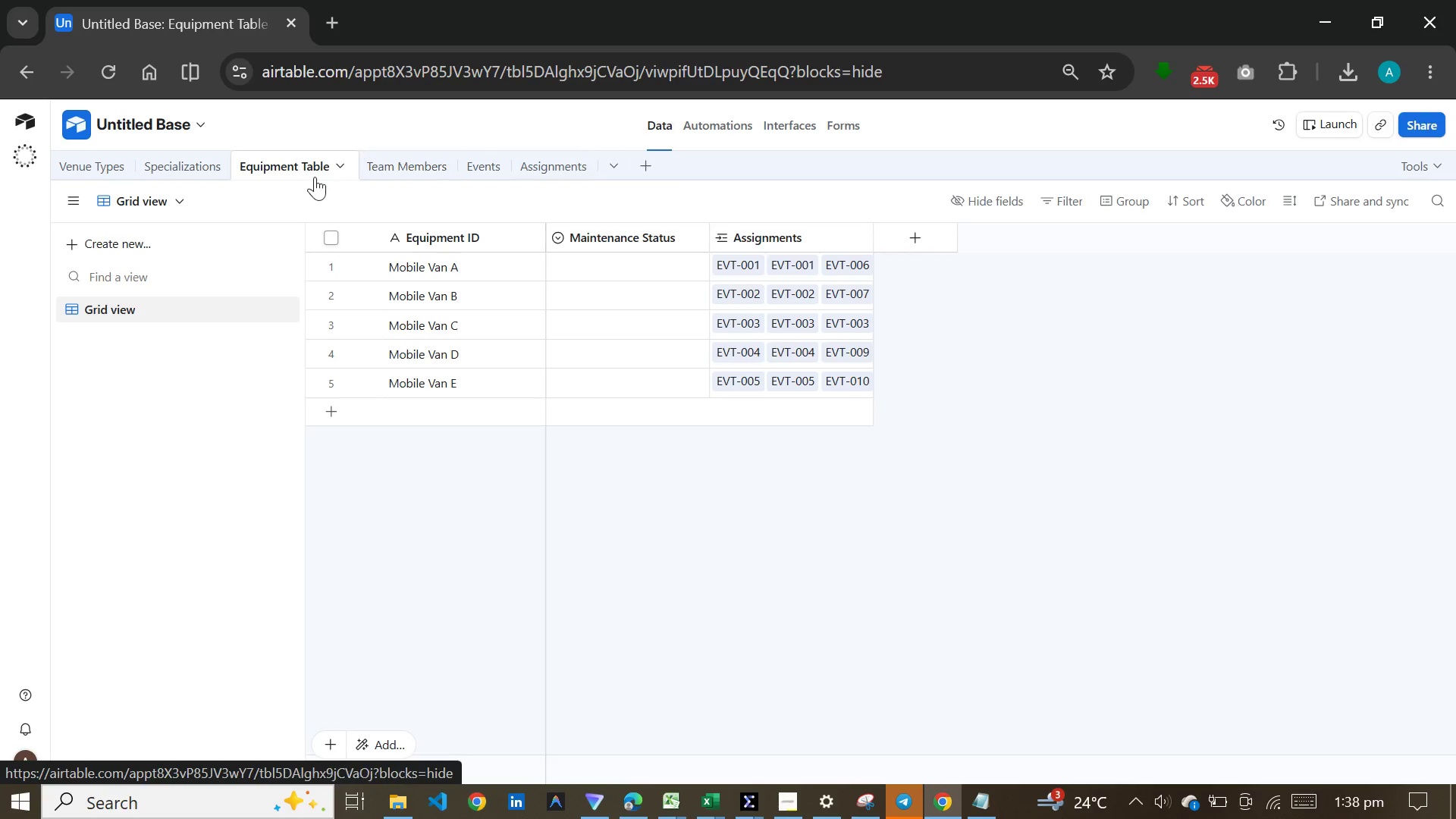 
double_click([275, 158])
 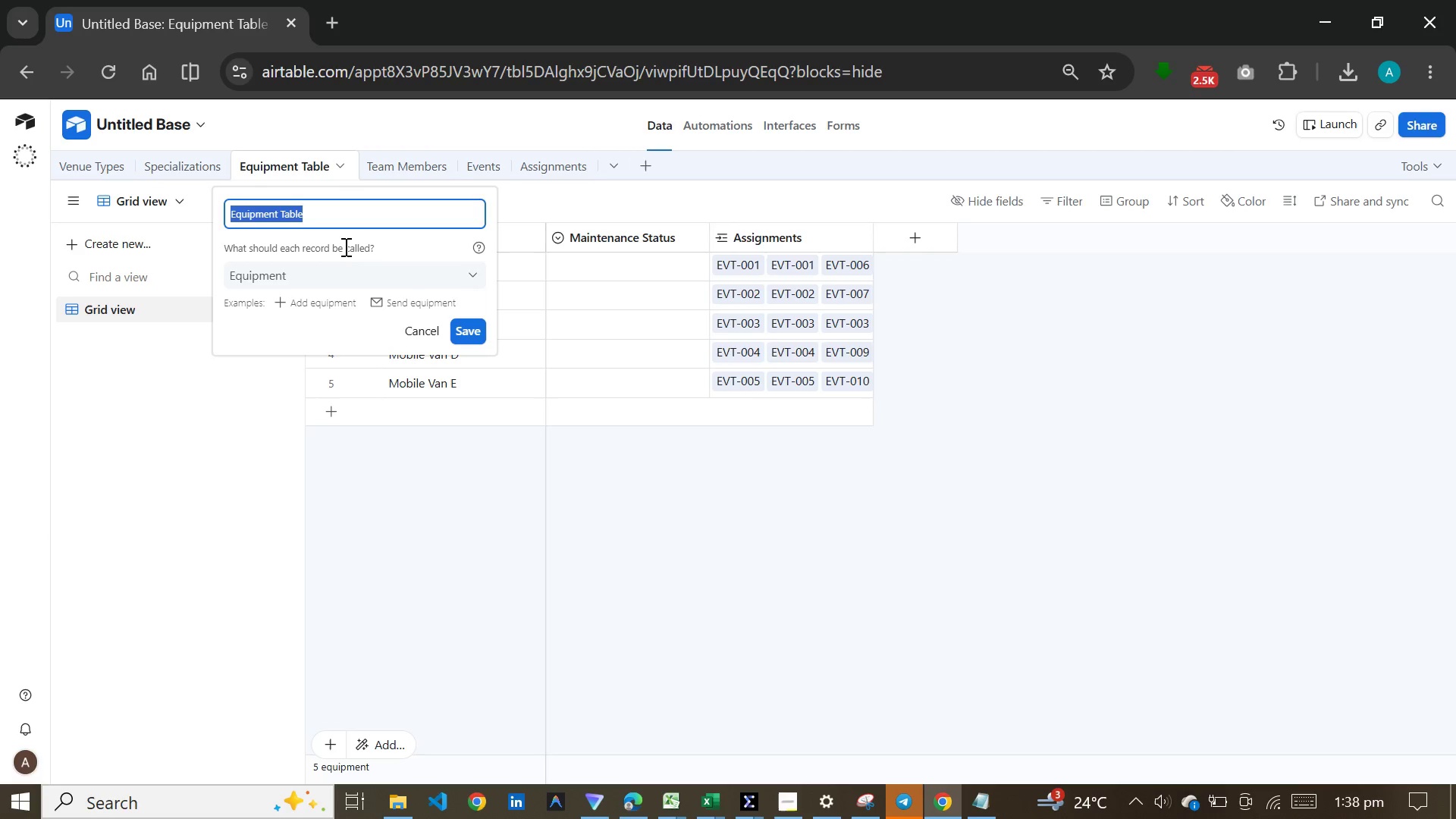 
left_click([331, 213])
 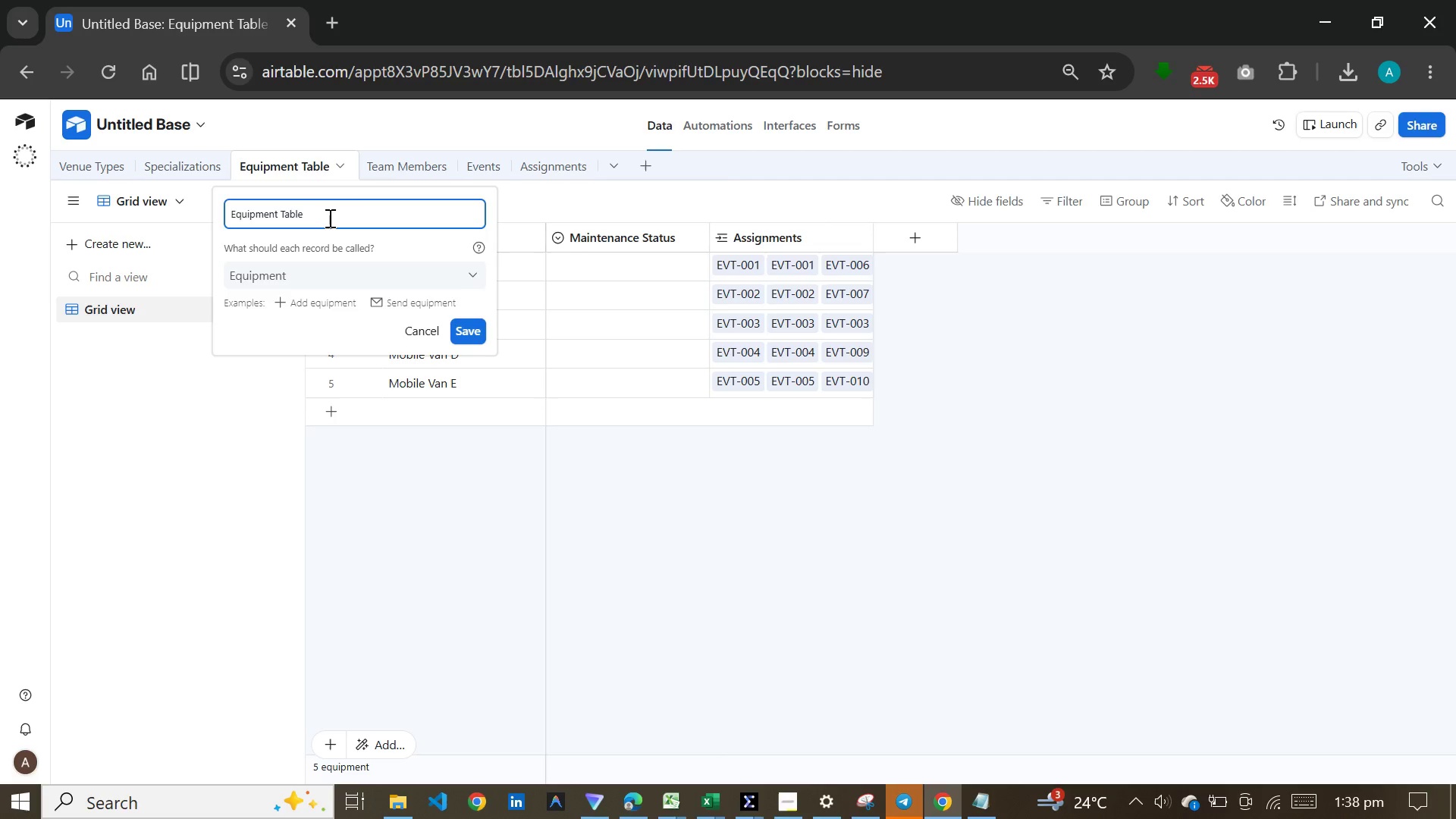 
key(Backspace)
 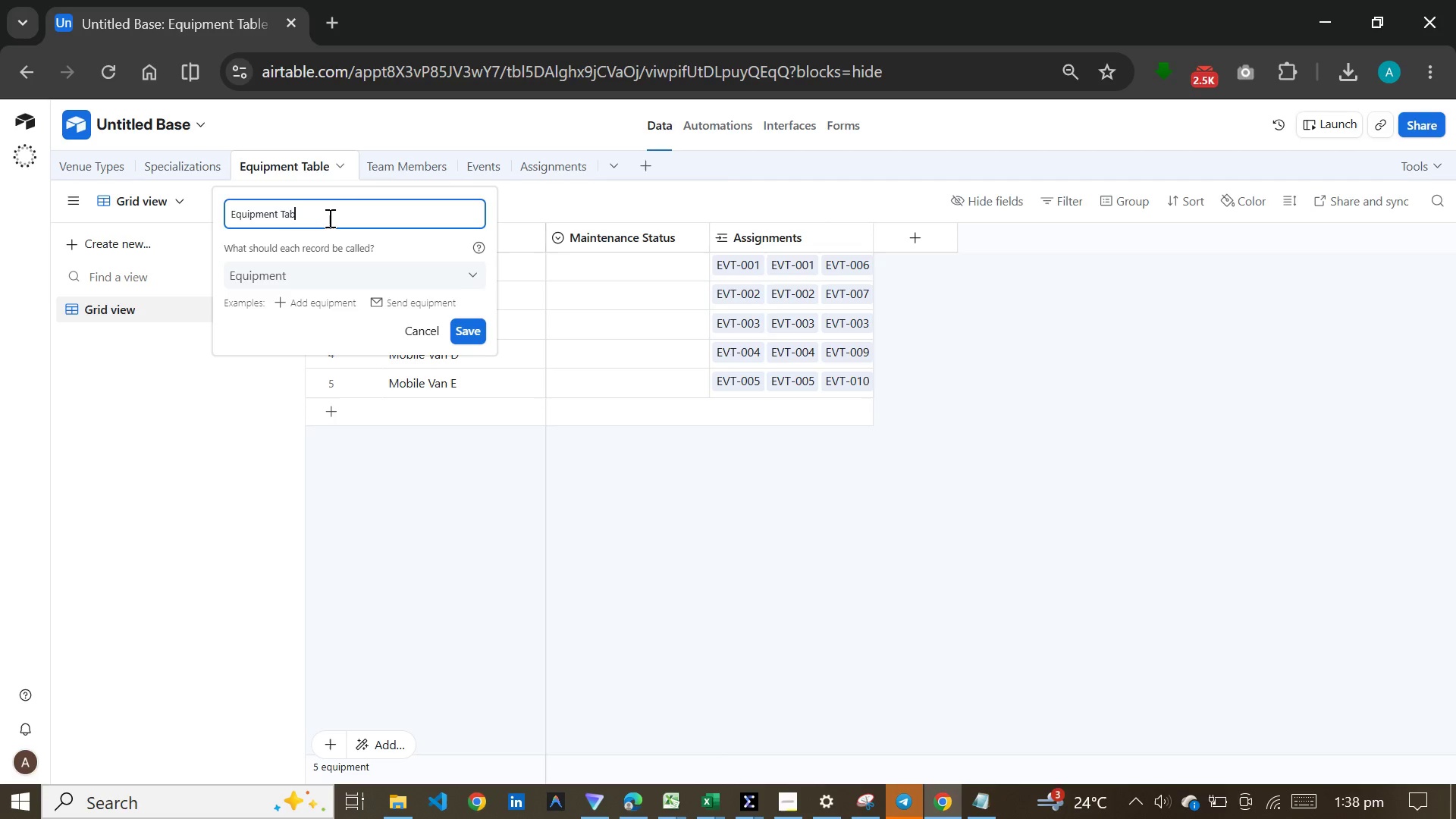 
key(Backspace)
 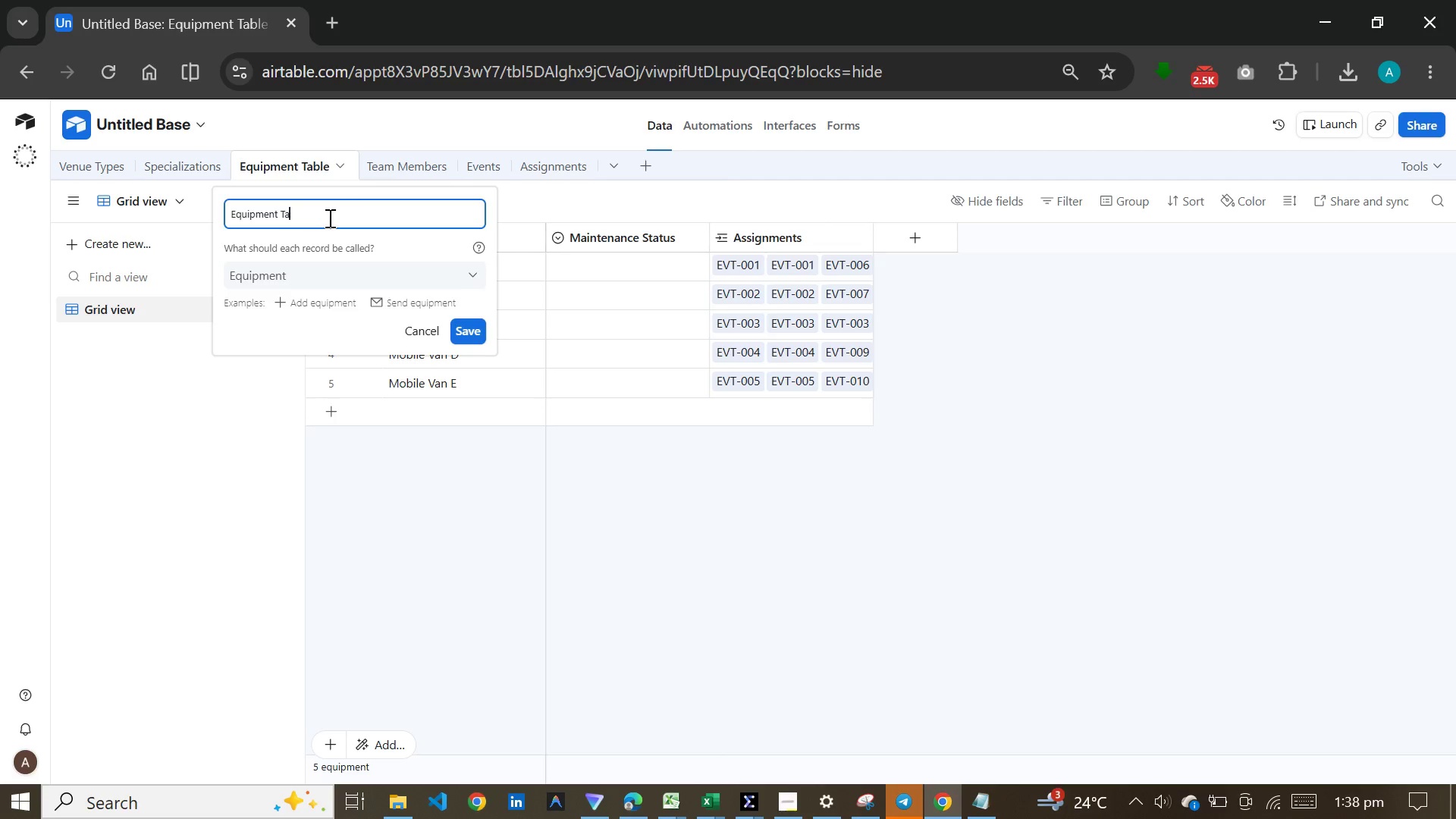 
key(Backspace)
 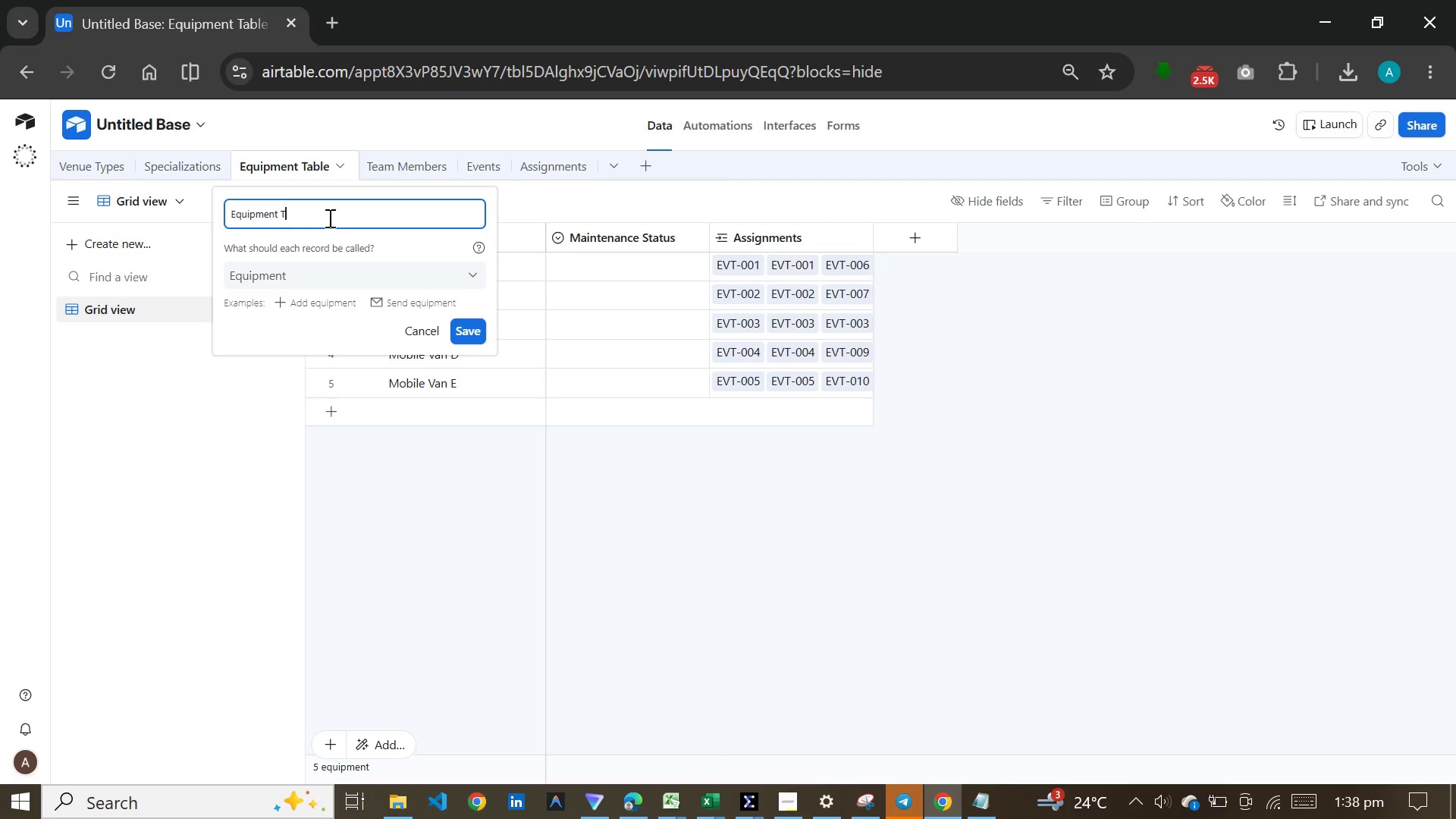 
key(Backspace)
 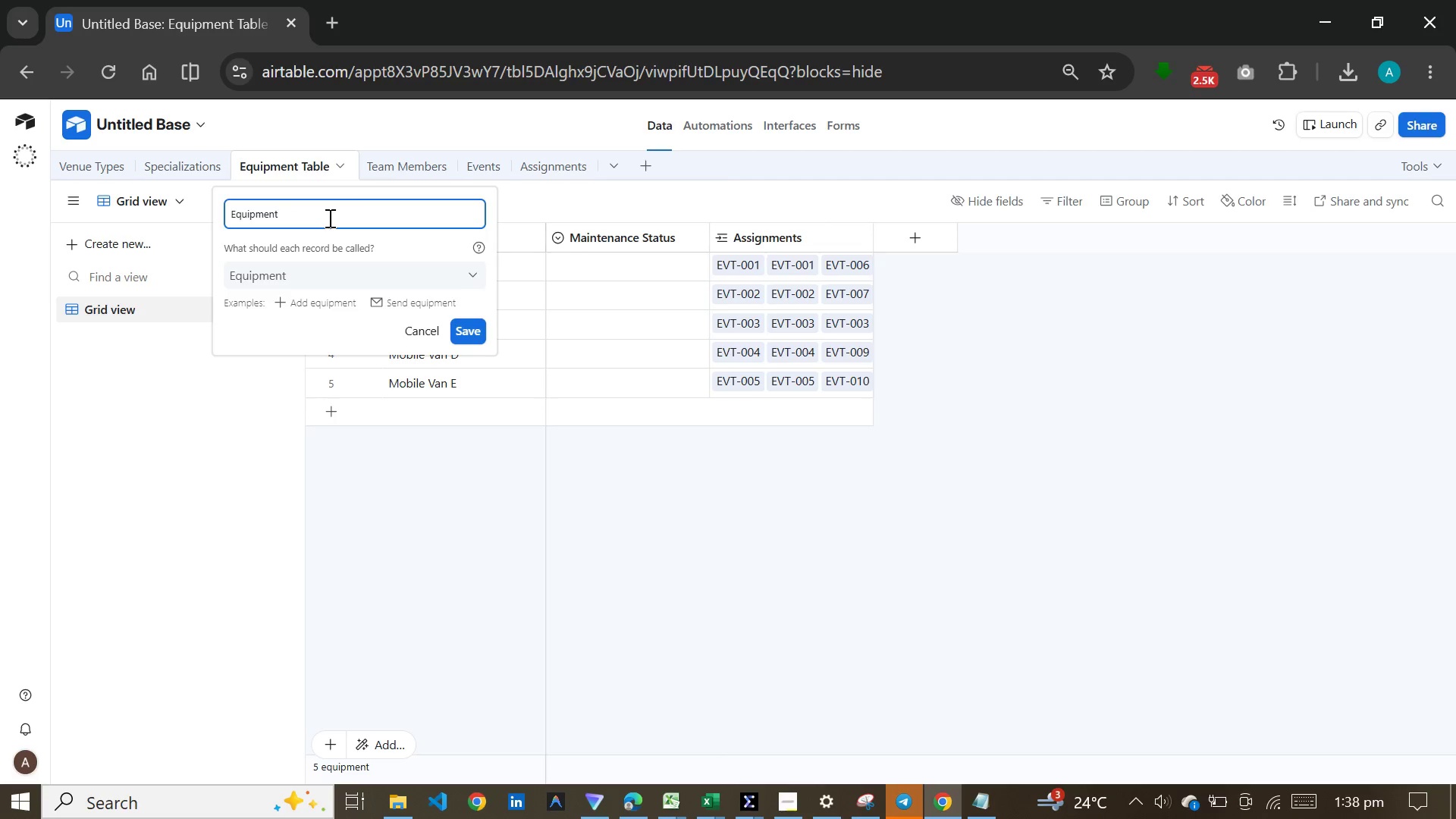 
key(Backspace)
 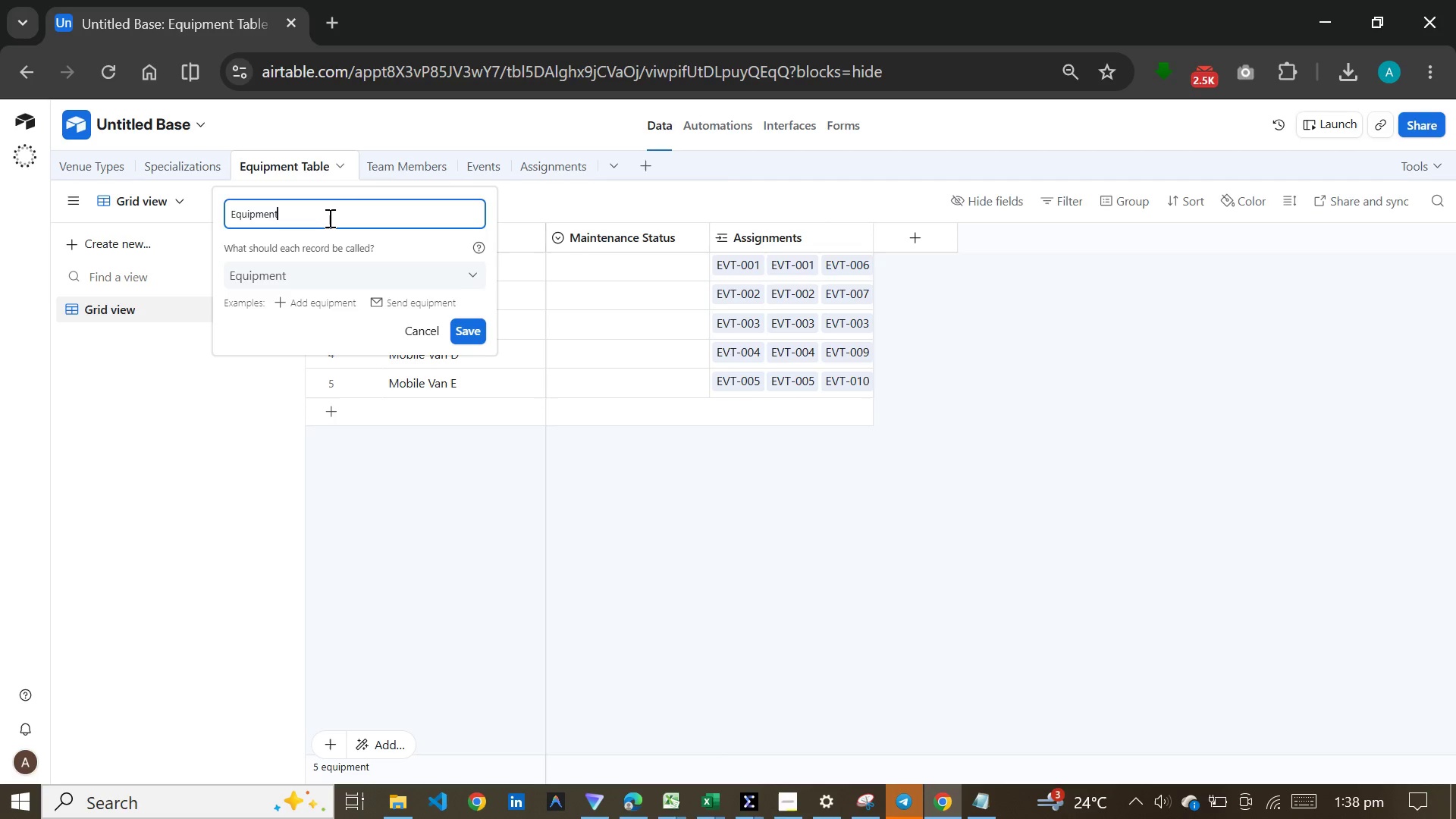 
key(Backspace)
 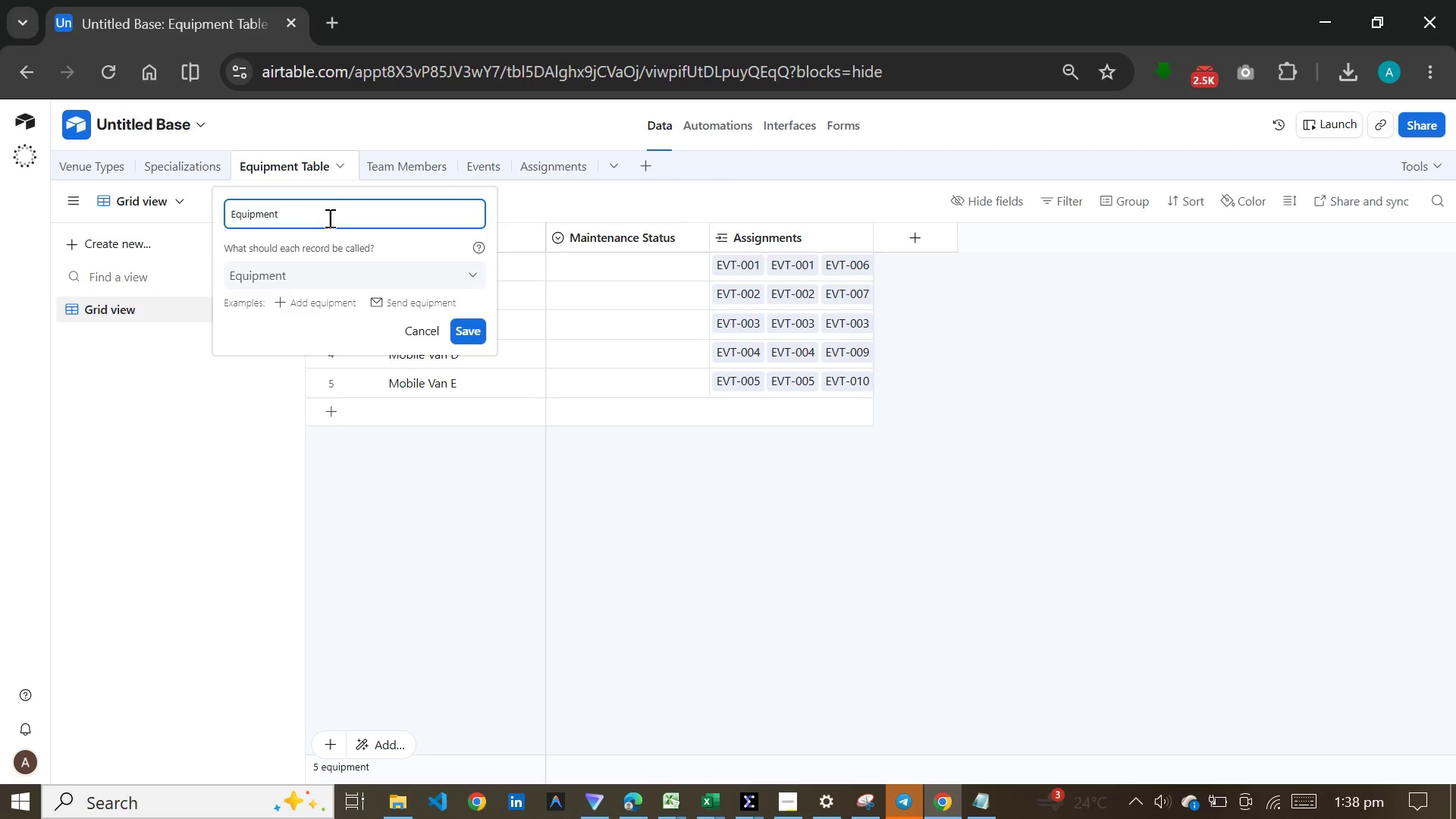 
key(Enter)
 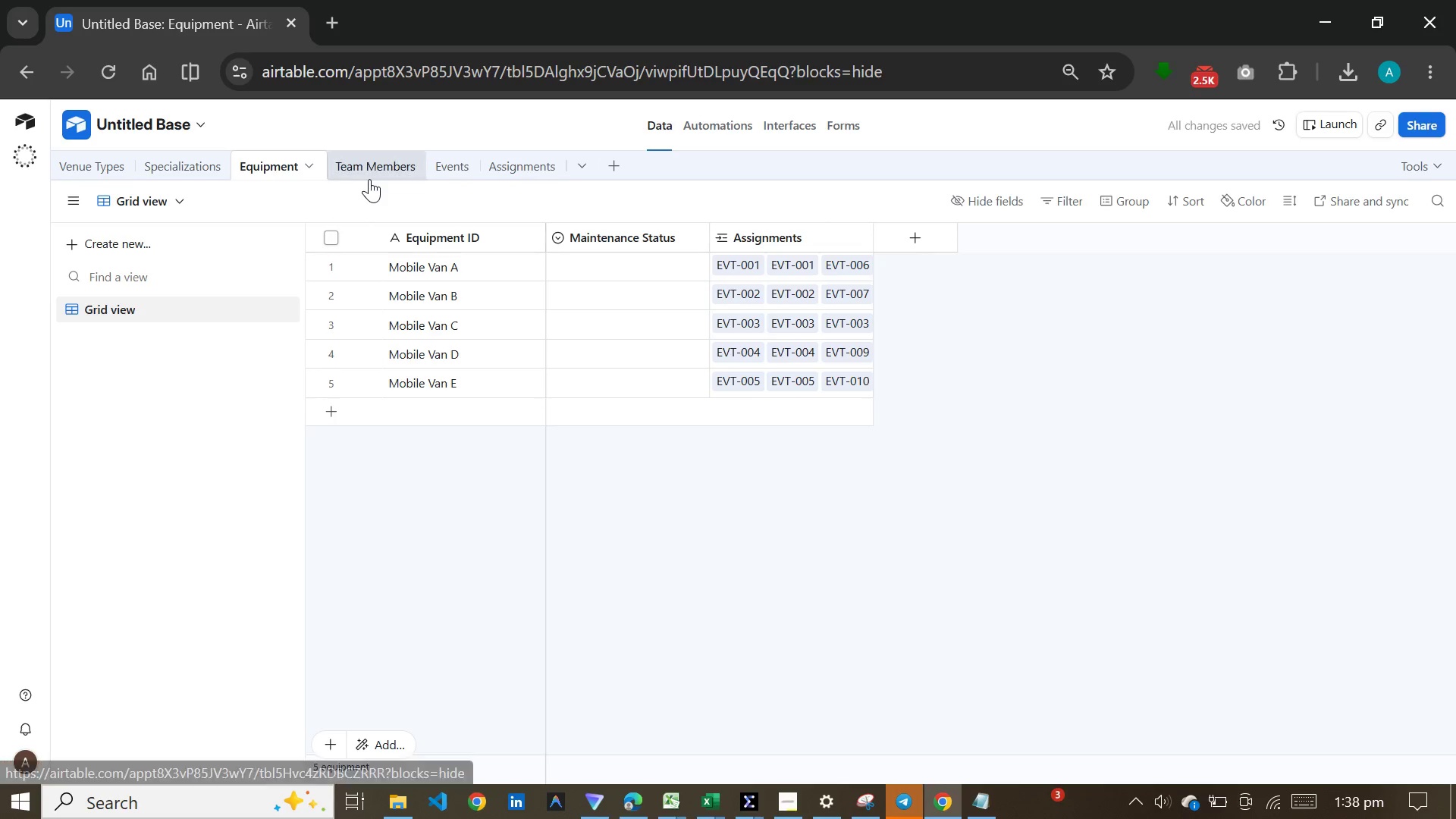 
left_click([375, 168])
 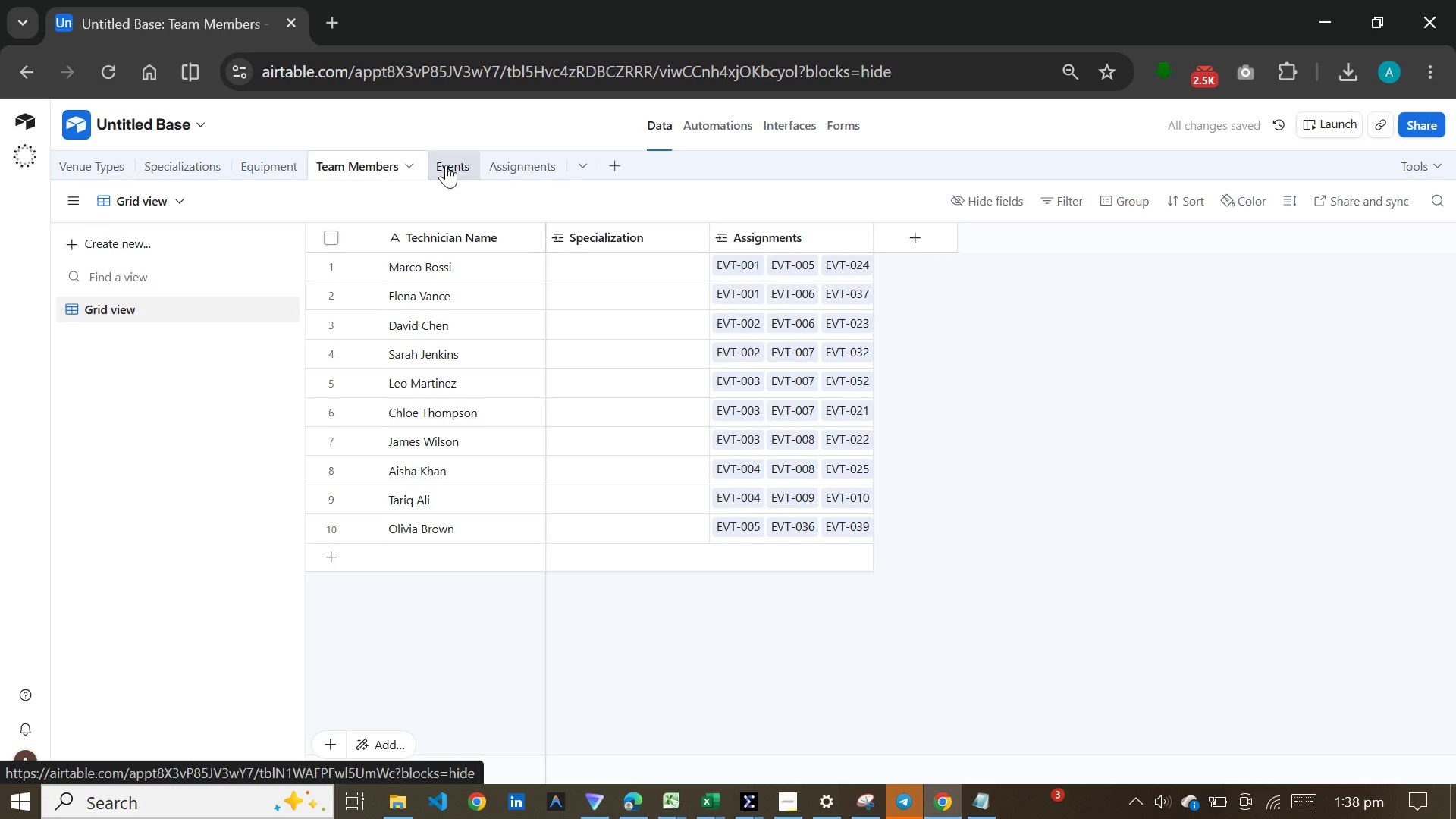 
left_click([446, 165])
 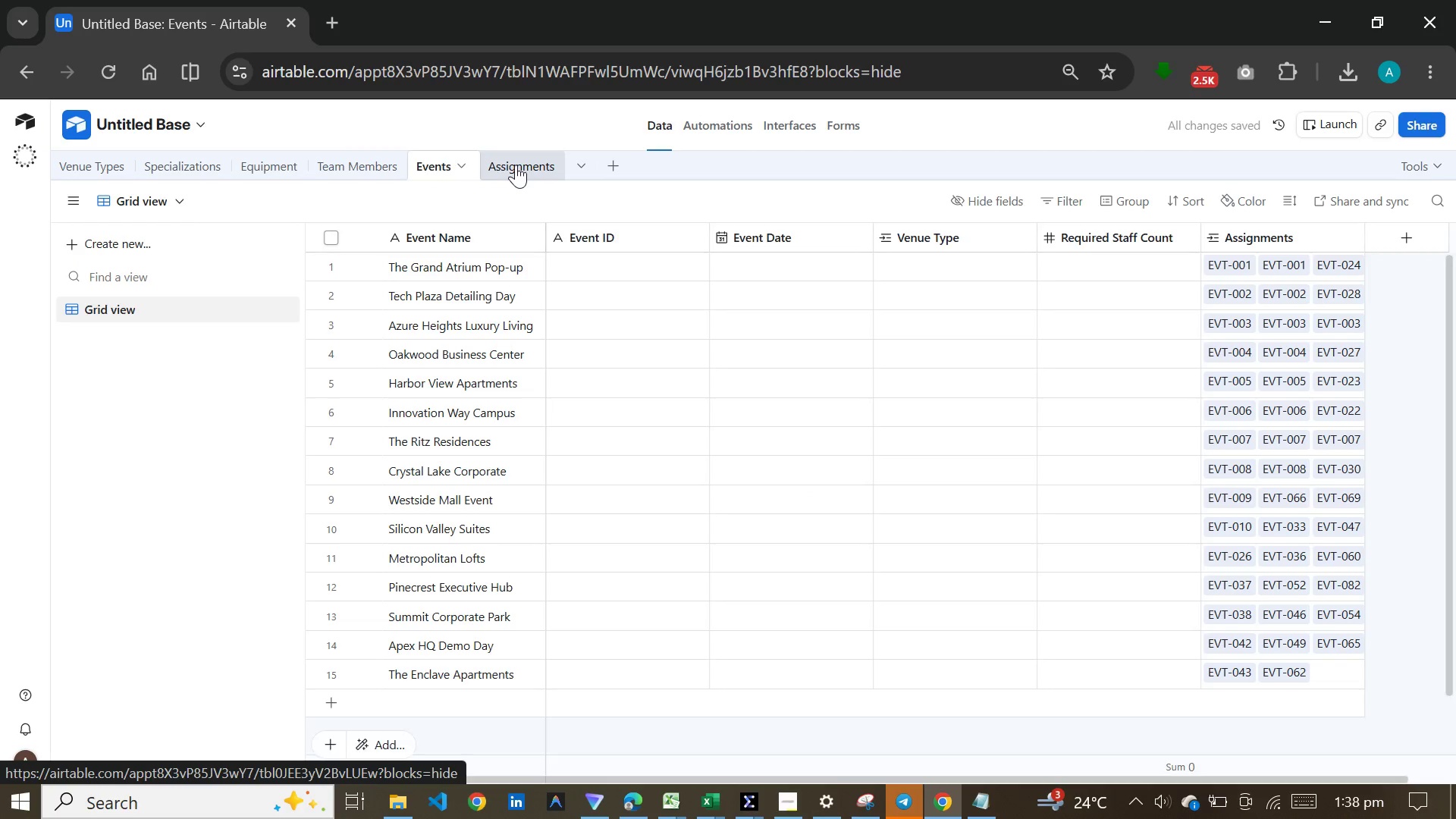 
left_click([516, 165])
 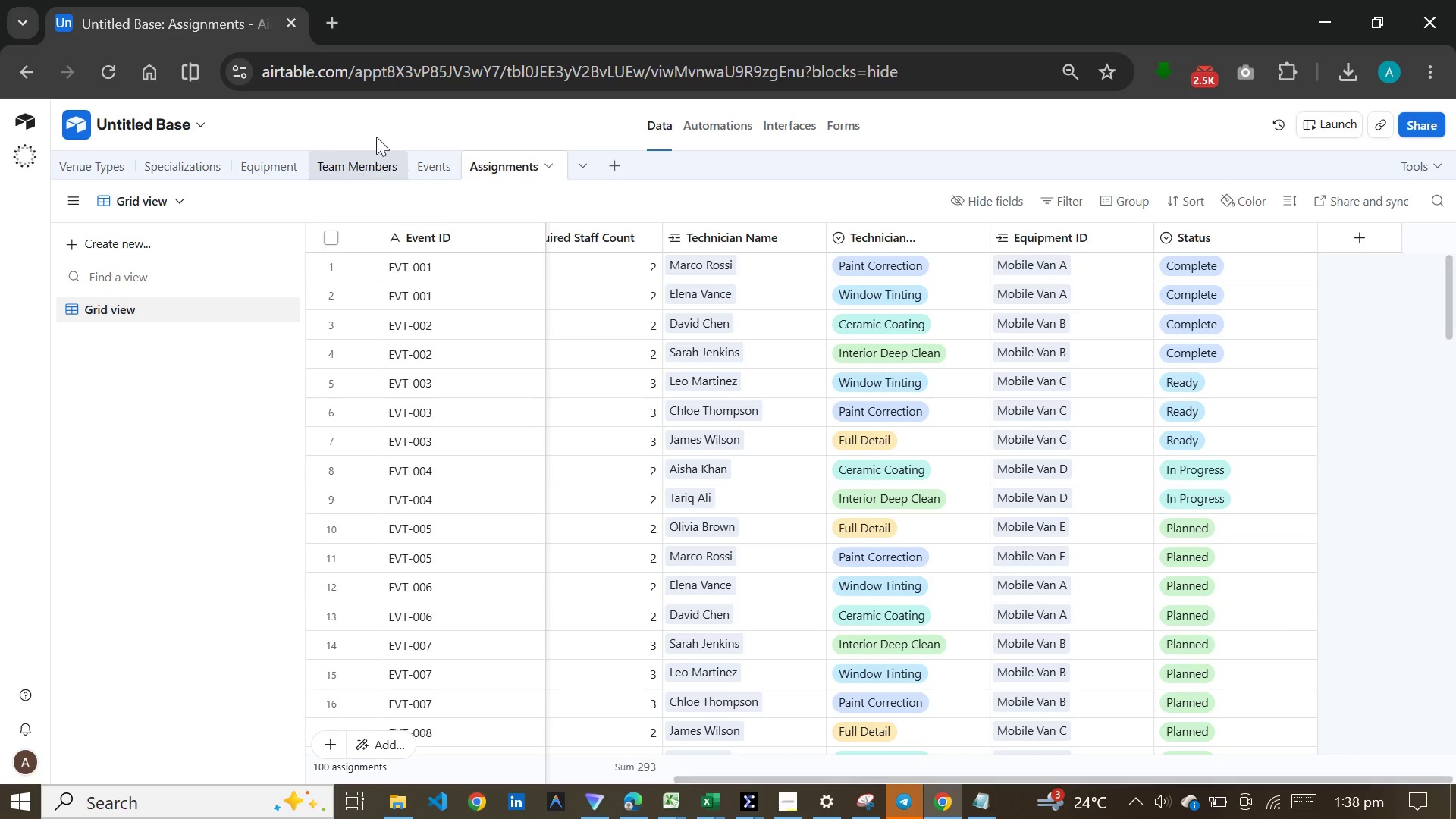 
left_click([431, 157])
 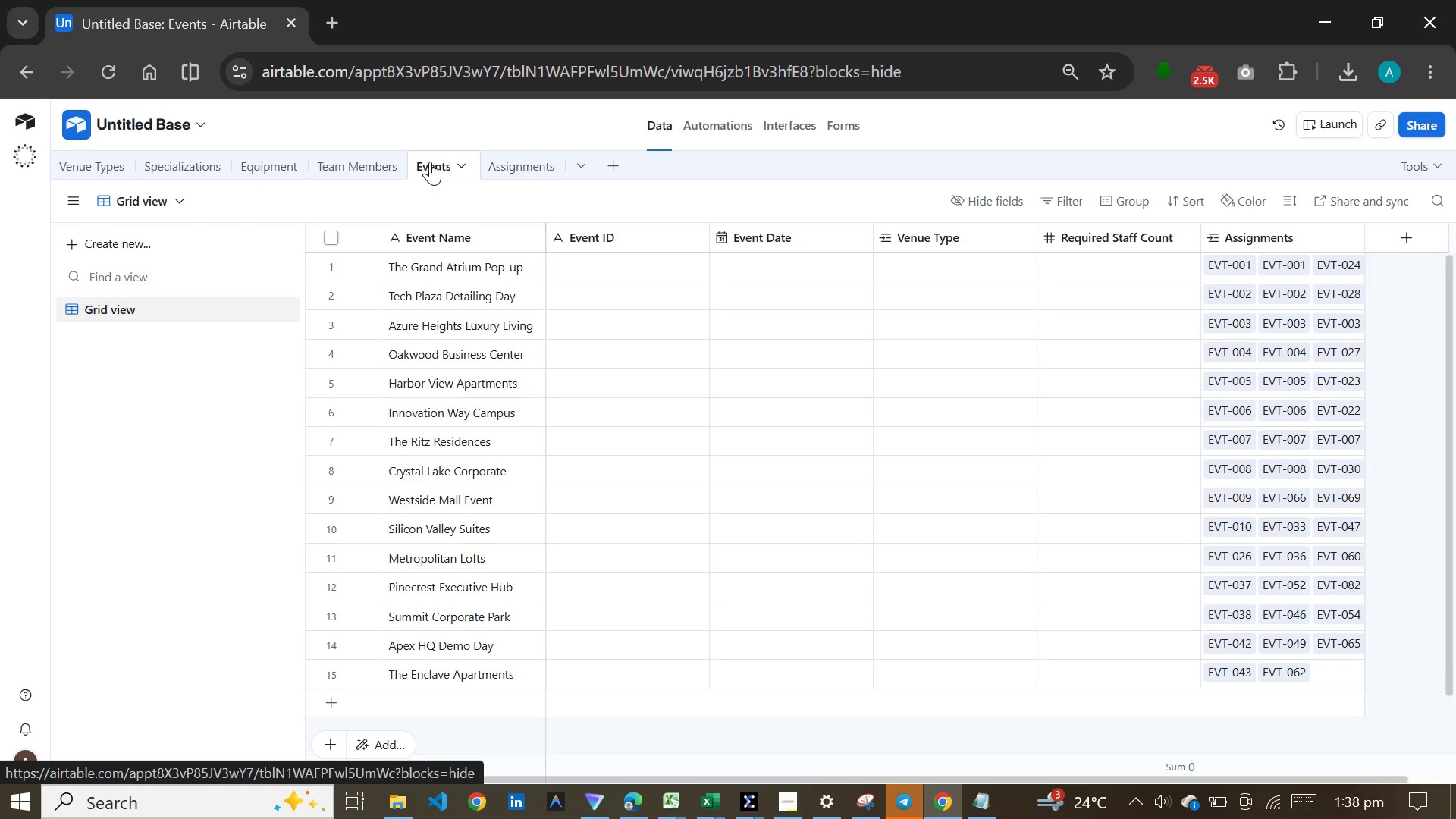 
wait(10.2)
 